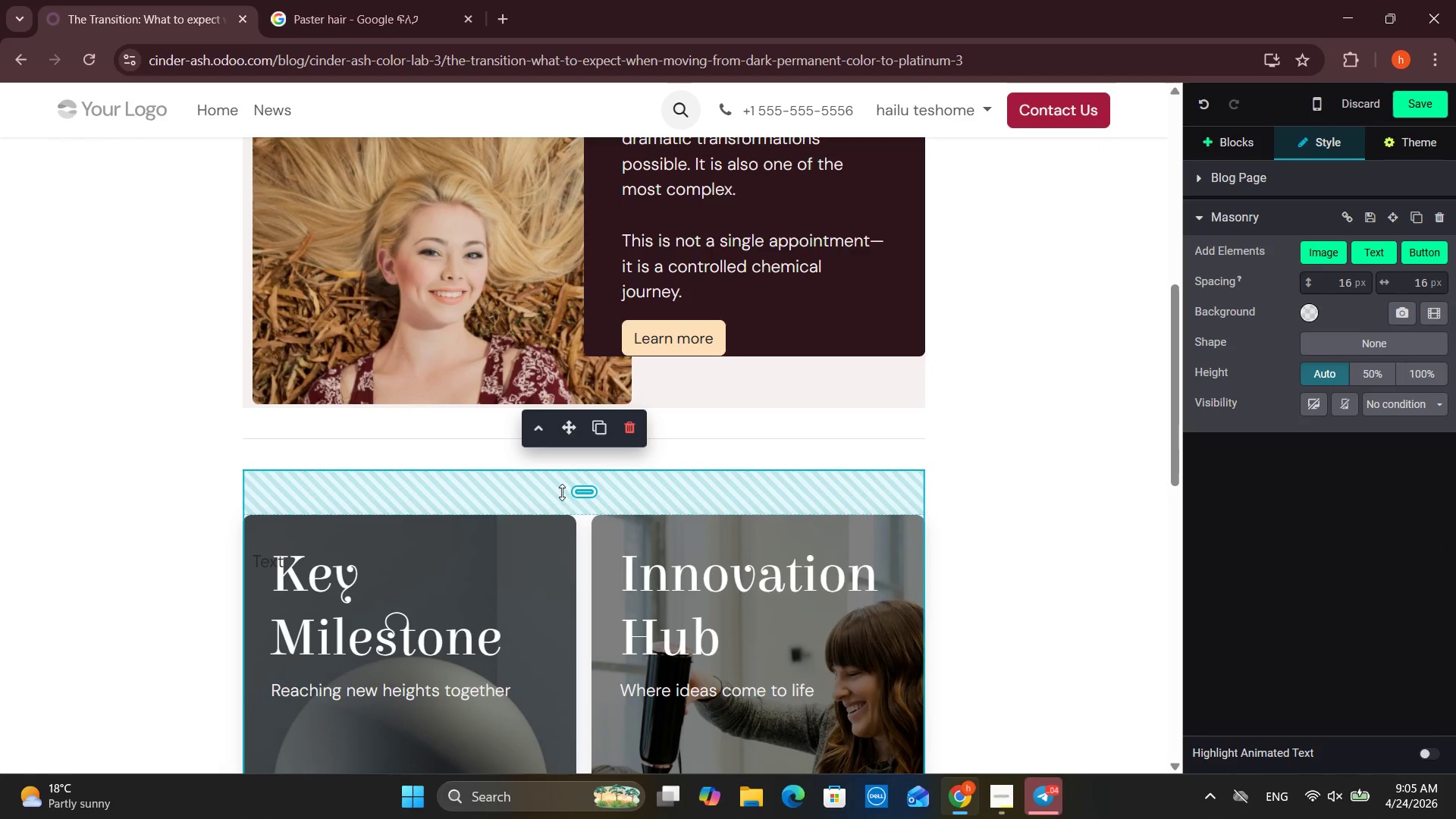 
left_click_drag(start_coordinate=[591, 492], to_coordinate=[603, 597])
 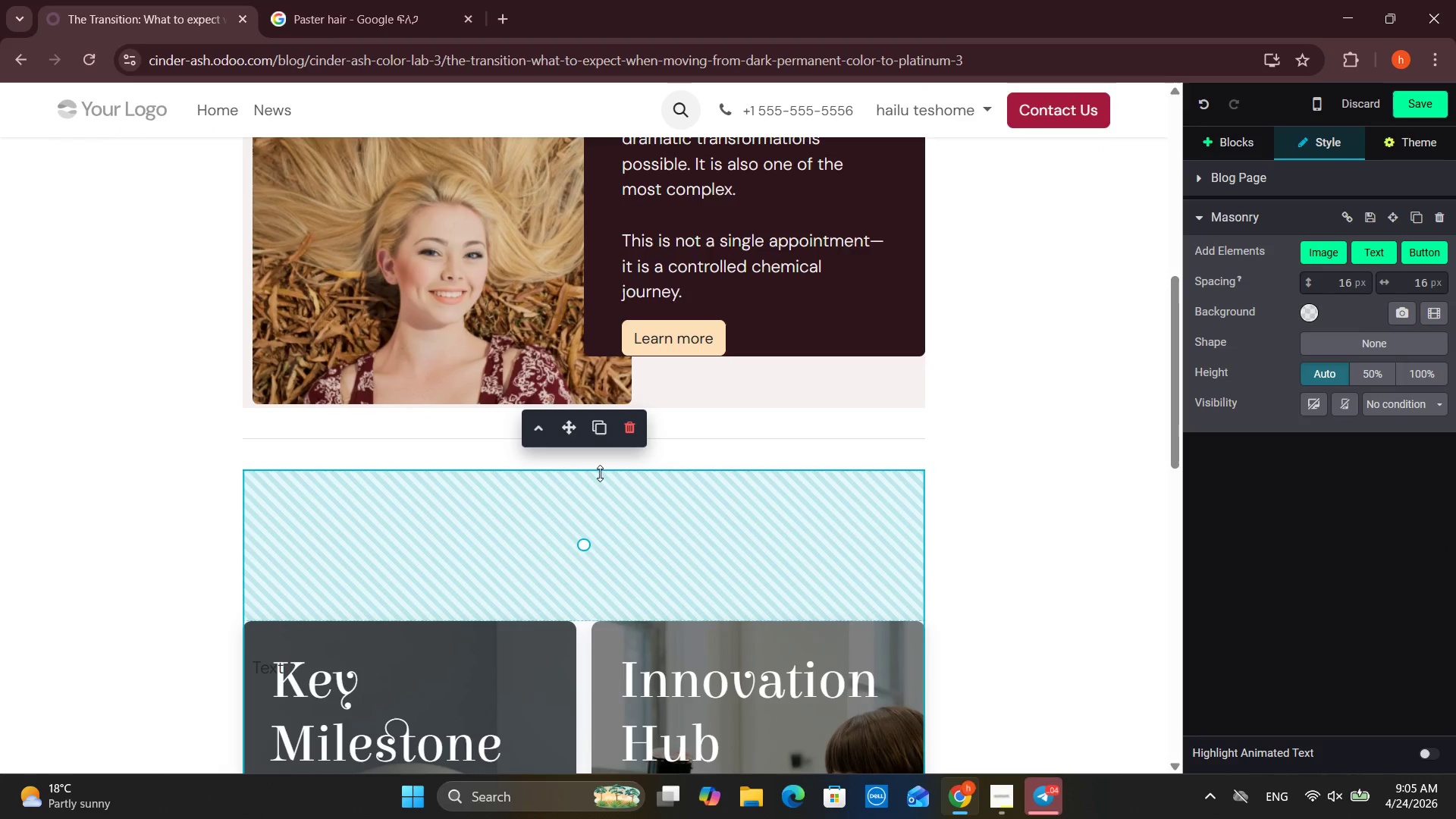 
left_click([632, 502])
 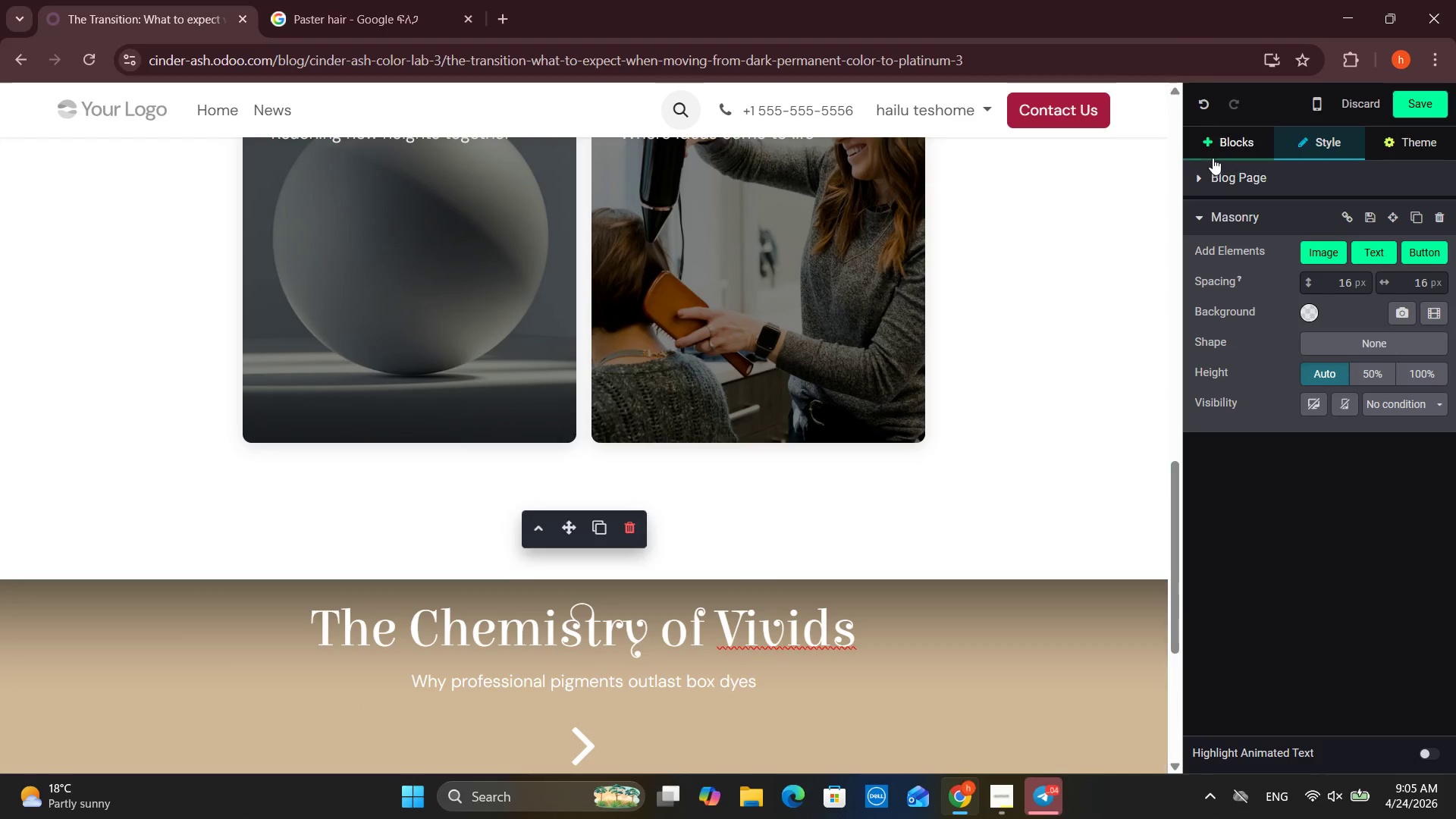 
scroll: coordinate [623, 398], scroll_direction: down, amount: 8.0
 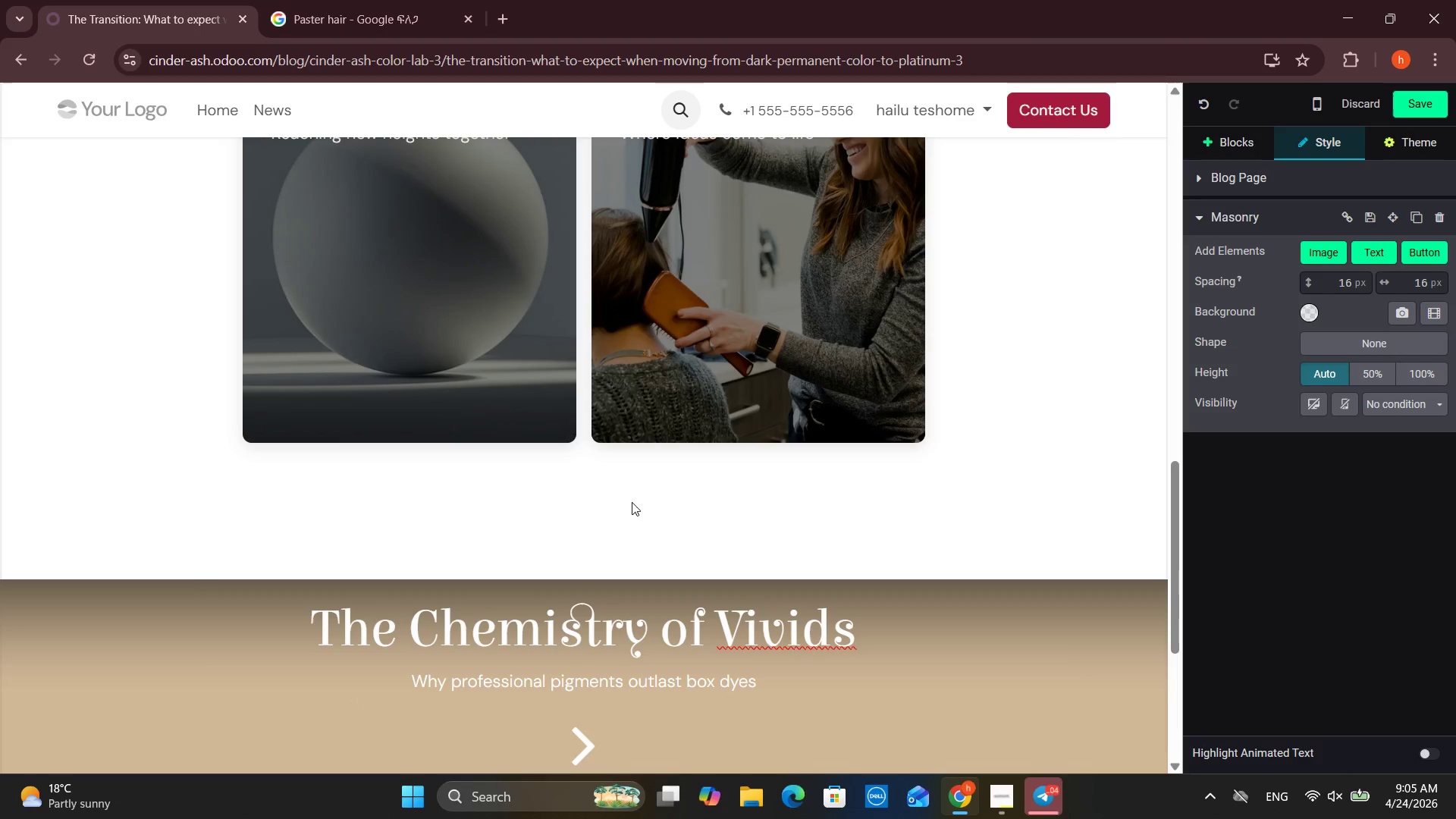 
left_click([1213, 152])
 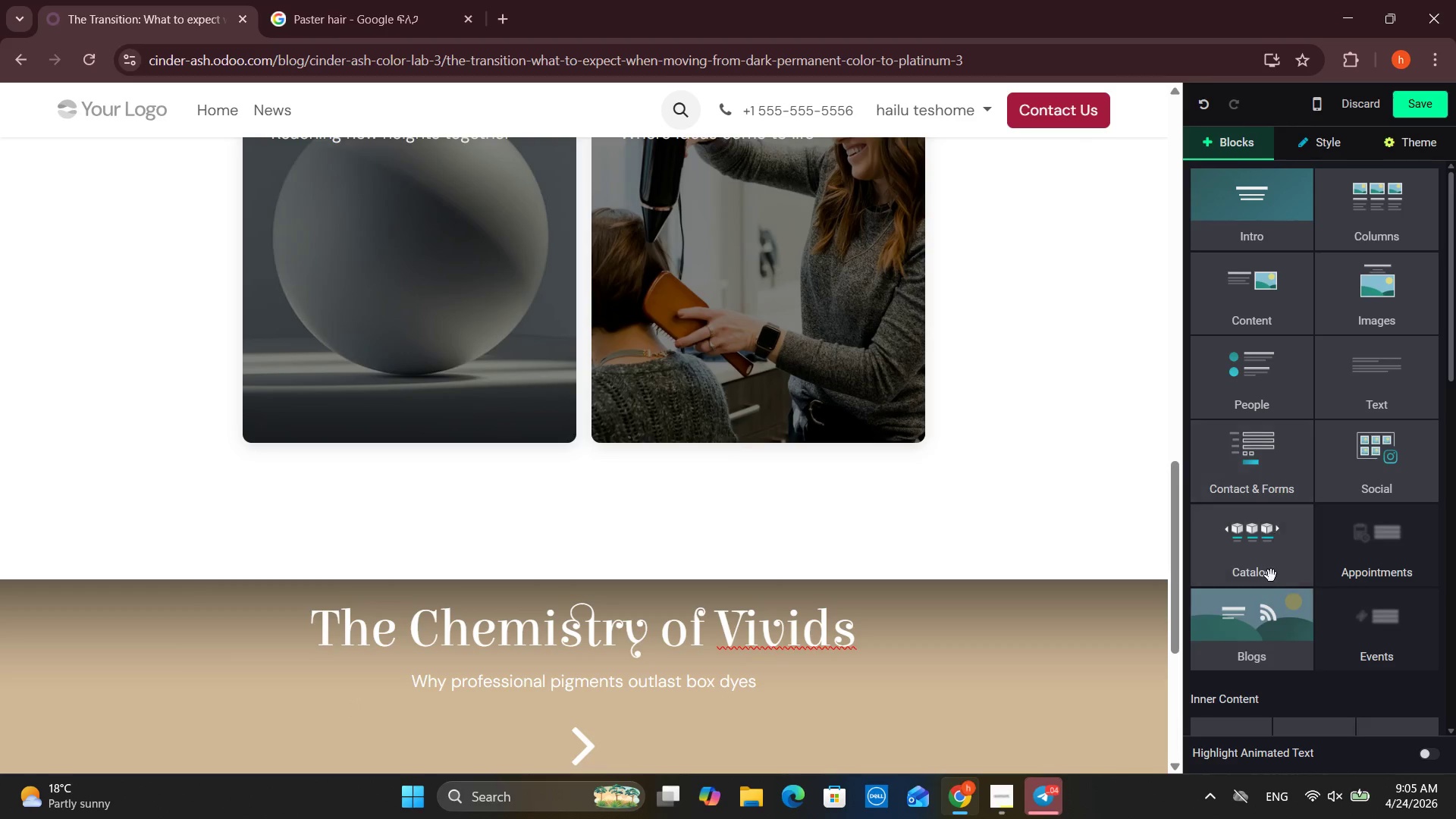 
left_click_drag(start_coordinate=[1382, 381], to_coordinate=[563, 259])
 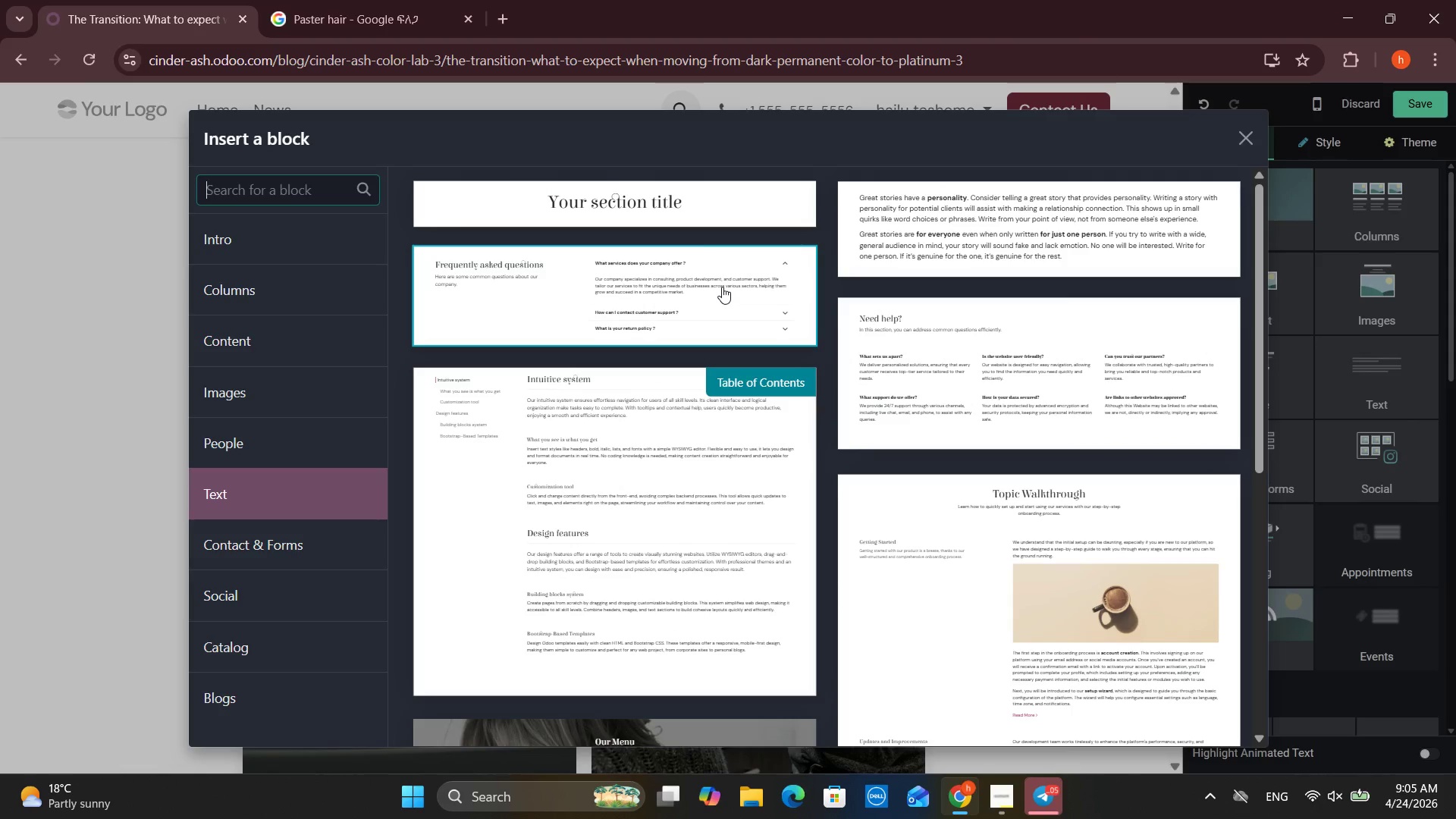 
scroll: coordinate [1345, 391], scroll_direction: up, amount: 2.0
 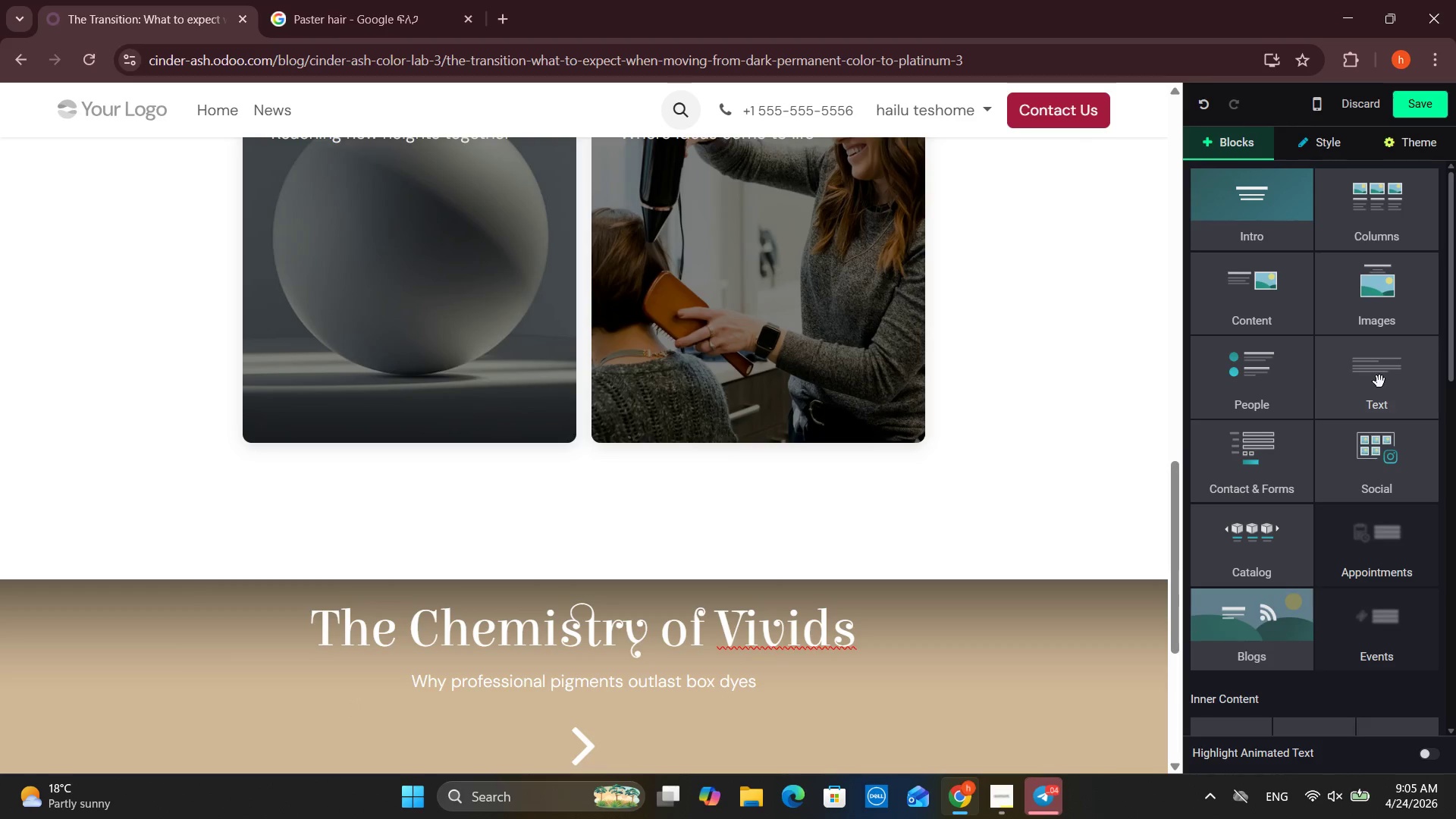 
left_click([678, 206])
 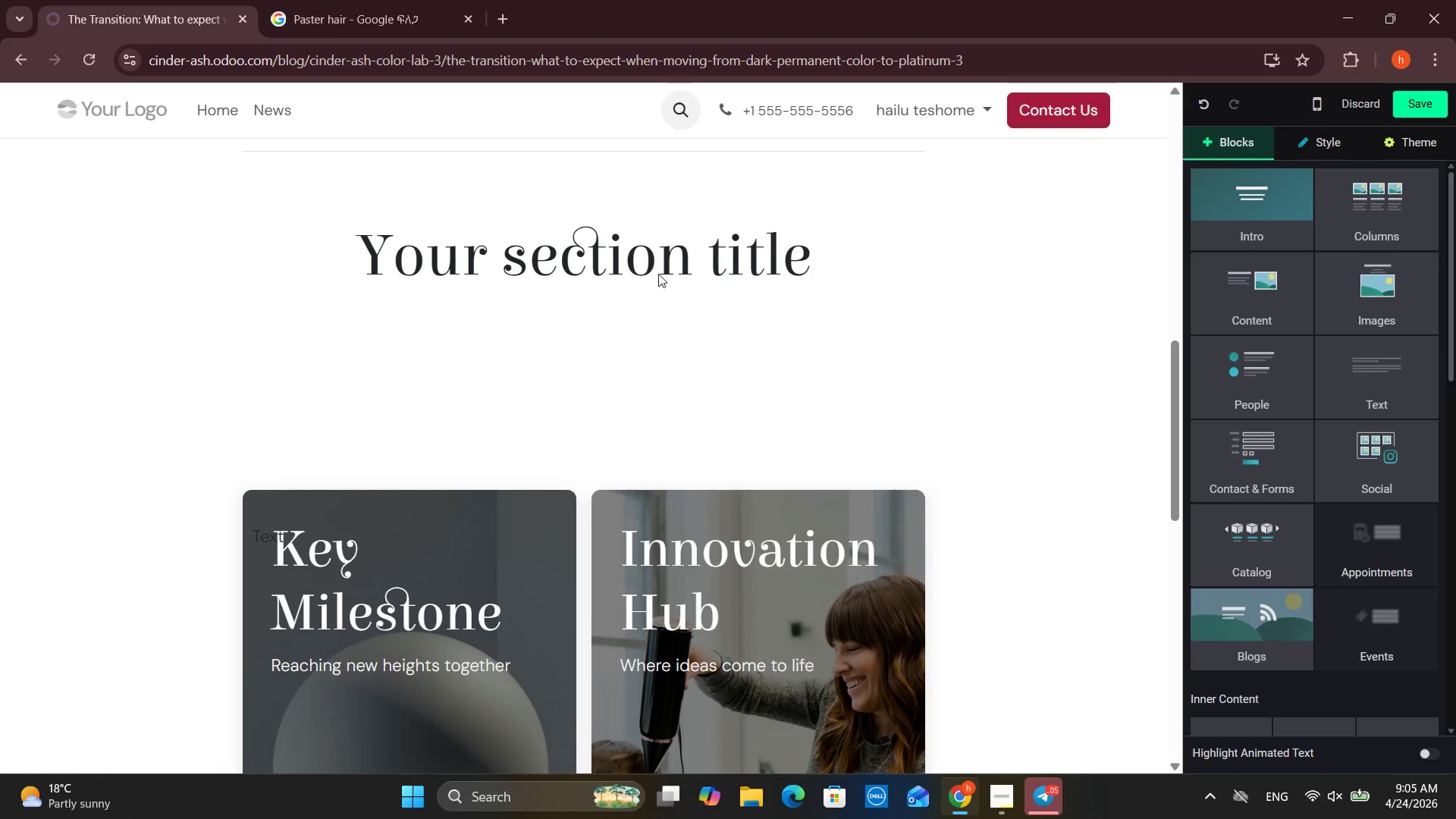 
left_click([658, 274])
 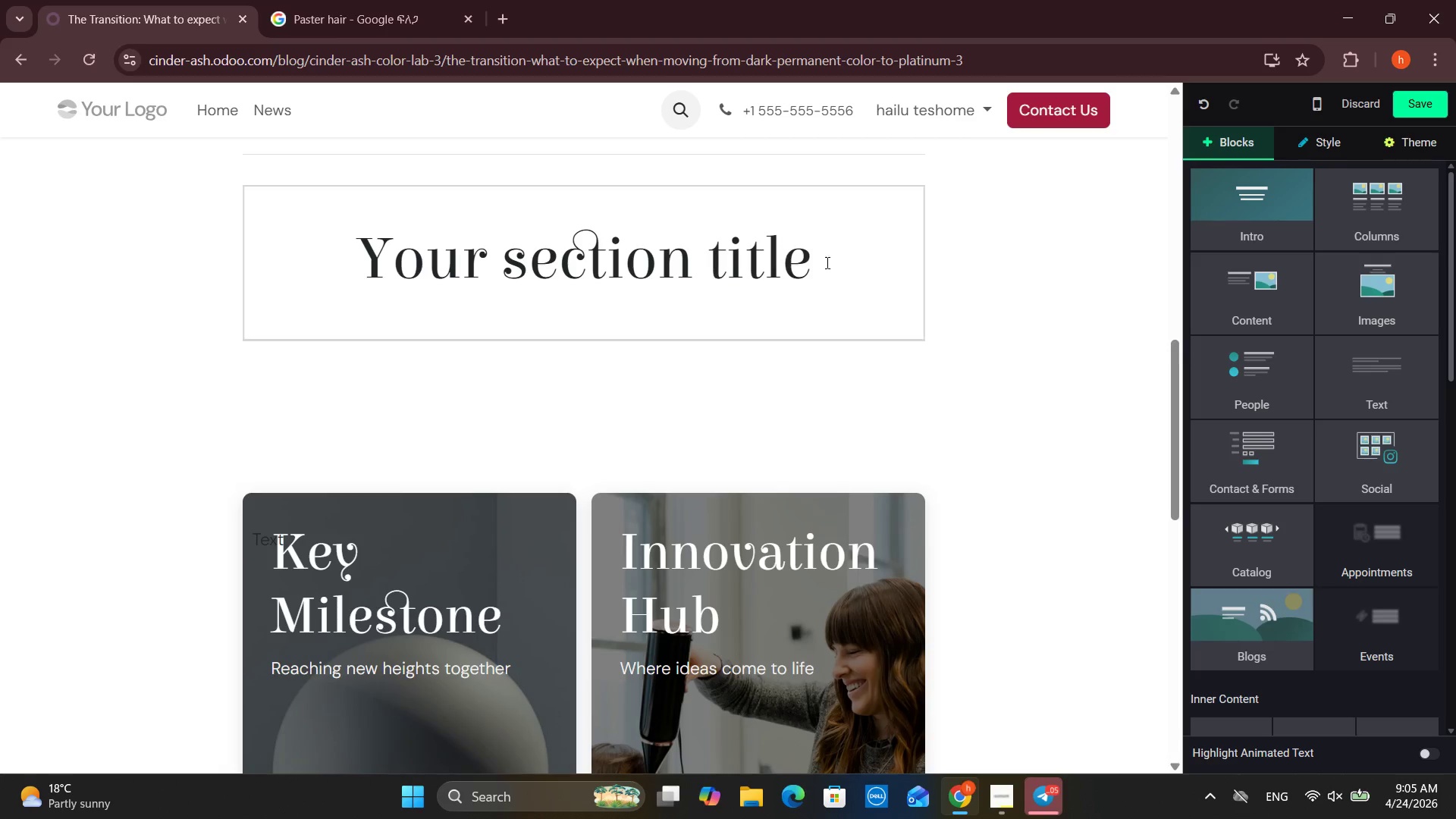 
left_click_drag(start_coordinate=[838, 264], to_coordinate=[249, 275])
 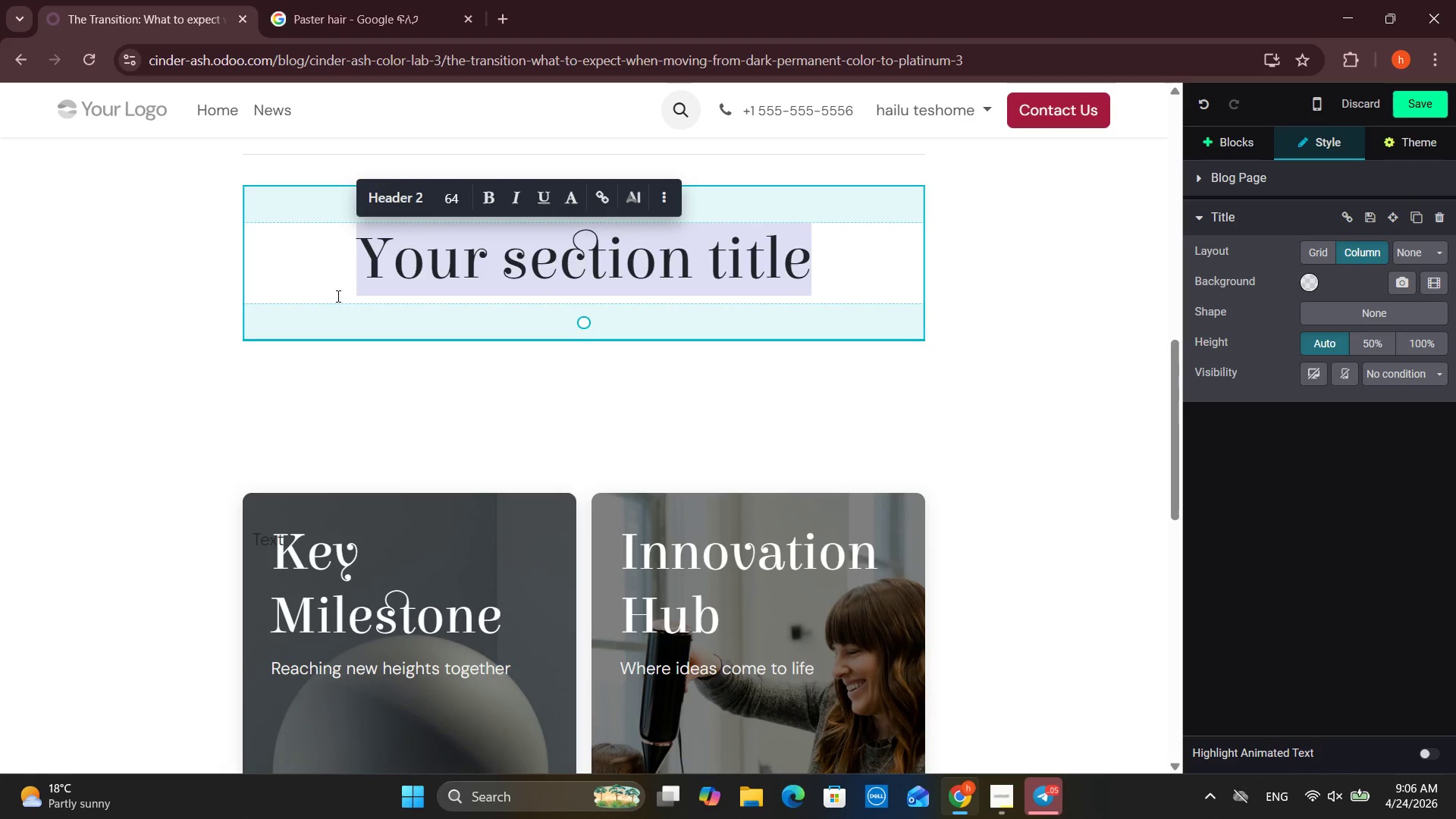 
type(Hait )
key(Backspace)
key(Backspace)
type(r Color is measured in range)
 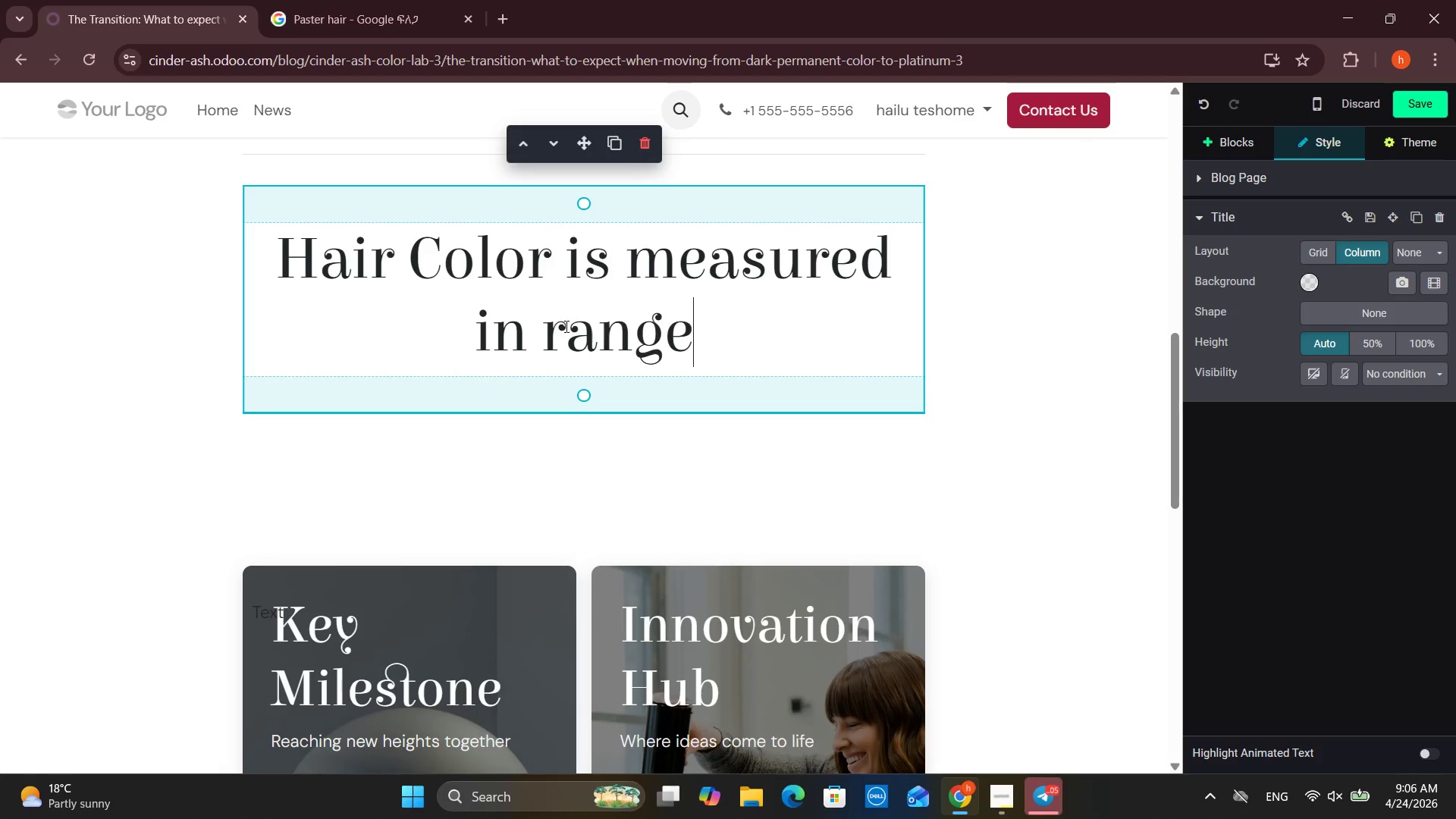 
left_click_drag(start_coordinate=[703, 342], to_coordinate=[241, 253])
 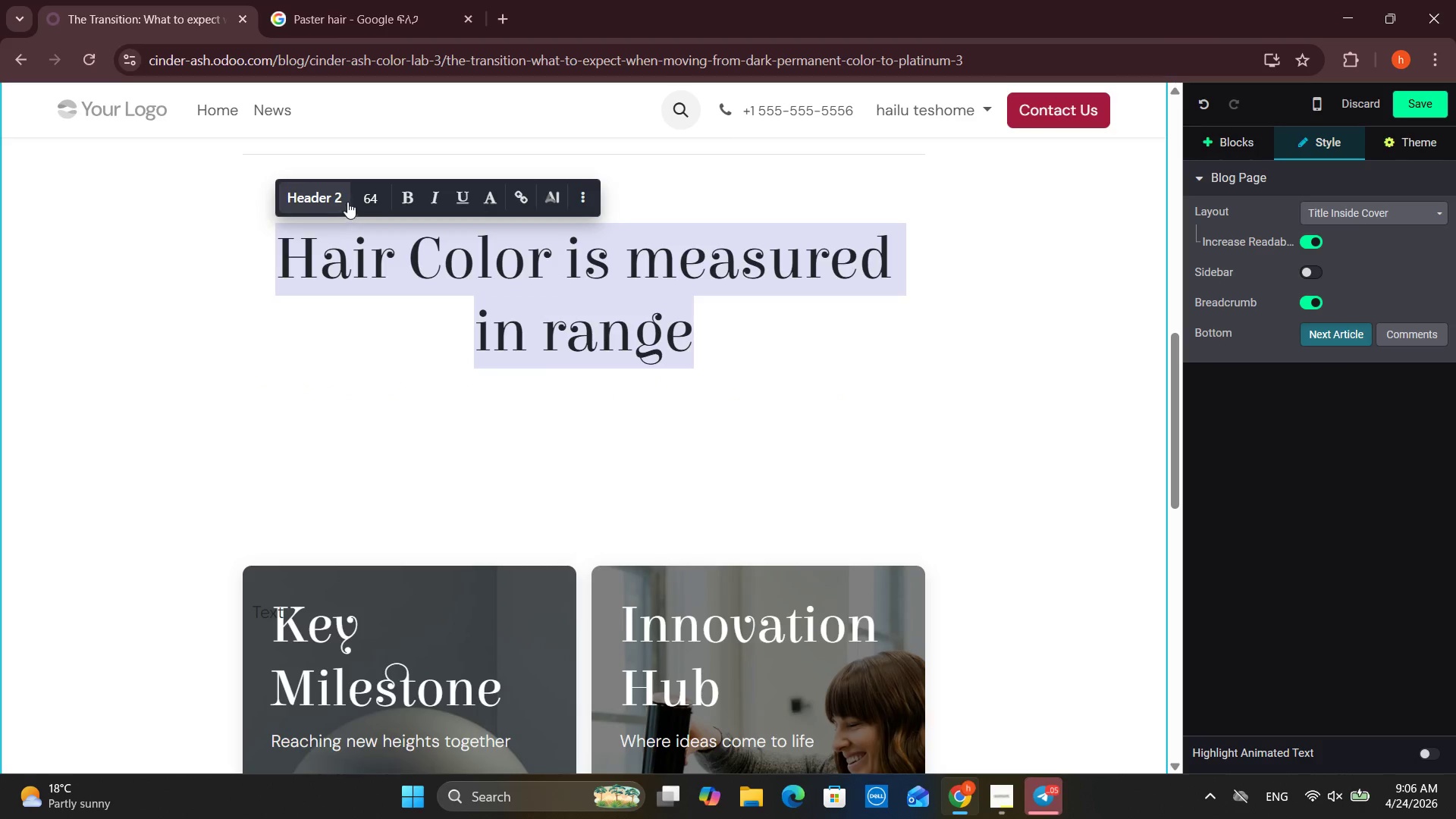 
left_click([377, 199])
 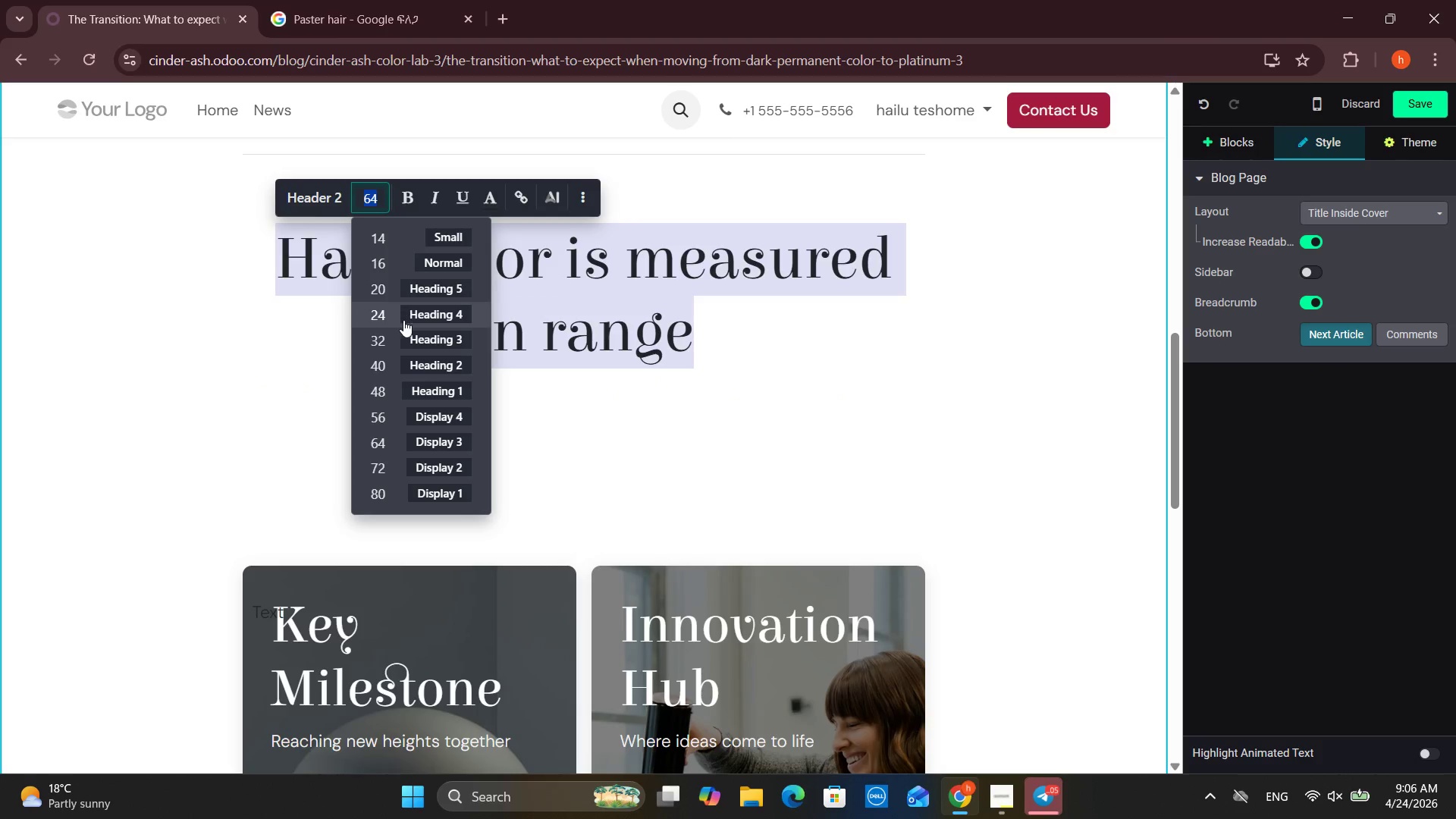 
left_click([403, 321])
 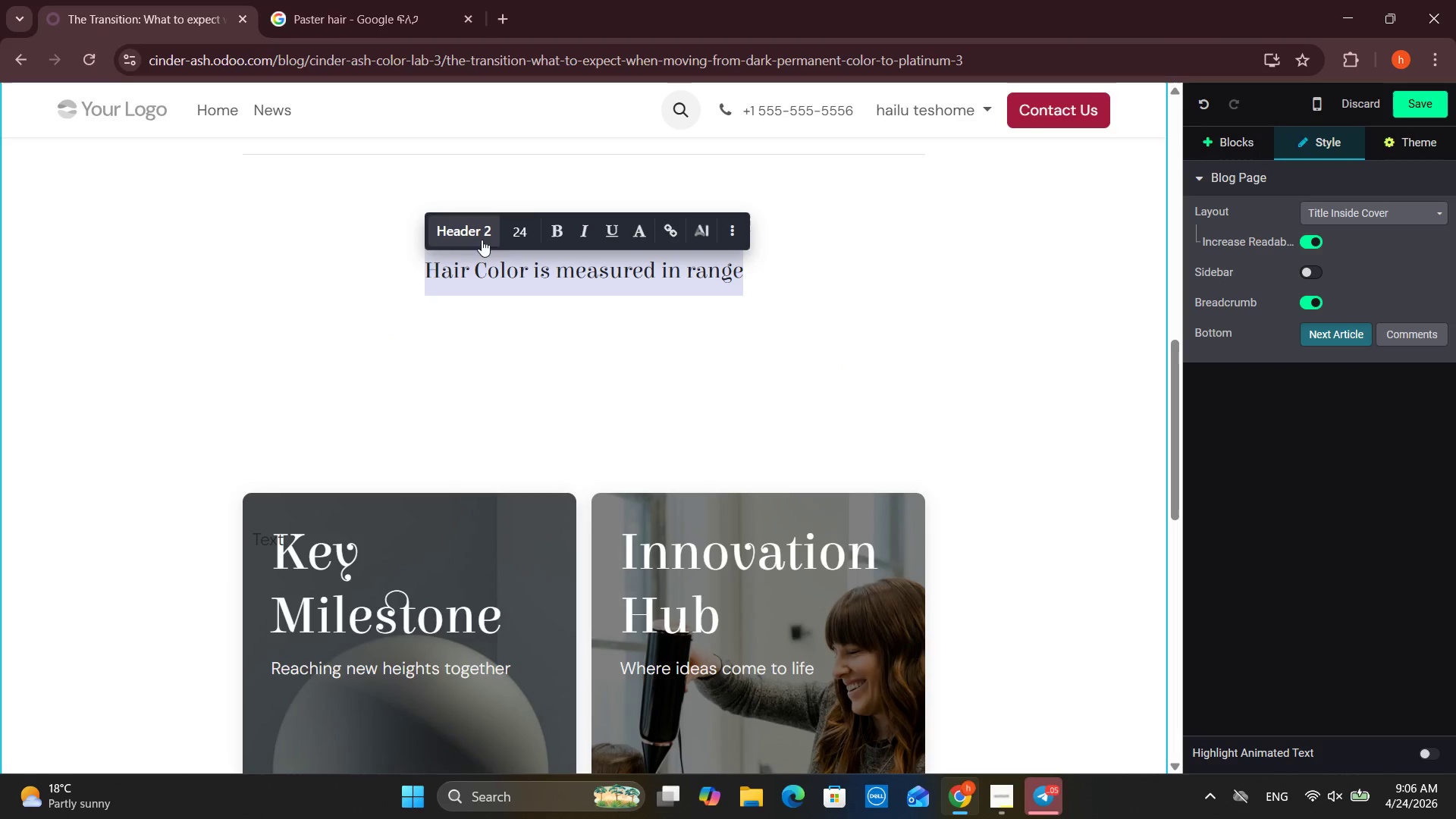 
left_click([528, 223])
 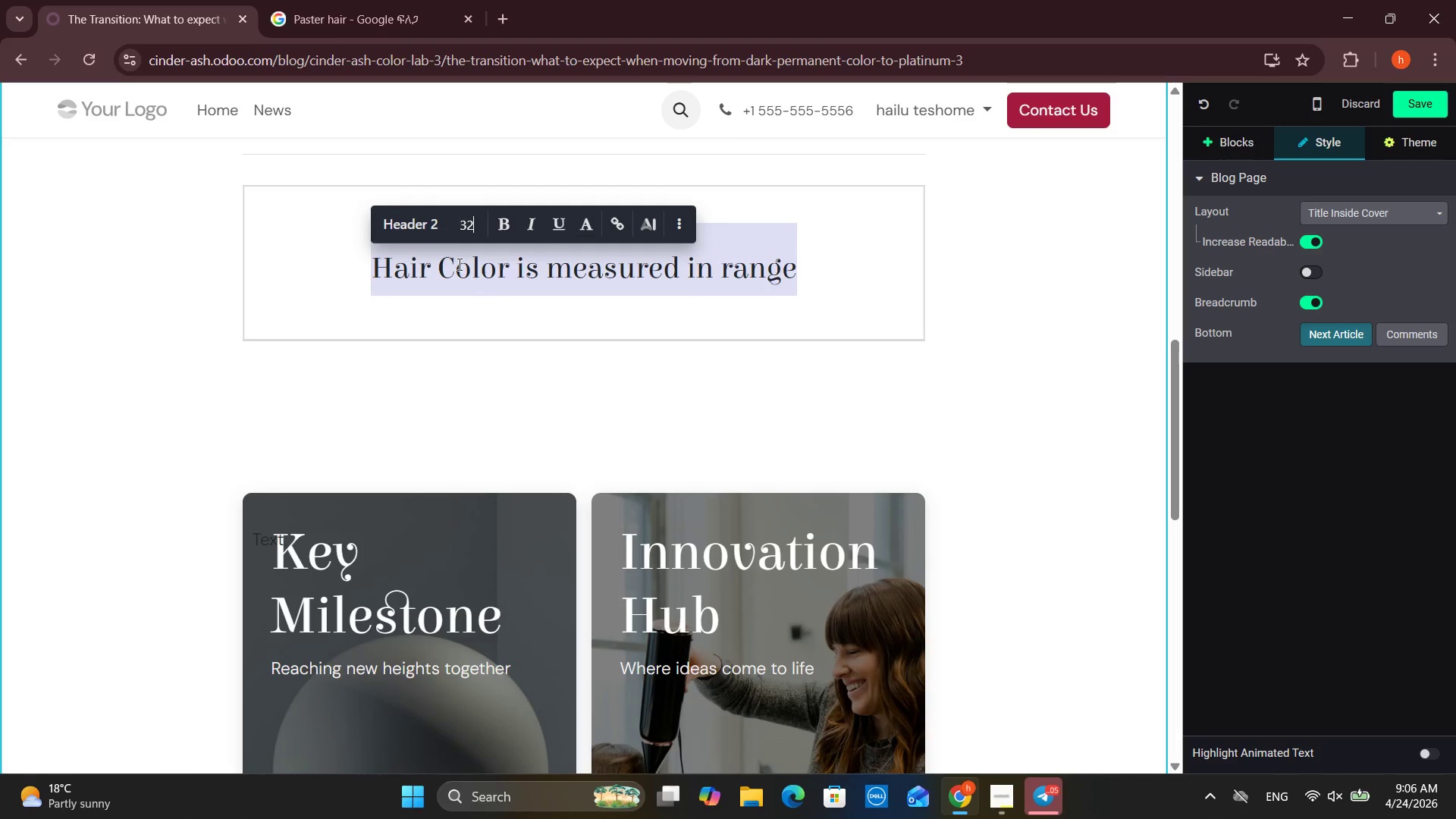 
left_click([438, 220])
 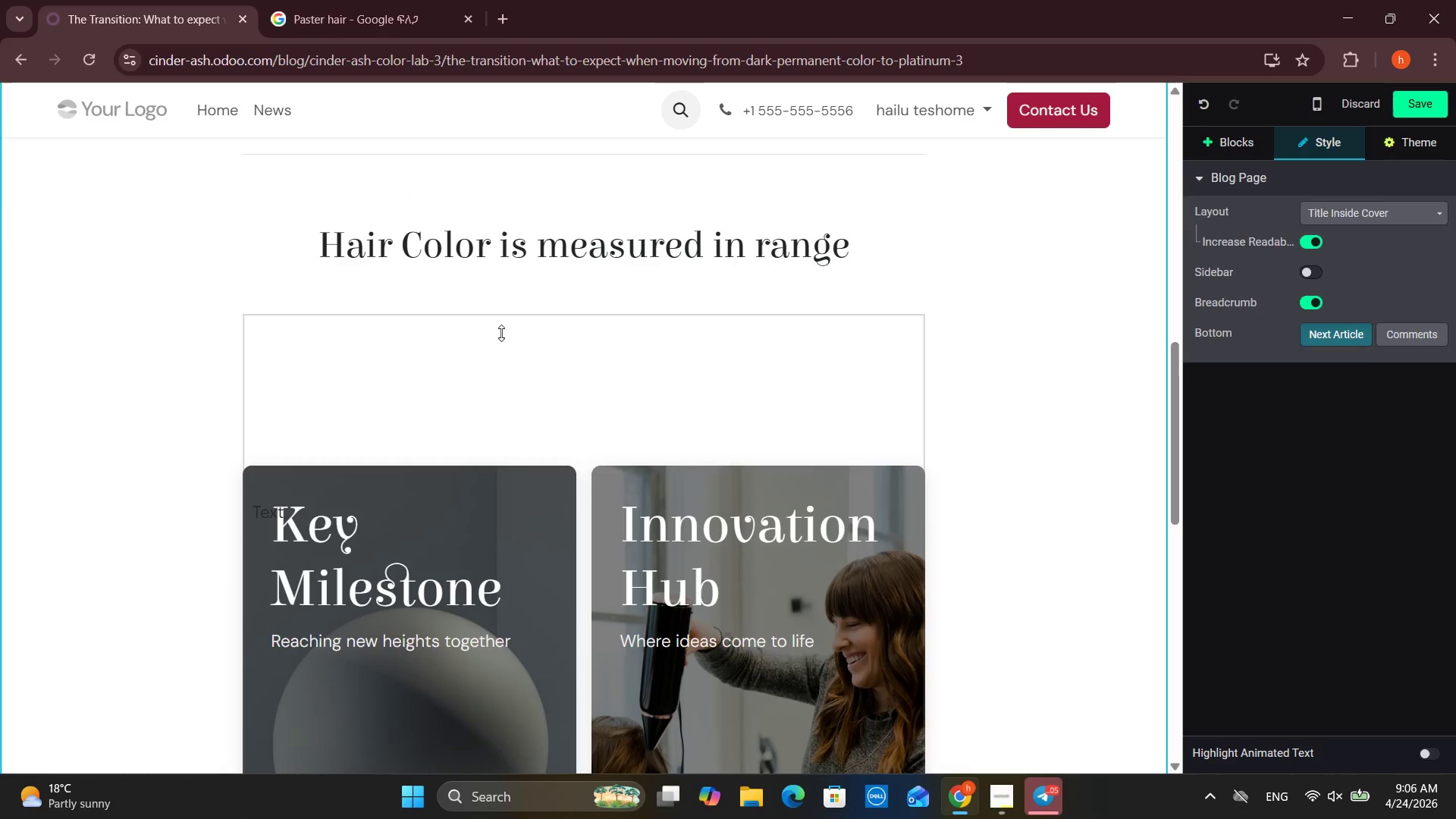 
left_click_drag(start_coordinate=[587, 396], to_coordinate=[579, 205])
 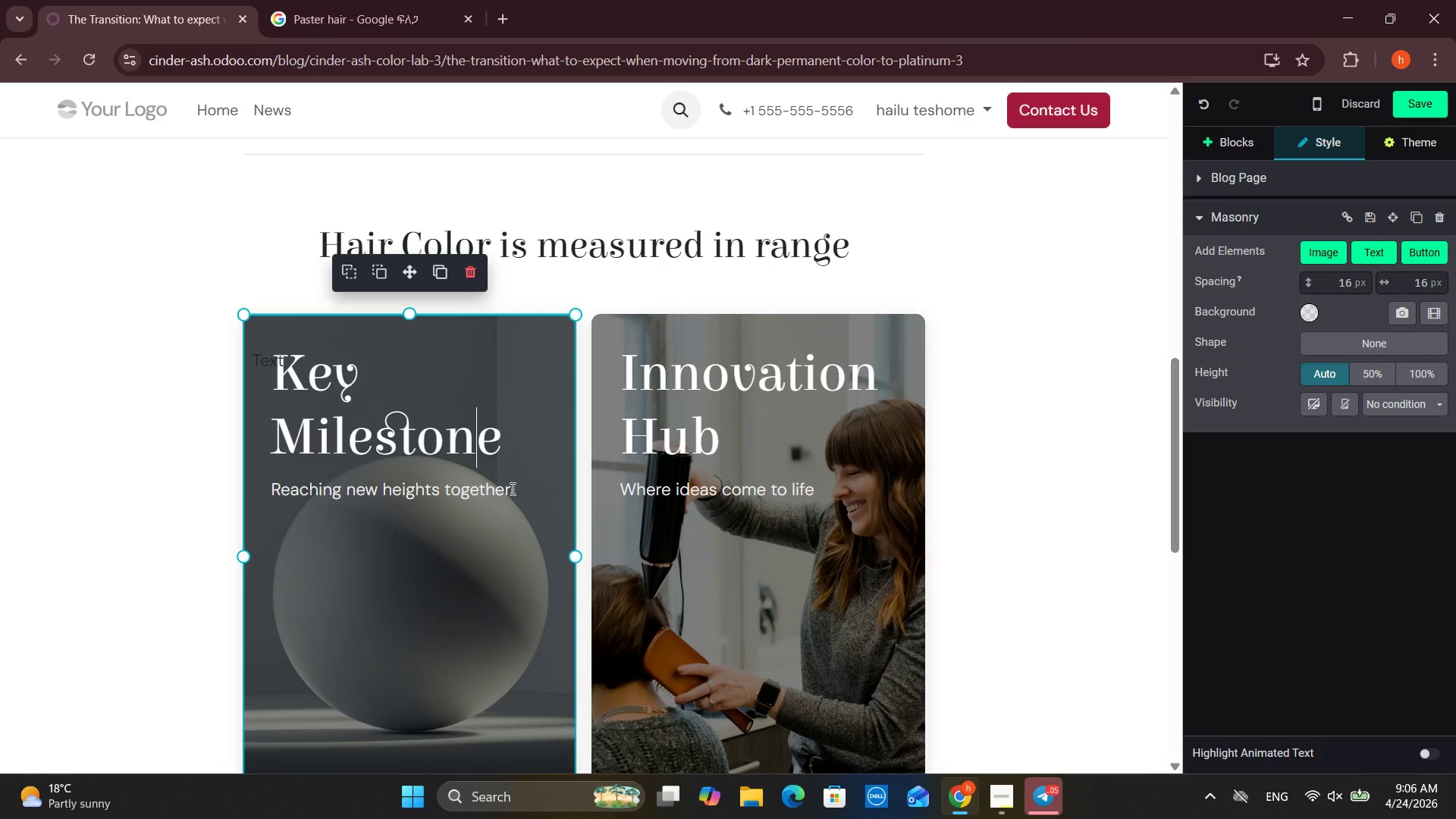 
left_click_drag(start_coordinate=[517, 495], to_coordinate=[463, 477])
 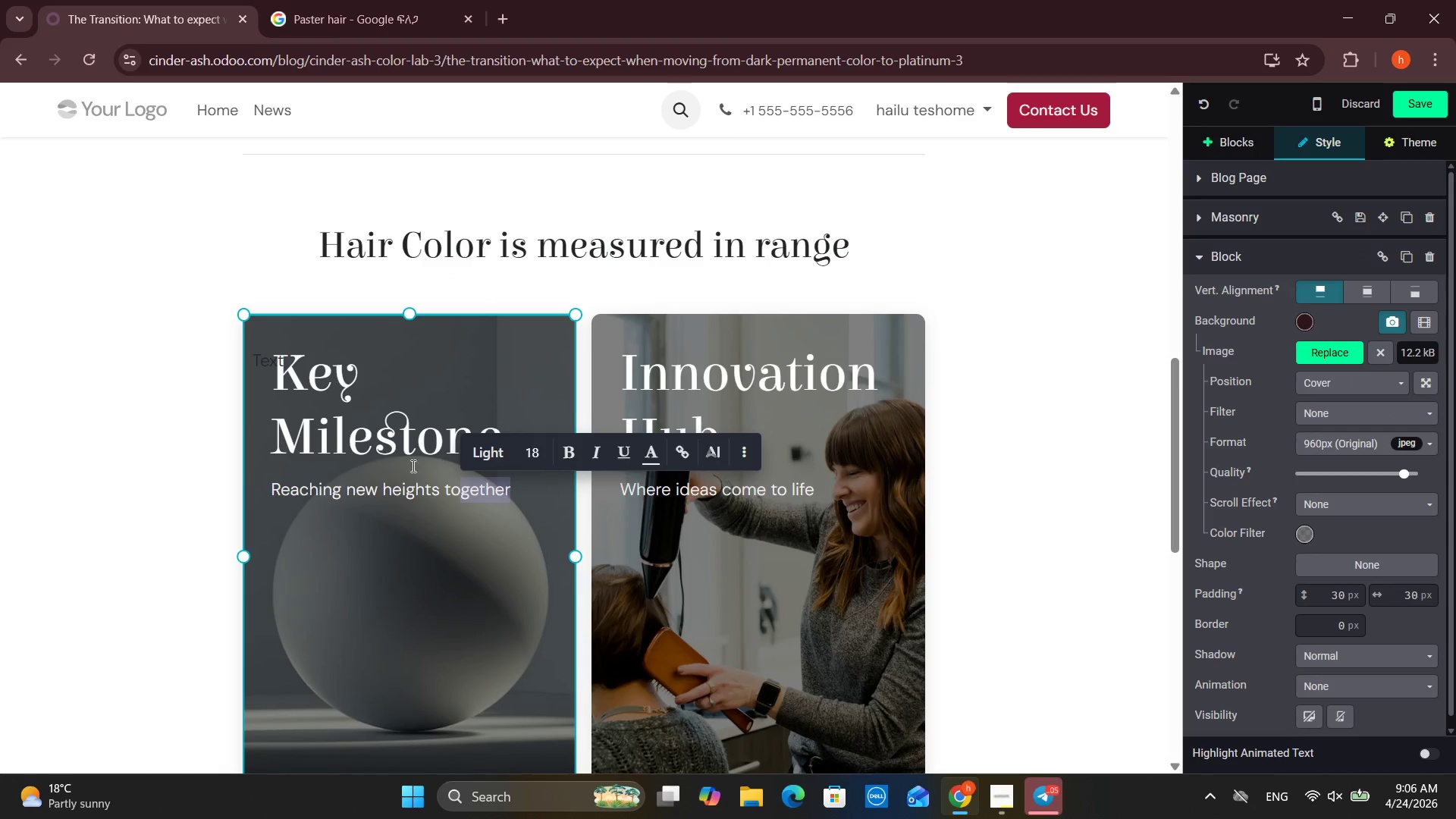 
left_click([405, 460])
 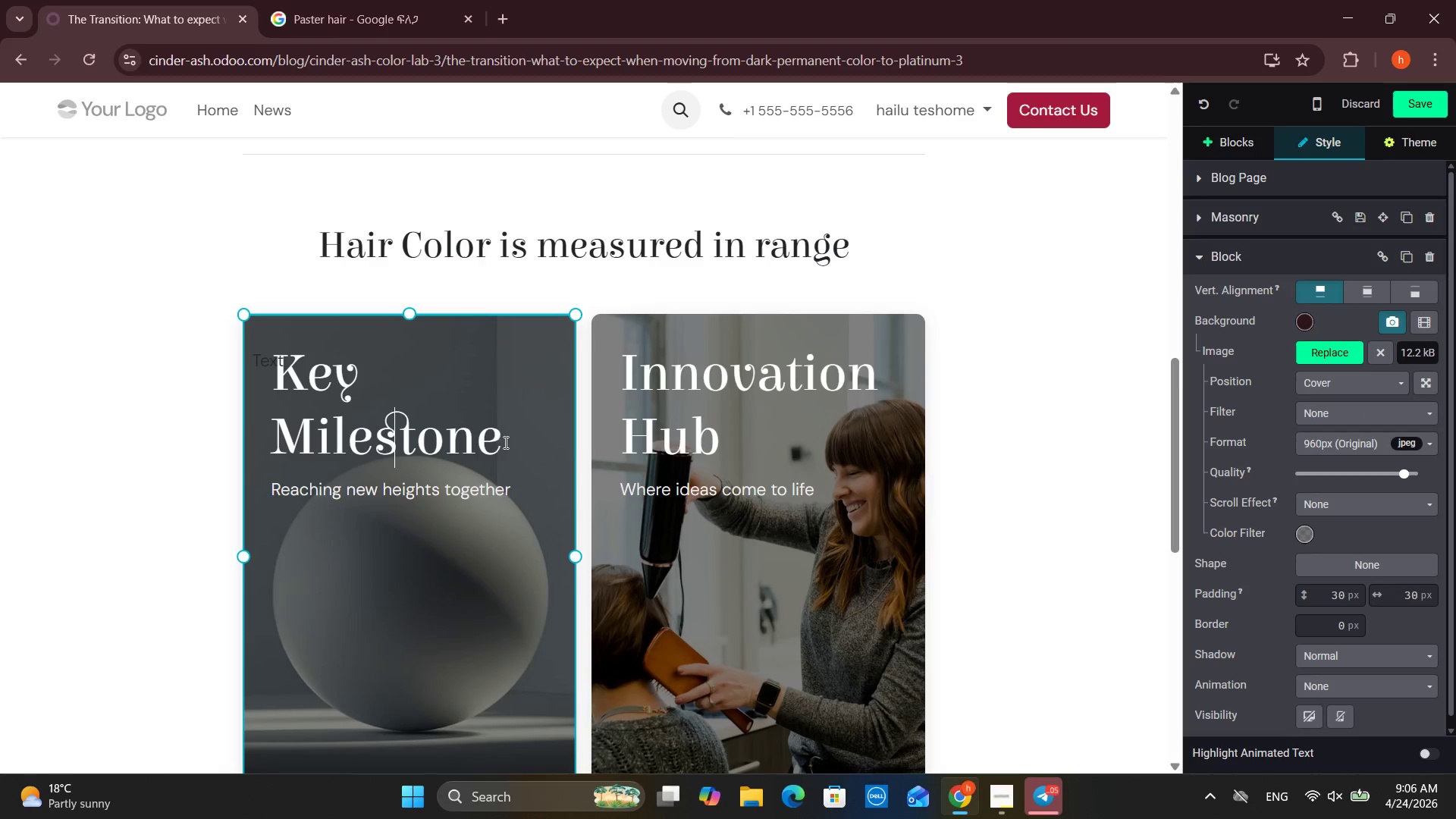 
left_click_drag(start_coordinate=[516, 442], to_coordinate=[286, 371])
 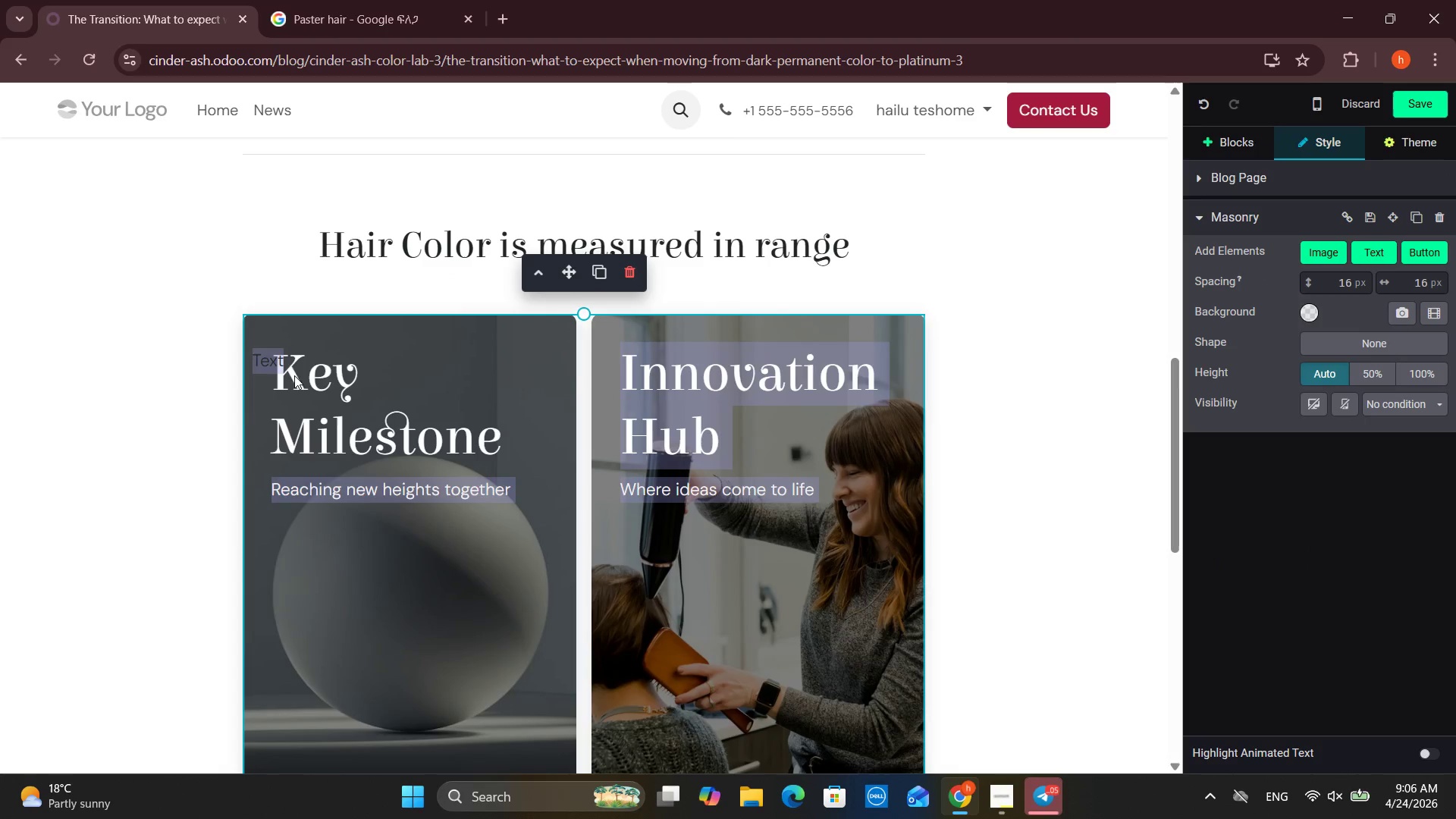 
left_click([294, 374])
 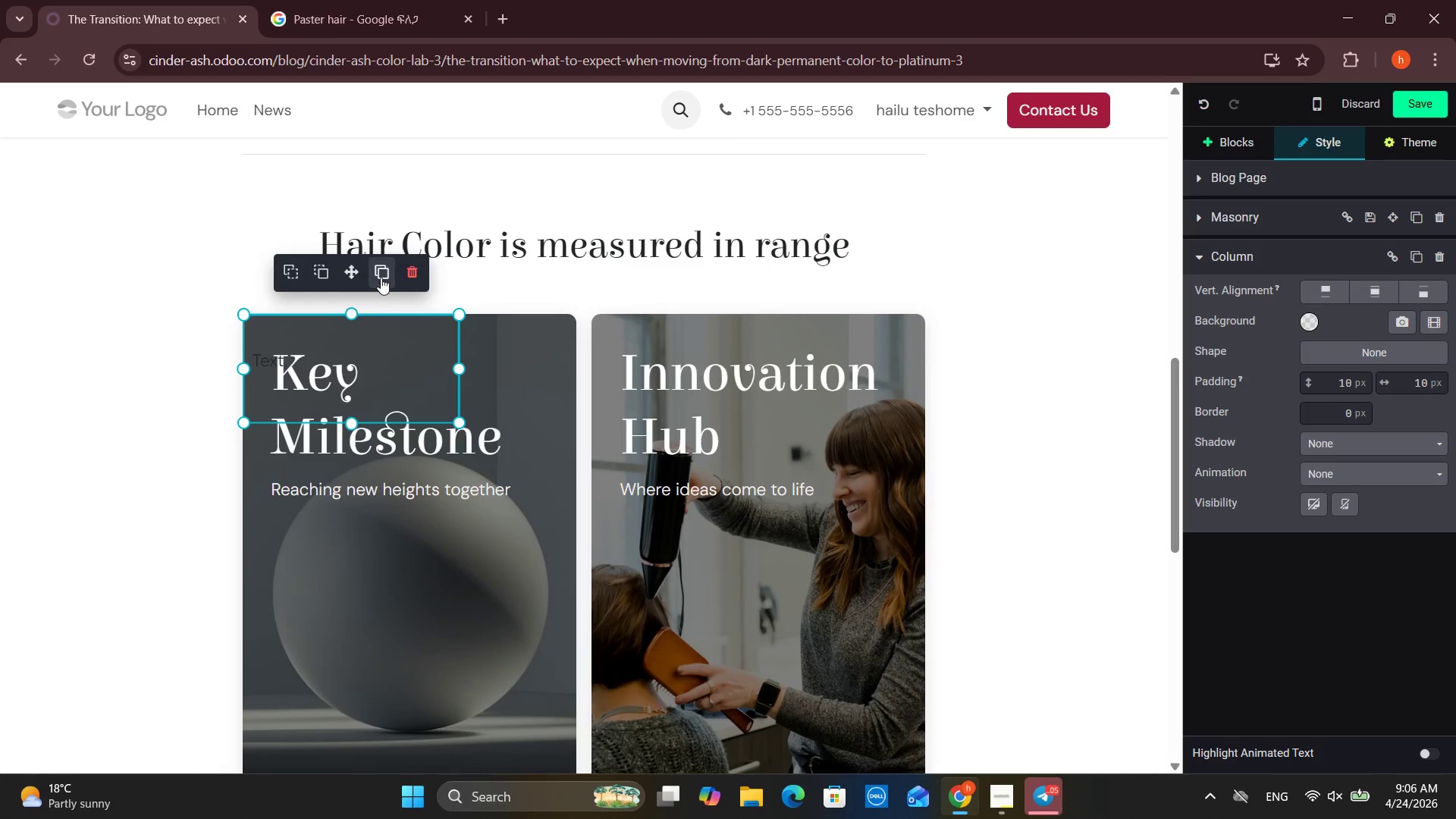 
left_click([419, 273])
 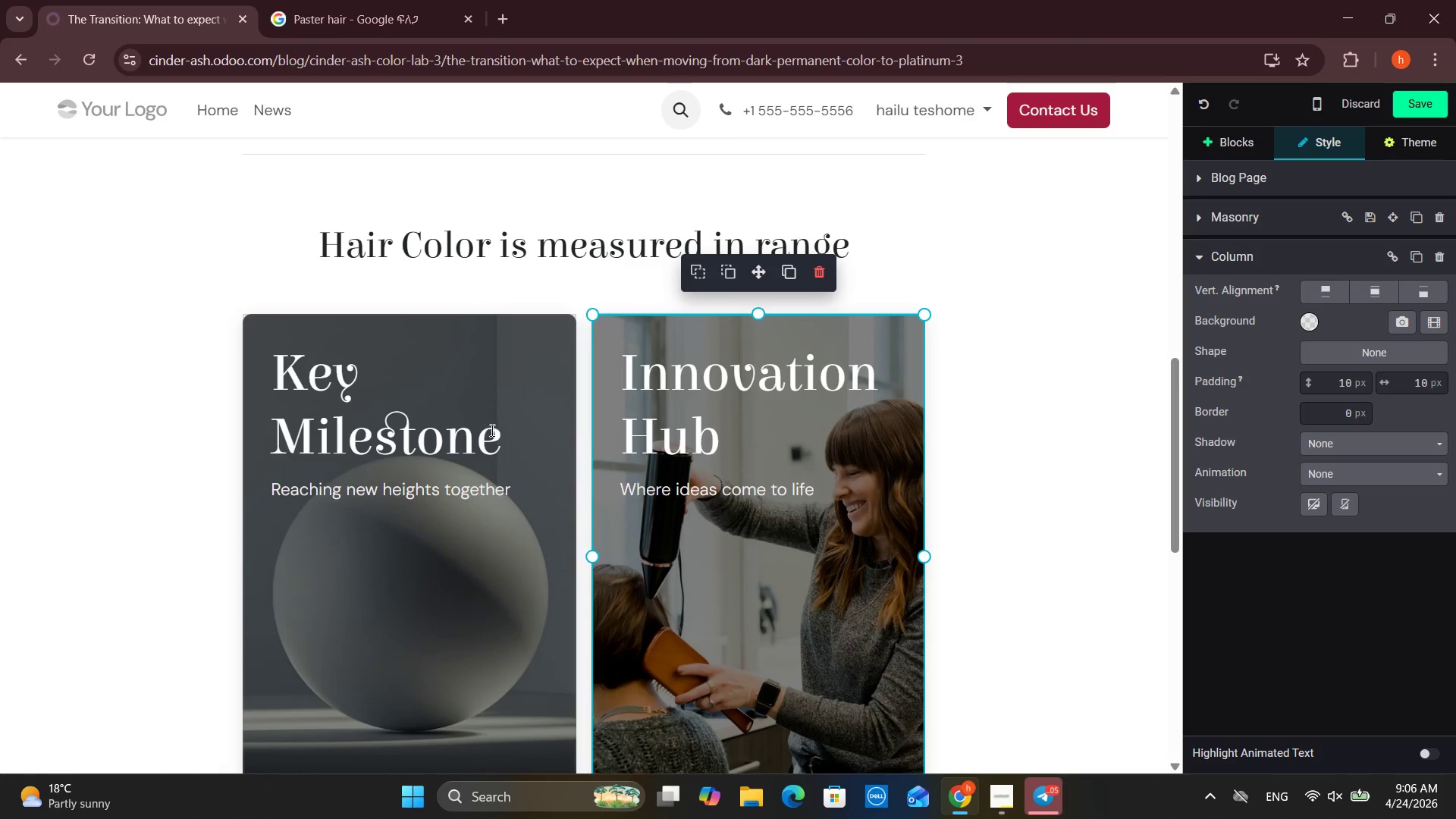 
left_click([499, 431])
 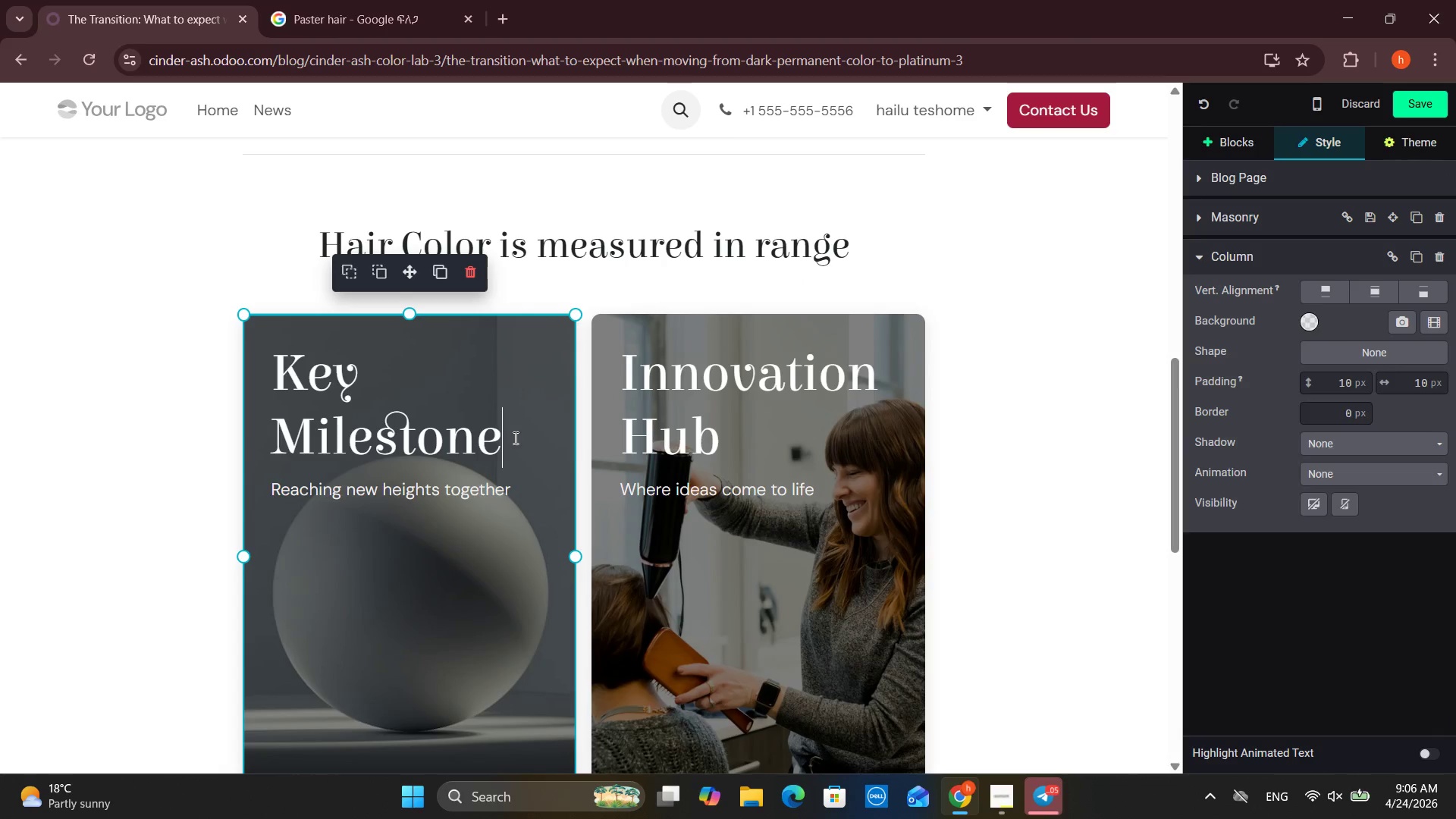 
left_click_drag(start_coordinate=[516, 439], to_coordinate=[264, 366])
 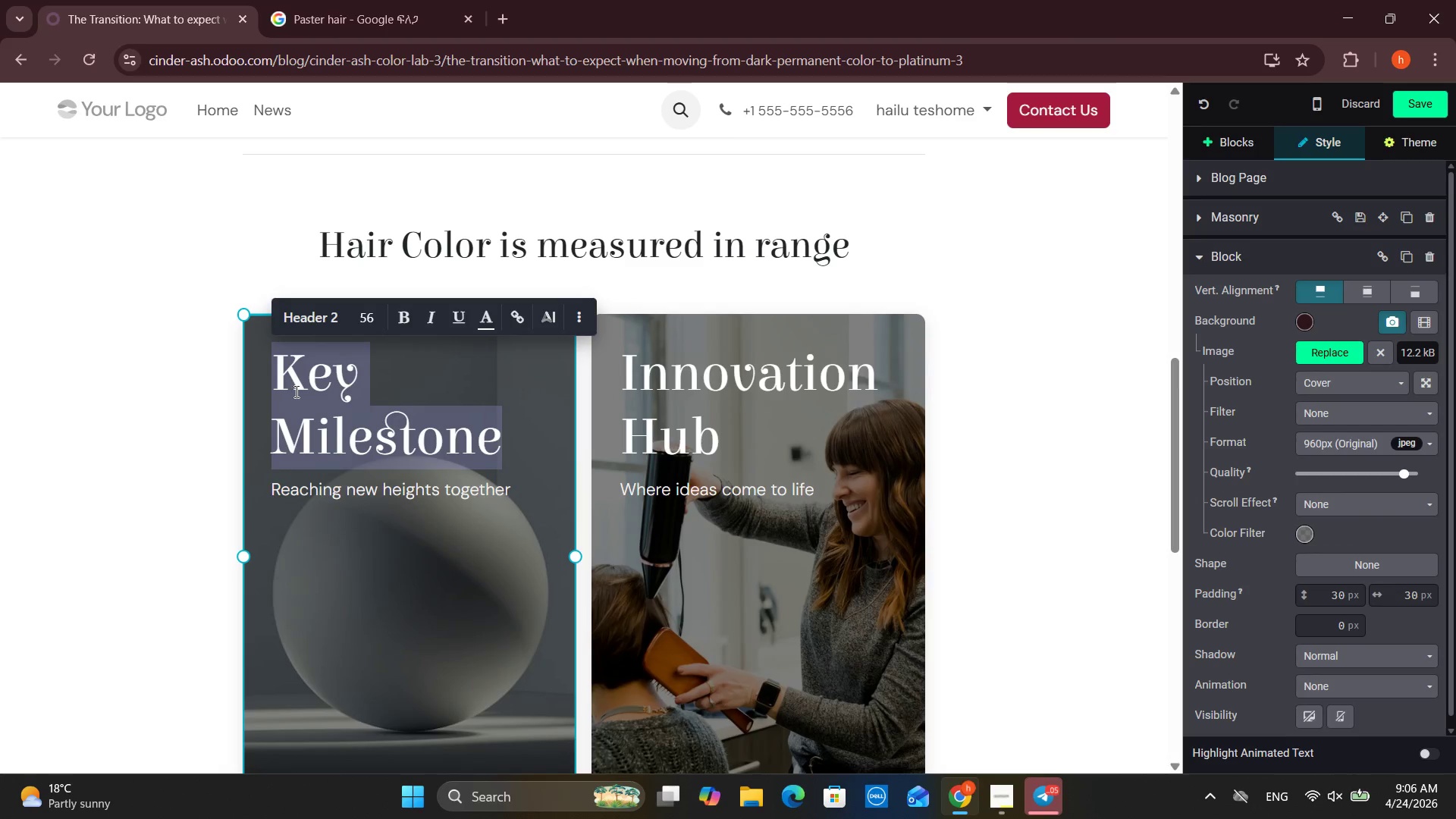 
type(Level 1 - Blacj)
key(Backspace)
type(l)
key(Backspace)
type(k)
 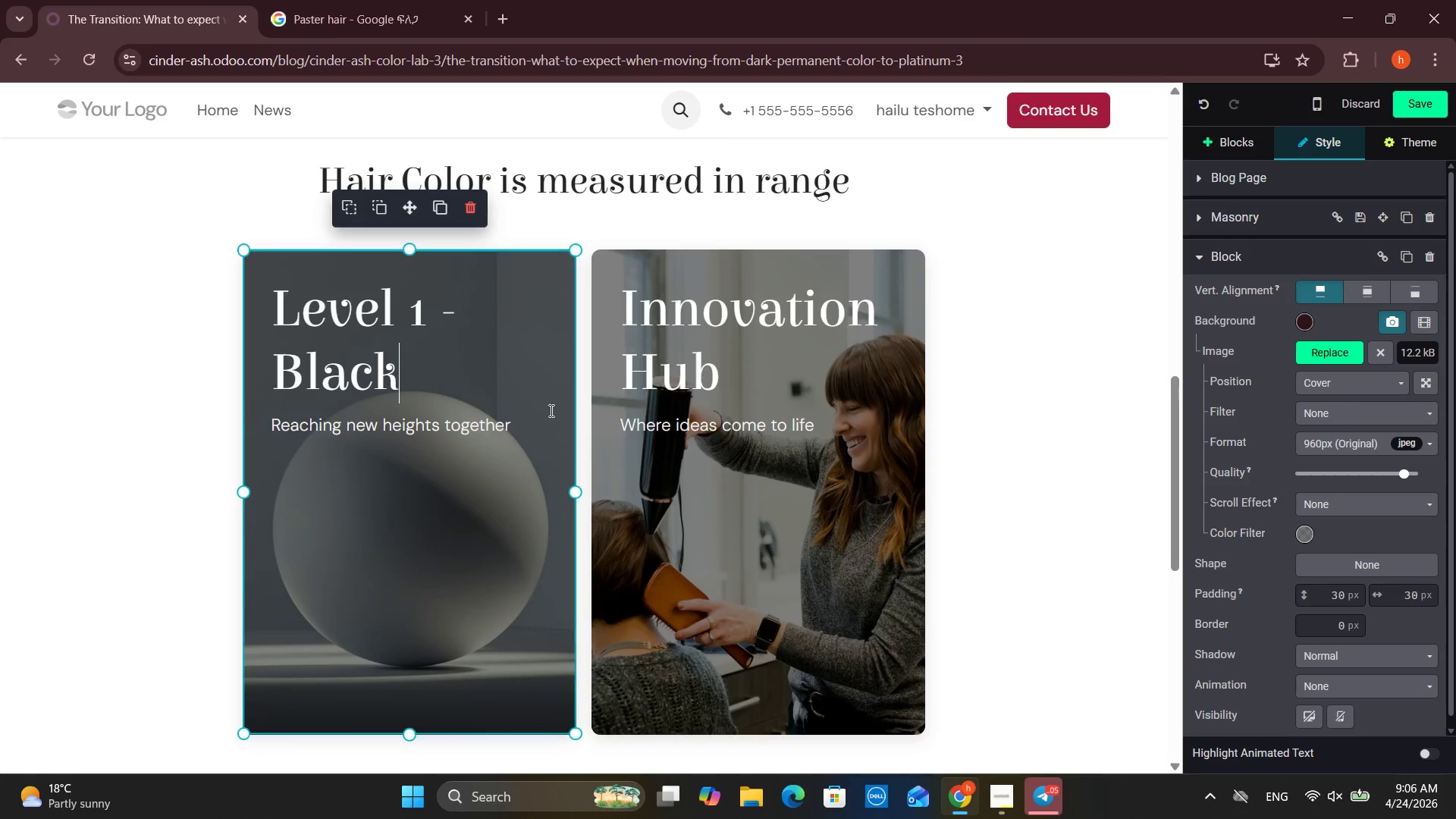 
left_click_drag(start_coordinate=[550, 410], to_coordinate=[265, 418])
 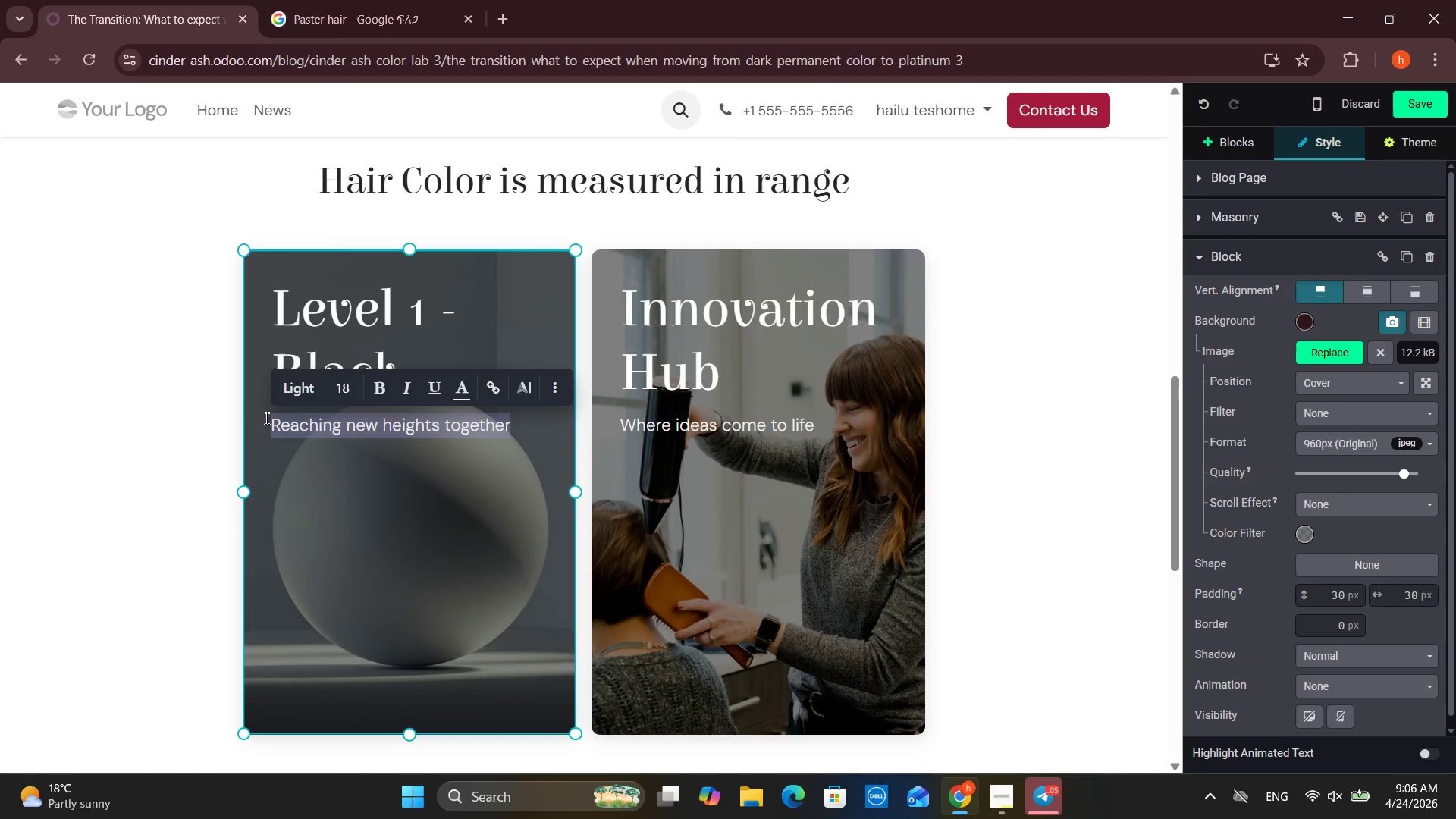 
key(Backspace)
 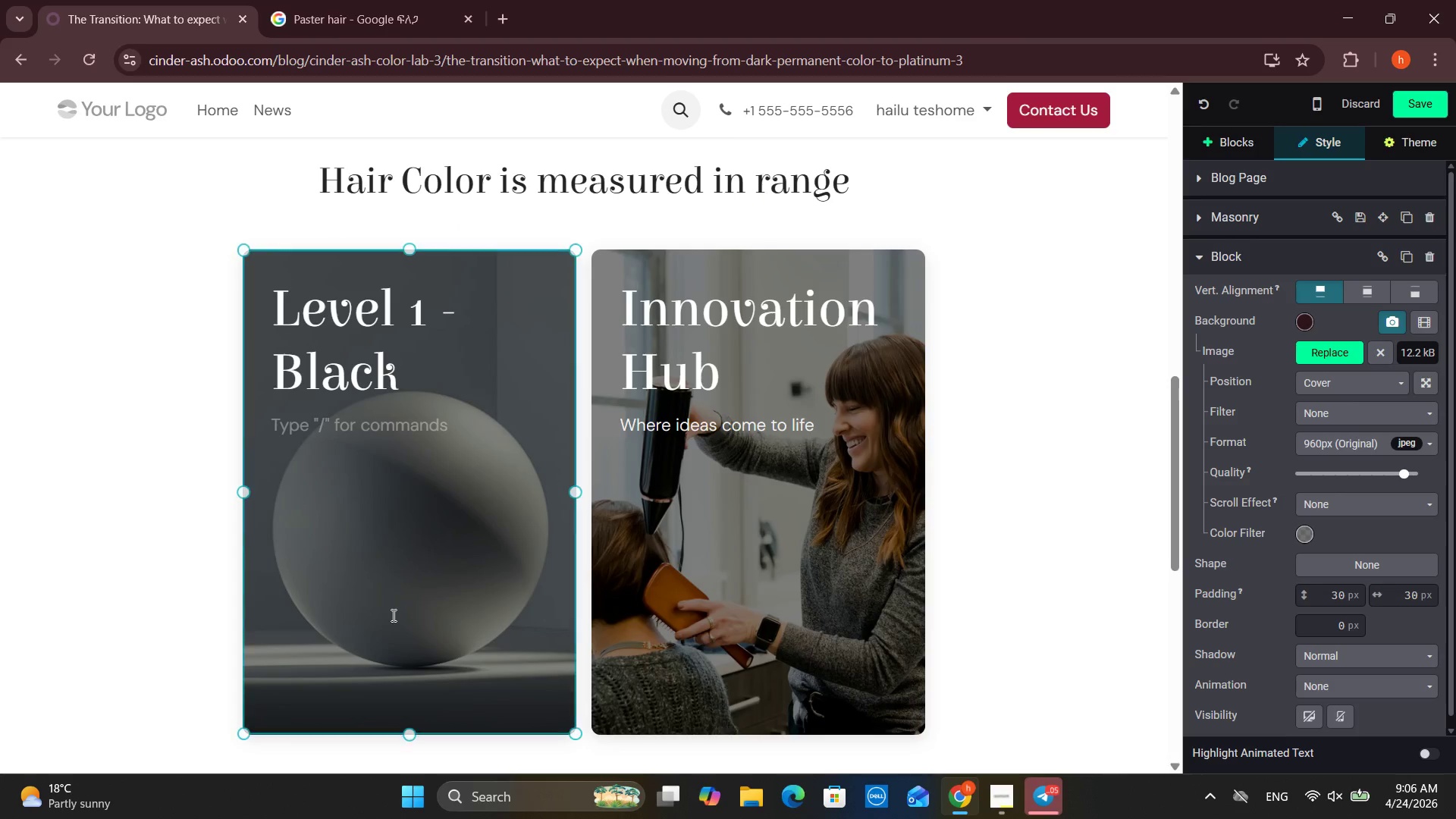 
double_click([392, 615])
 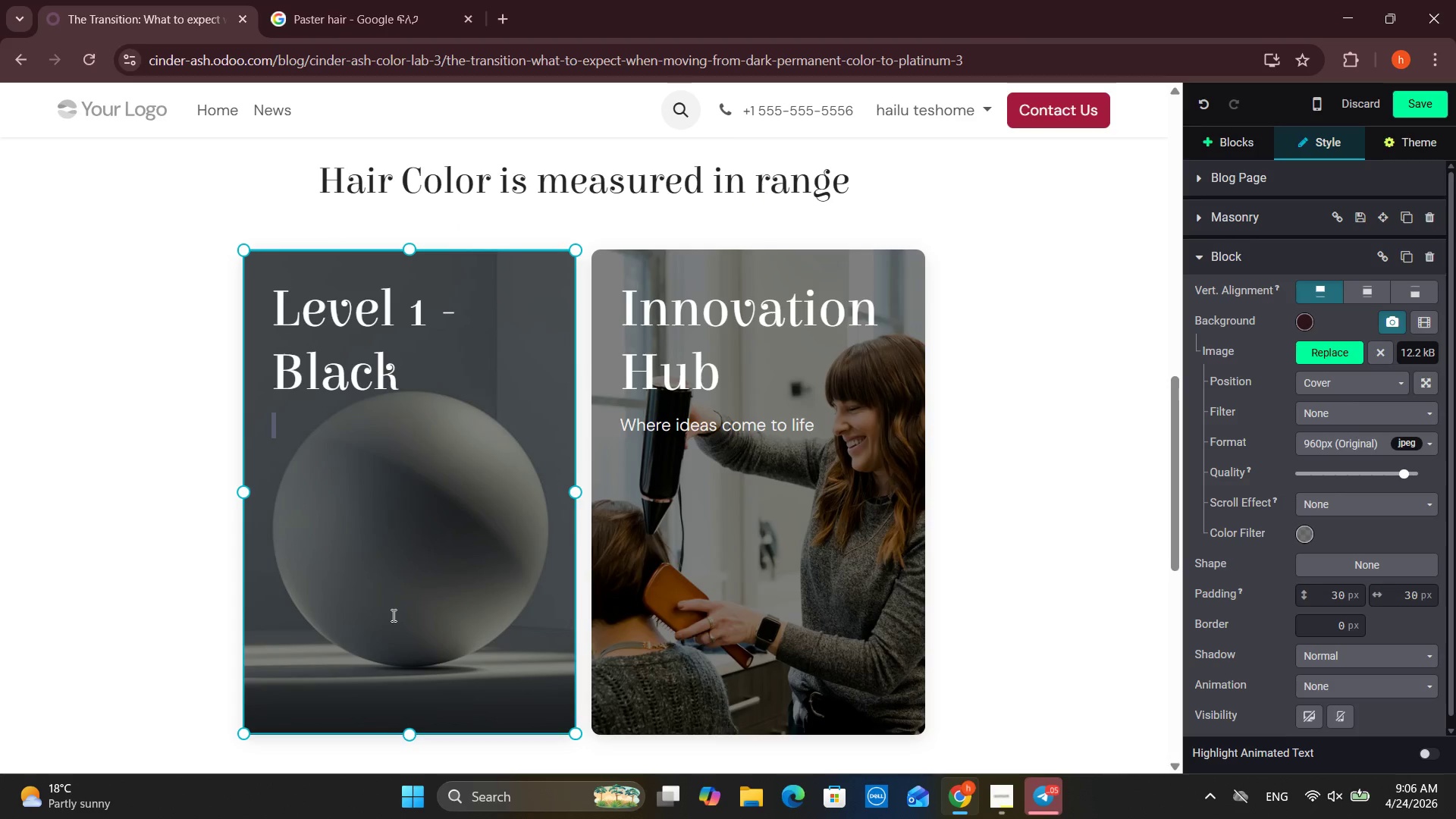 
double_click([392, 615])
 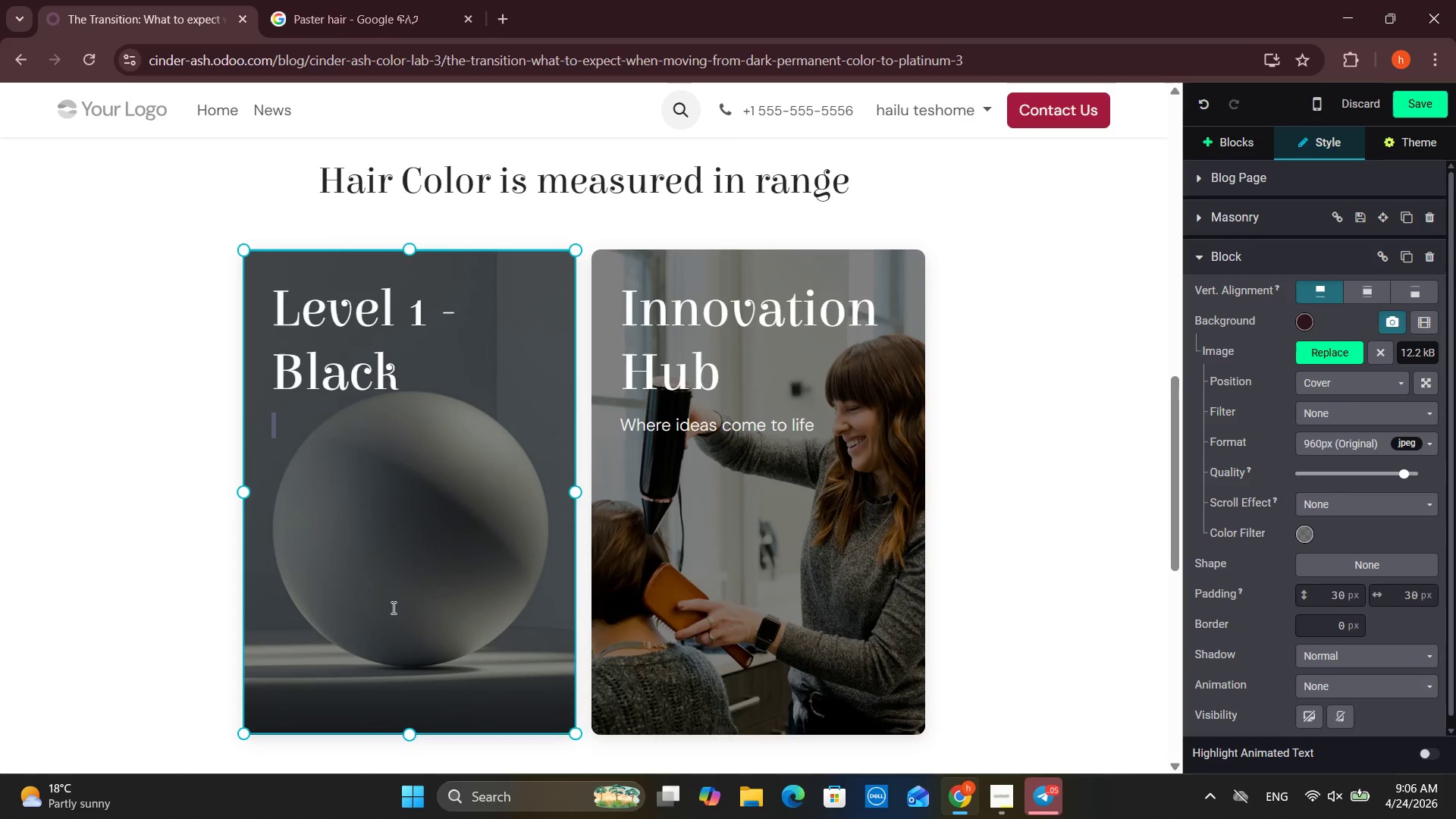 
double_click([392, 607])
 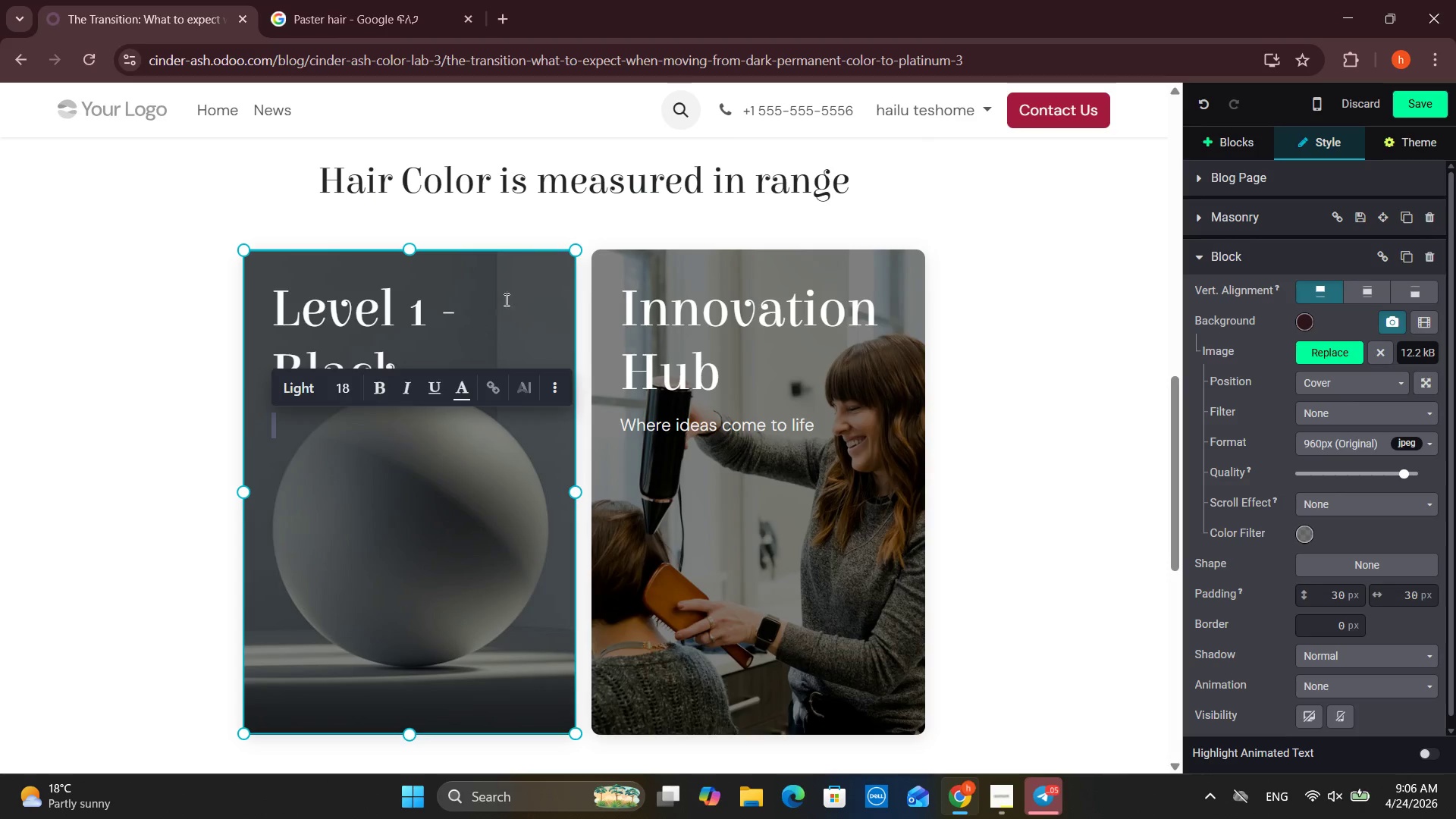 
double_click([510, 293])
 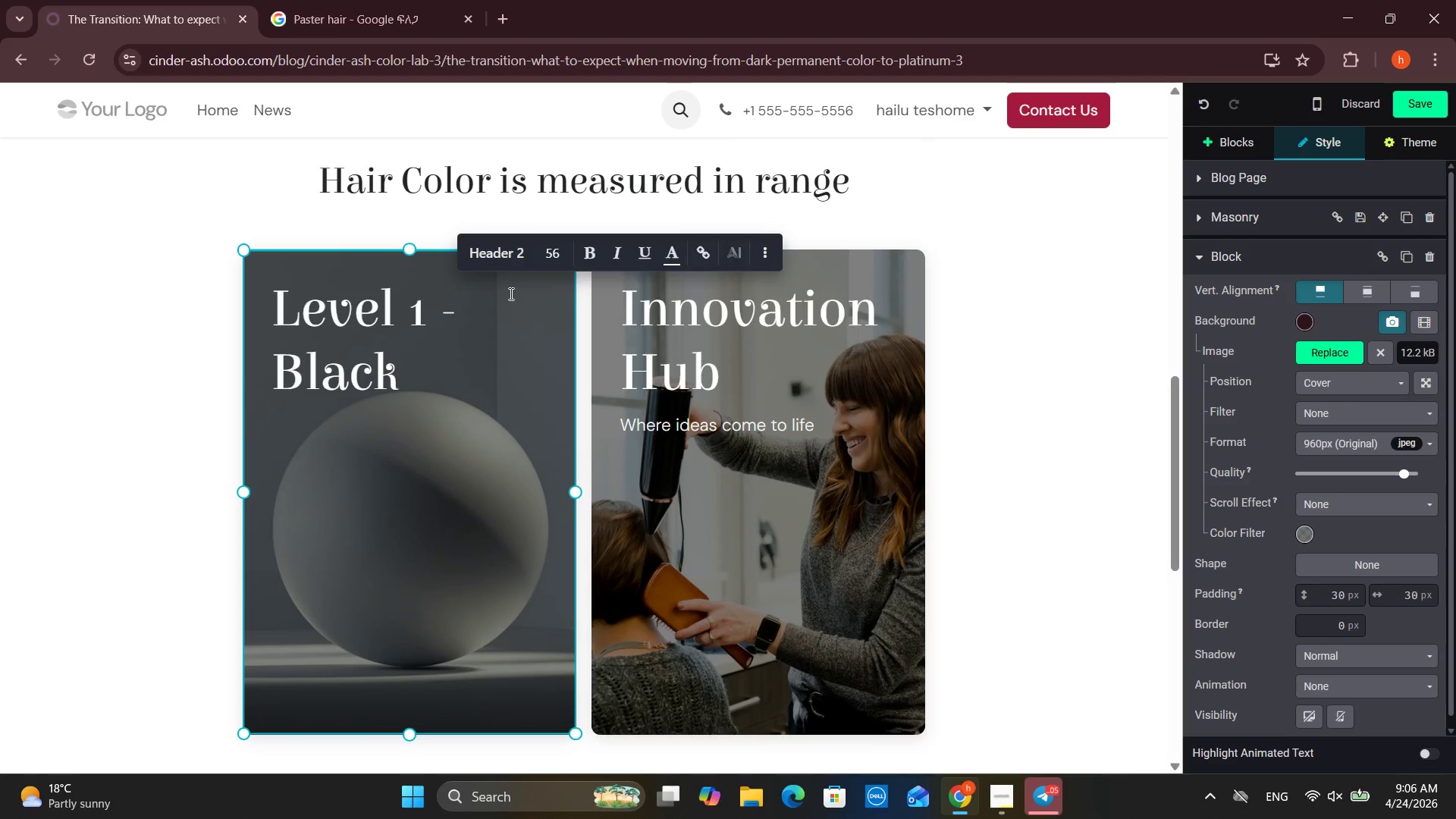 
triple_click([510, 293])
 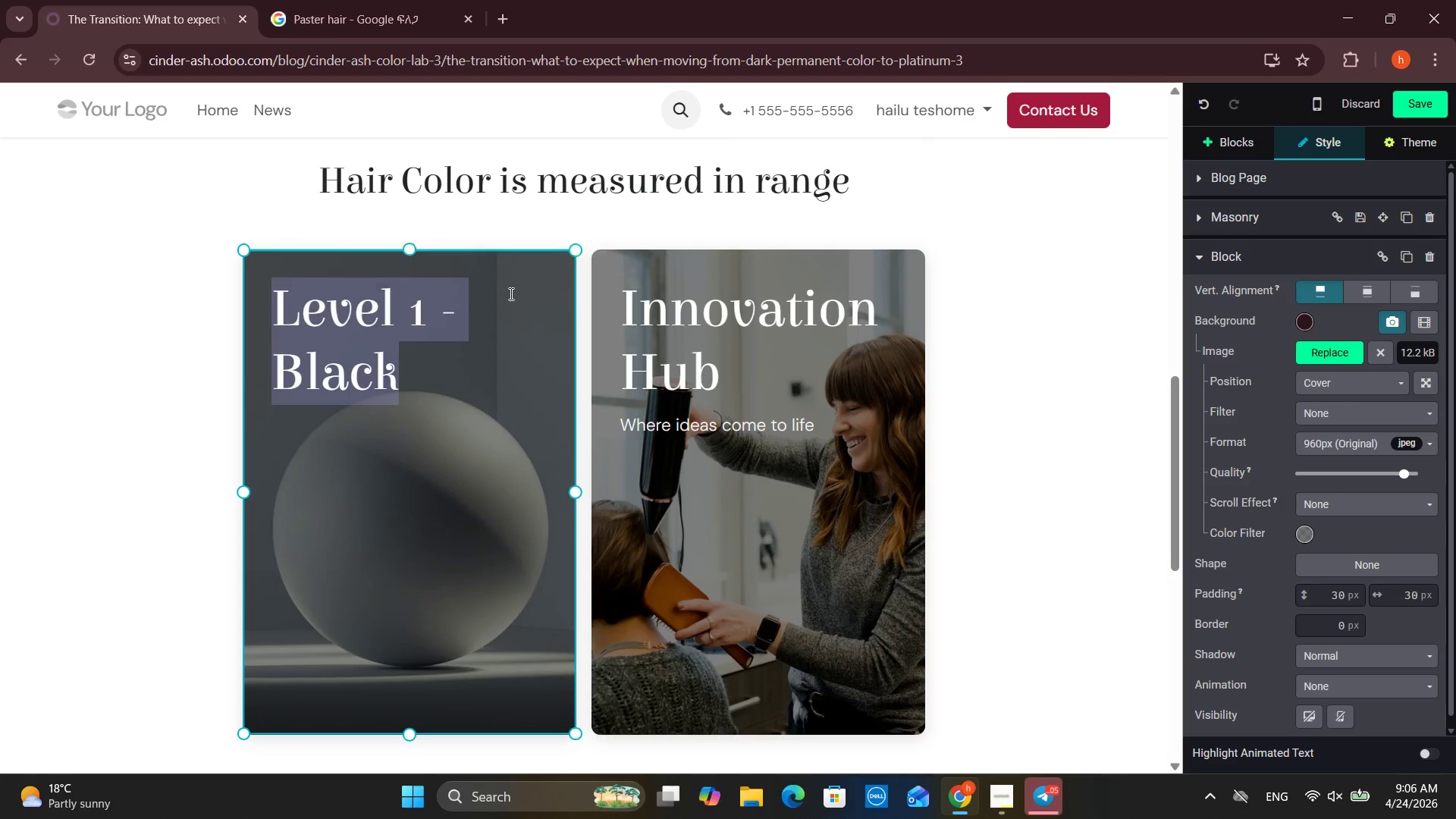 
triple_click([510, 293])
 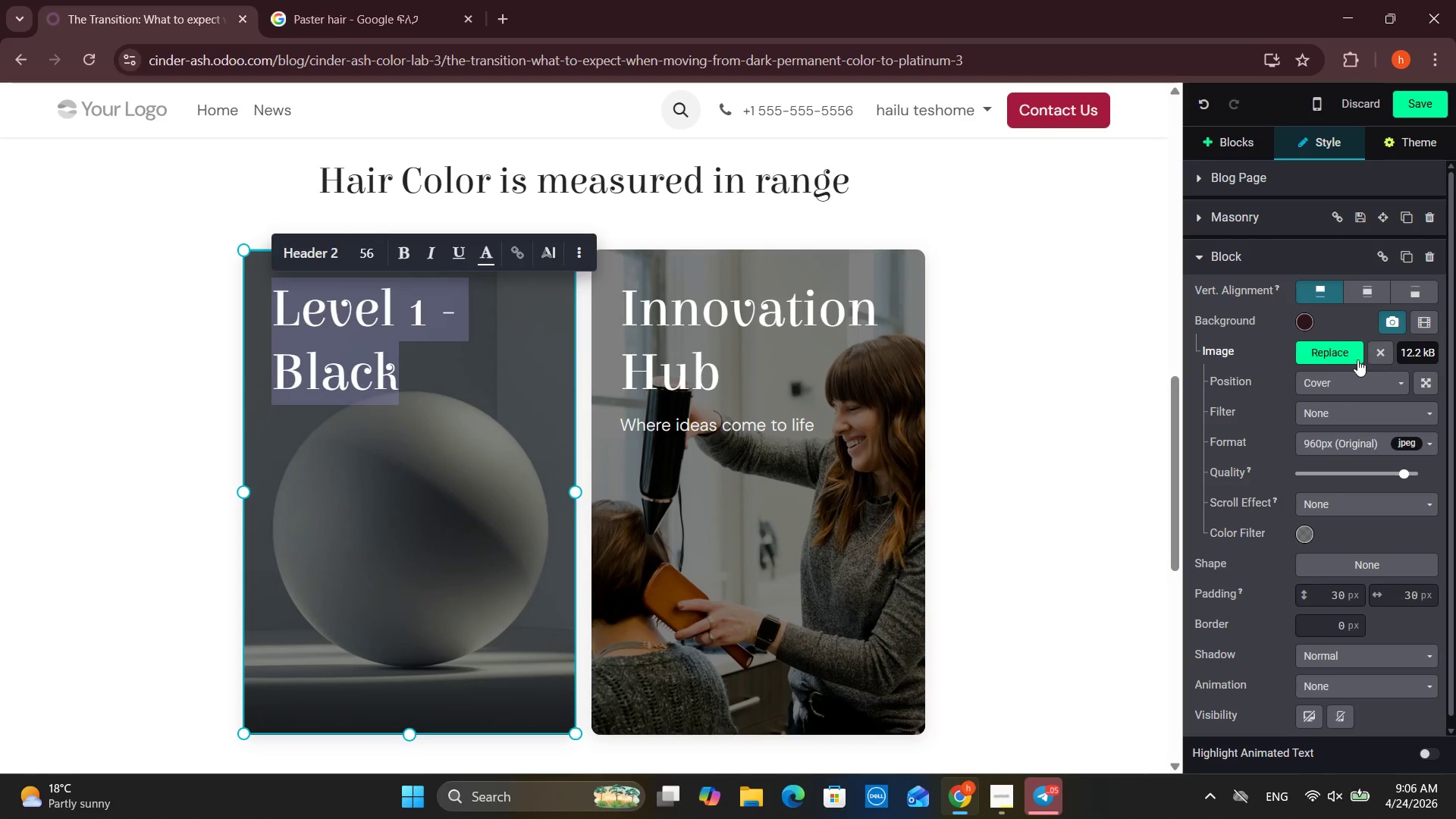 
left_click([1348, 358])
 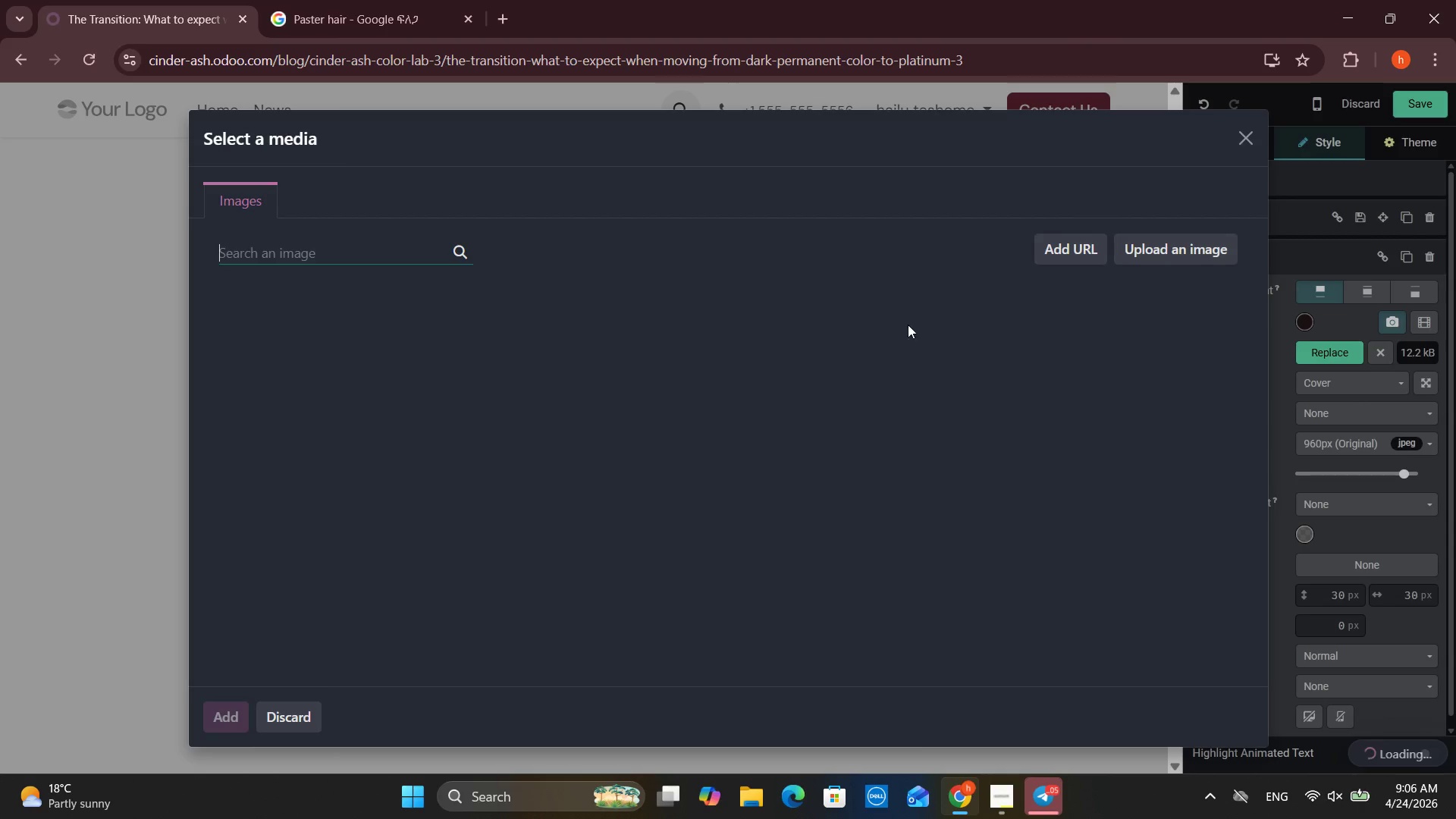 
type(DarkBlack Hait)
key(Backspace)
type(r)
 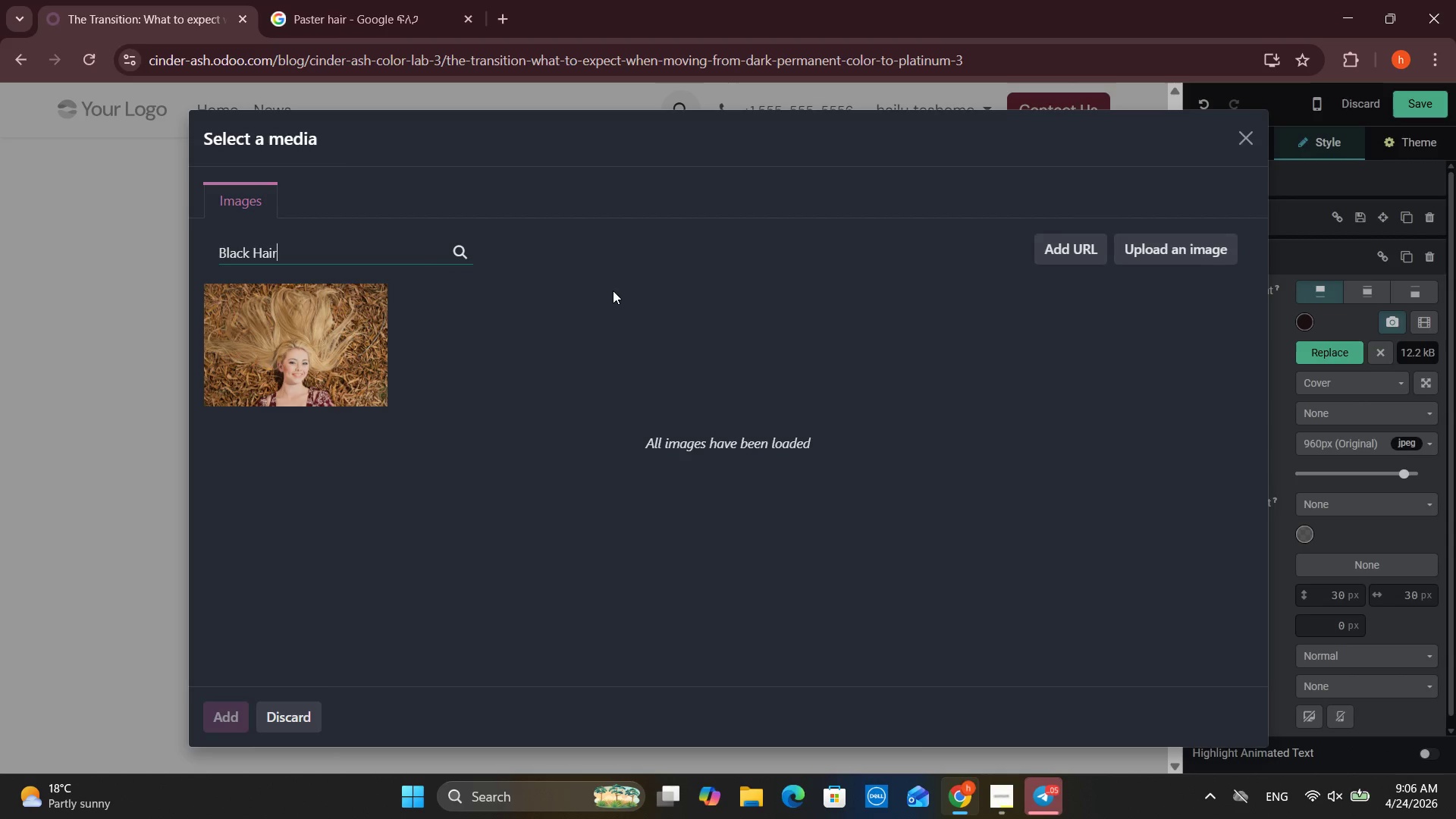 
key(Enter)
 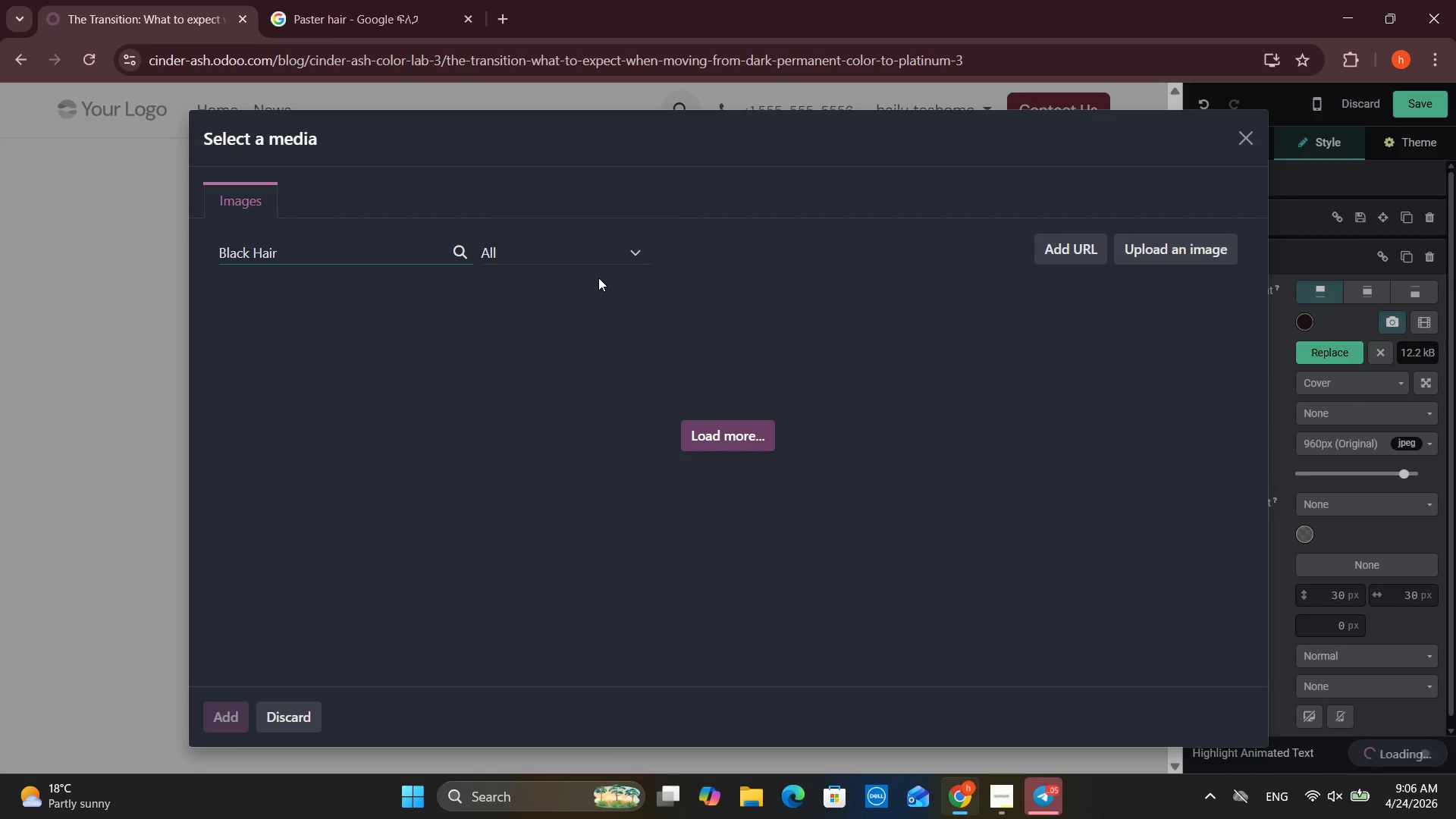 
left_click([1050, 811])
 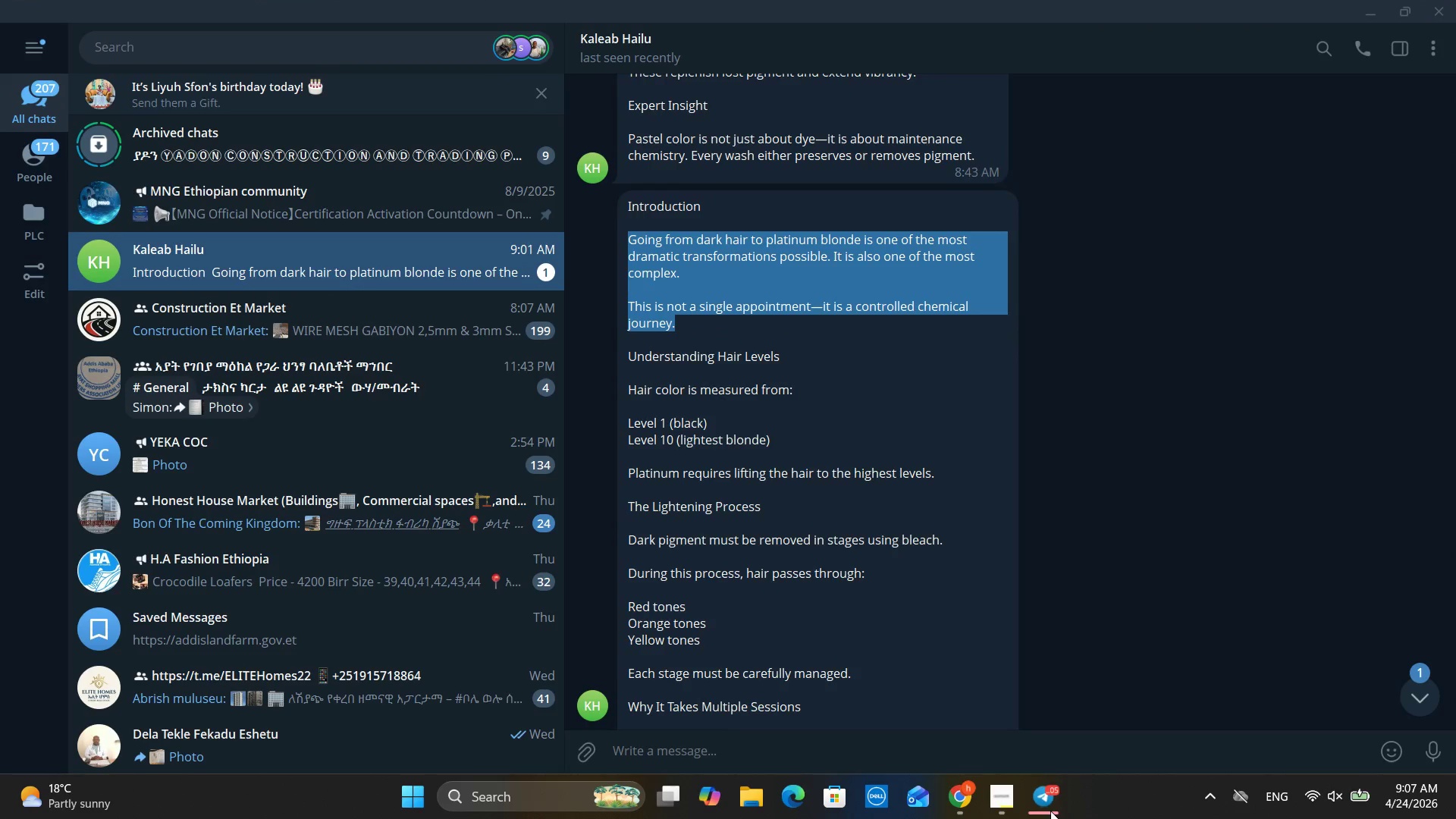 
left_click([1050, 811])
 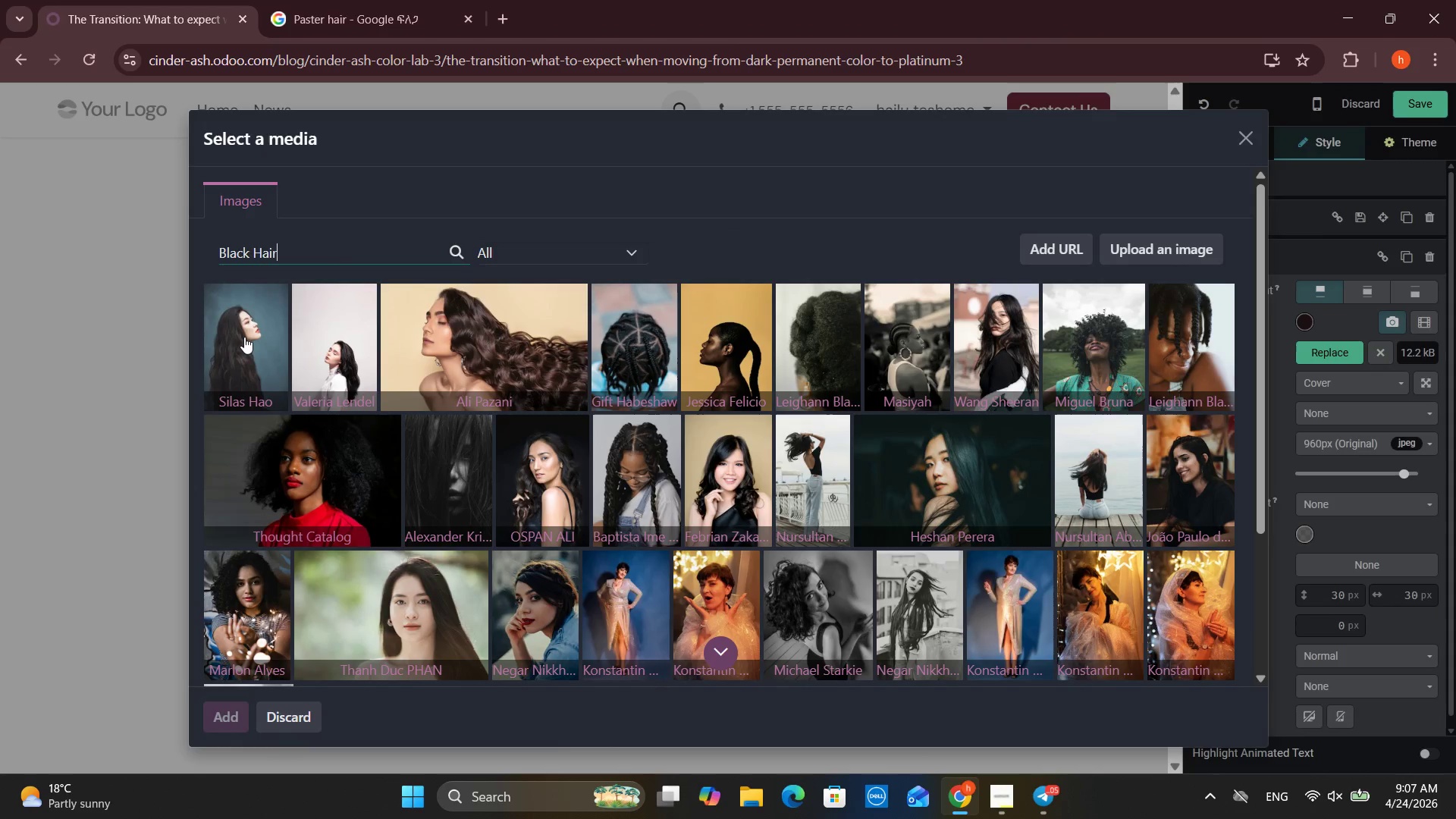 
wait(6.42)
 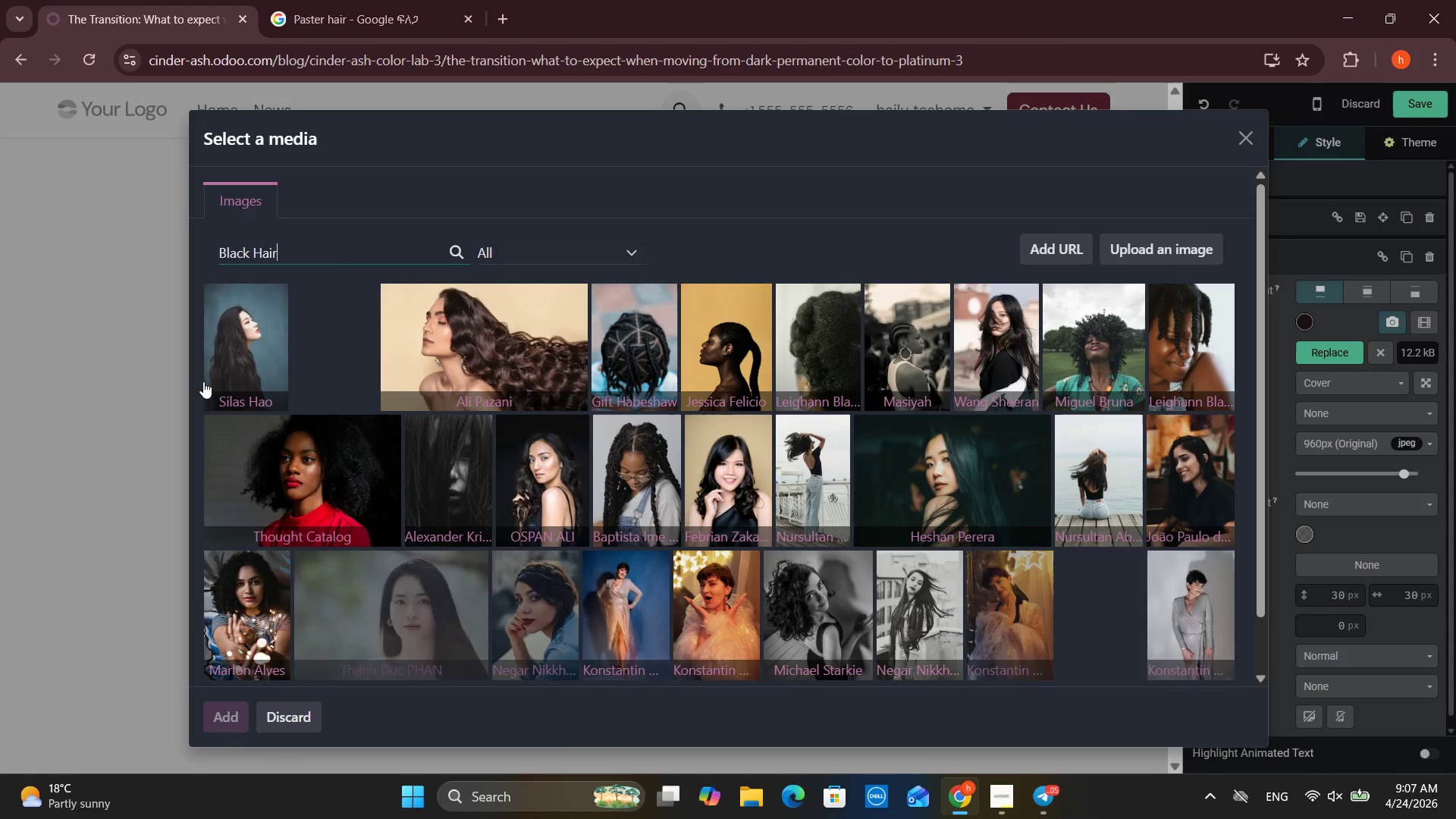 
left_click([246, 334])
 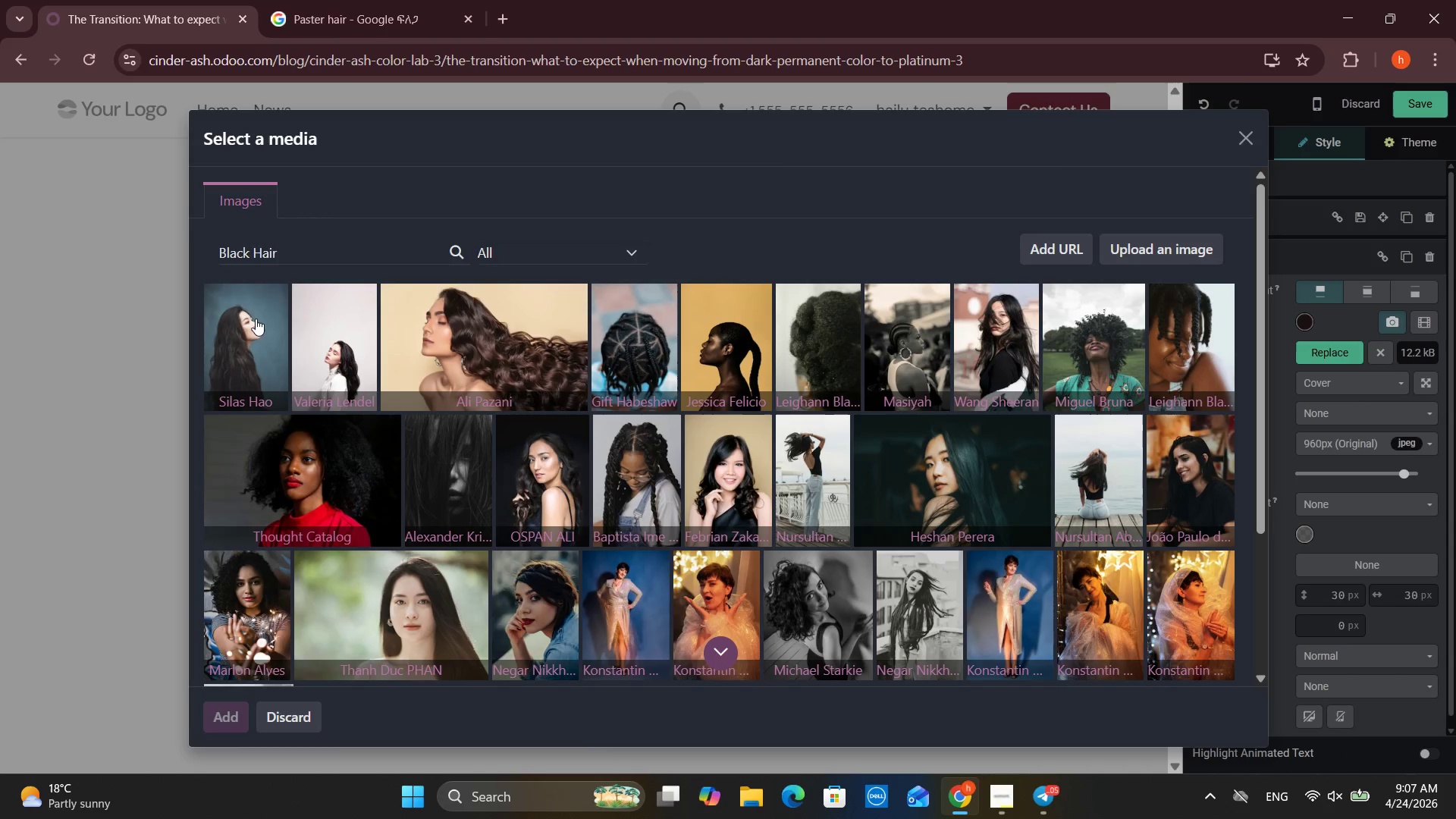 
wait(7.47)
 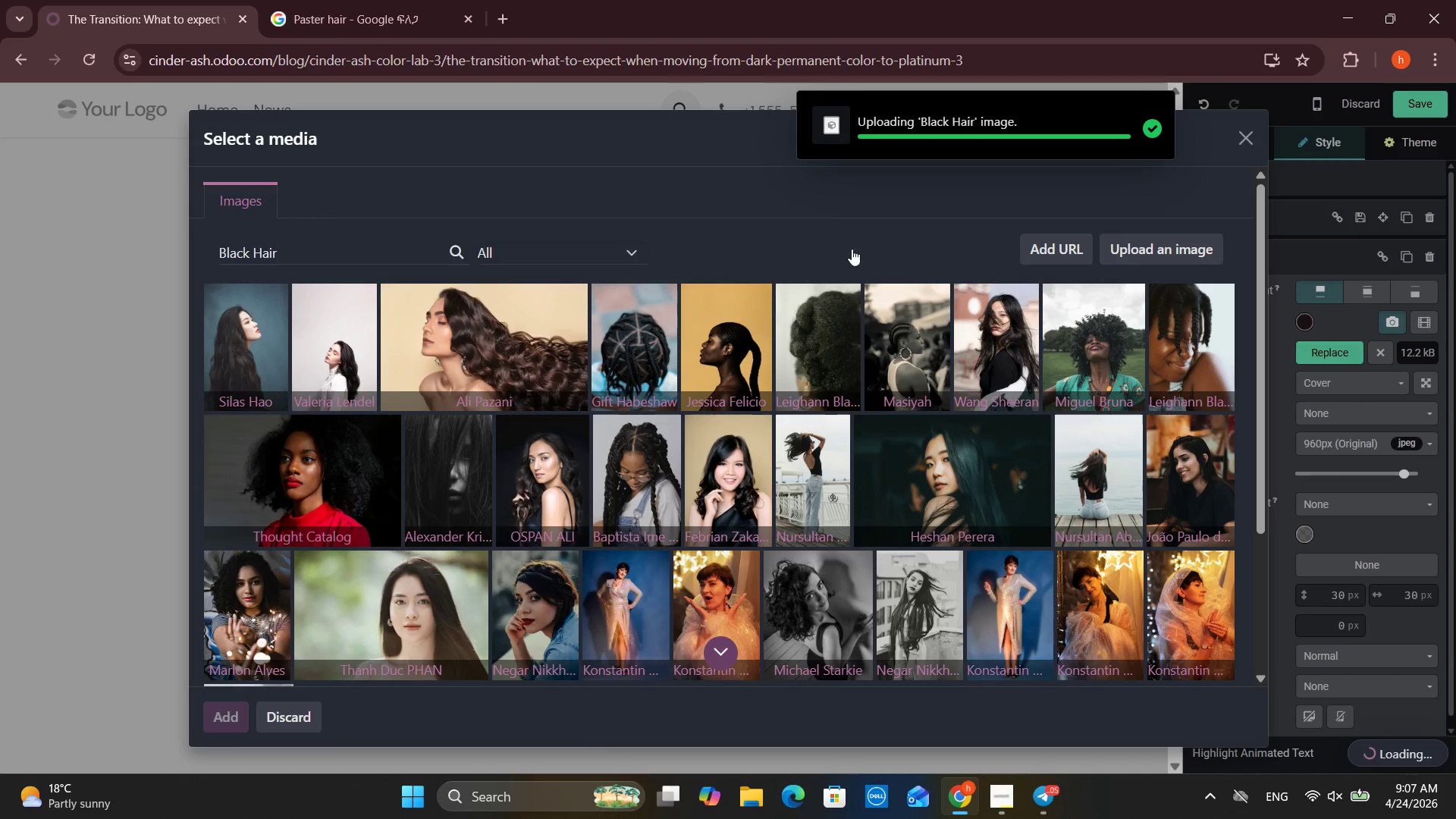 
left_click([732, 316])
 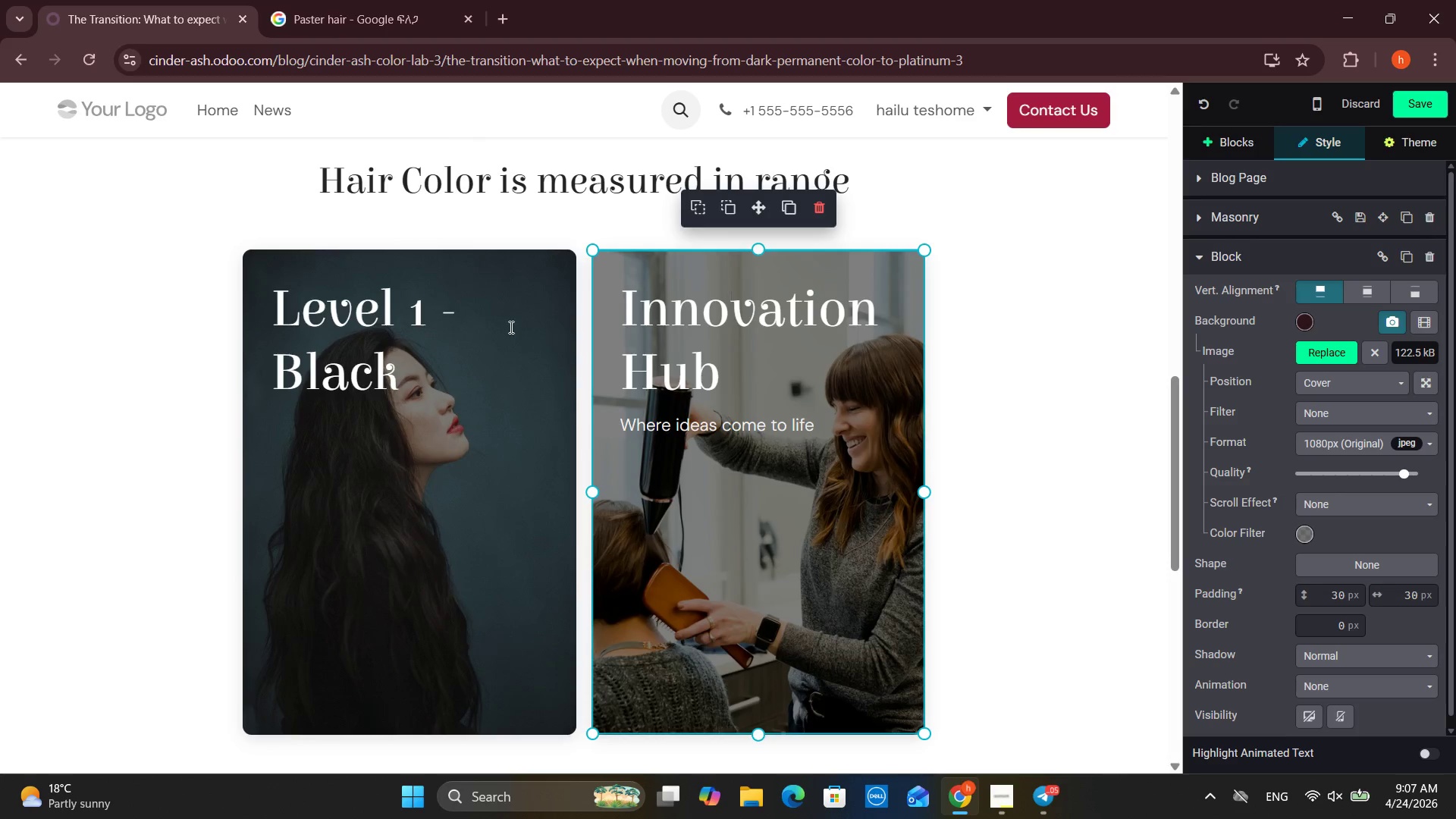 
left_click([504, 324])
 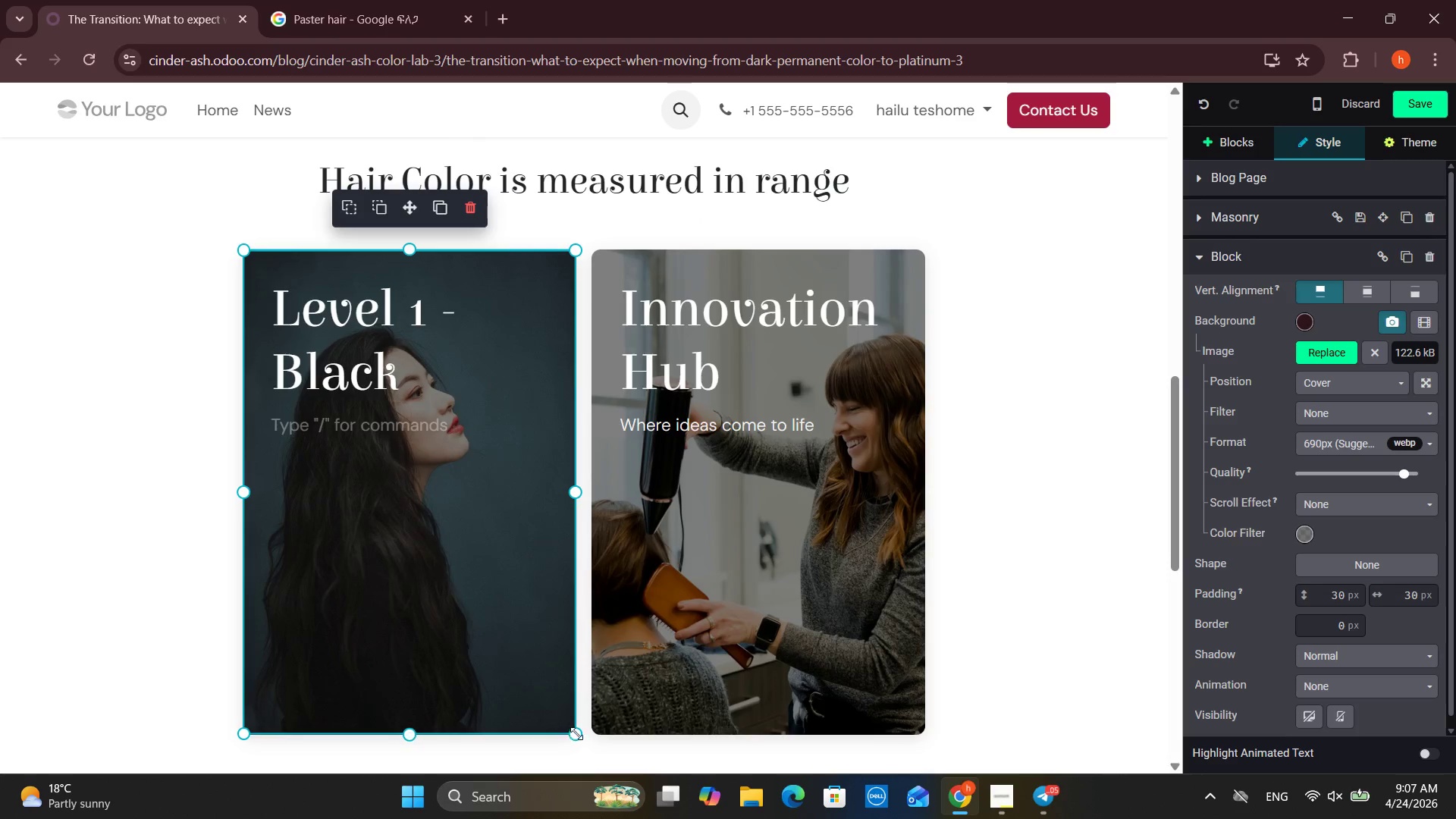 
left_click_drag(start_coordinate=[579, 734], to_coordinate=[567, 520])
 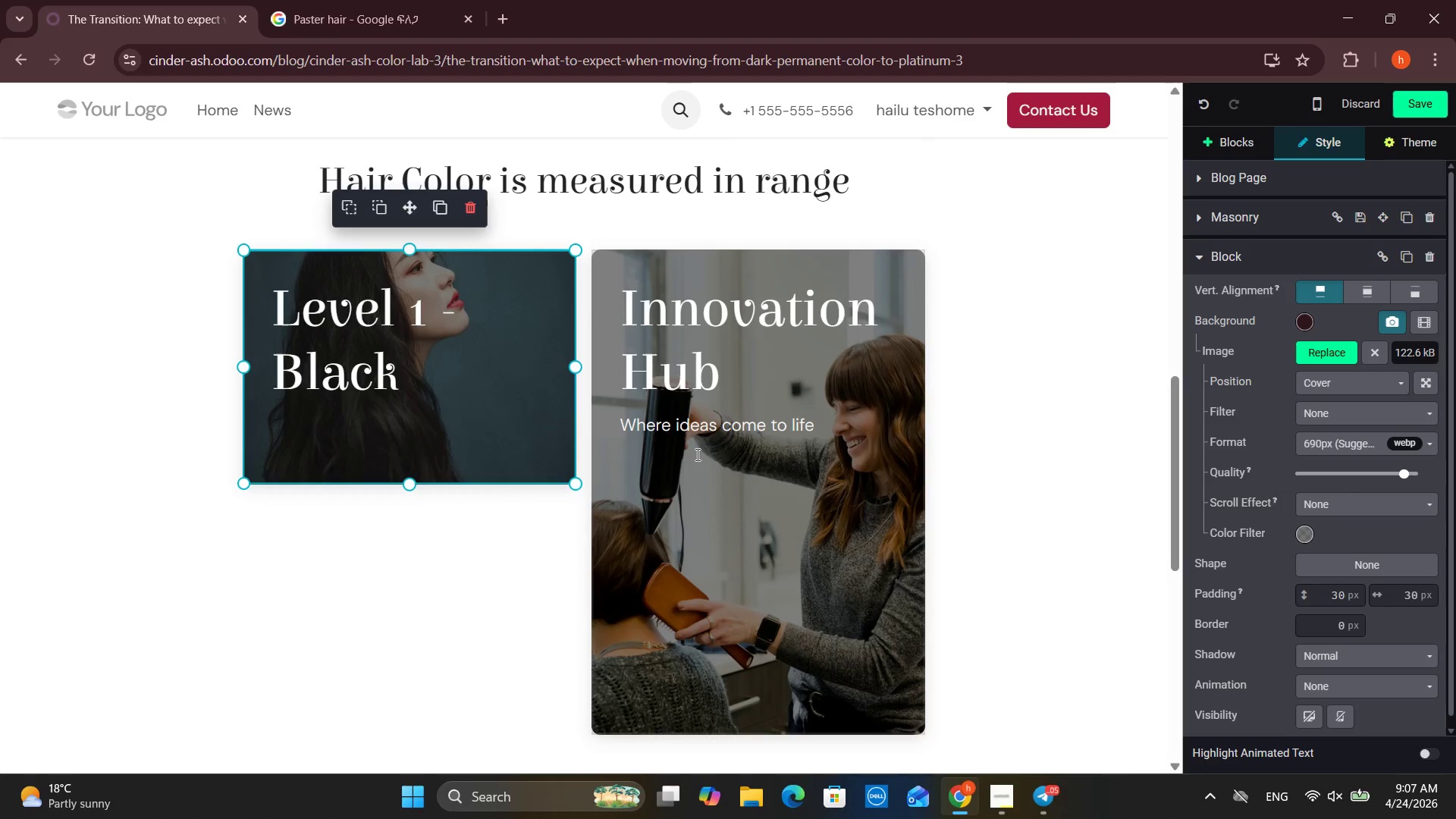 
left_click([697, 454])
 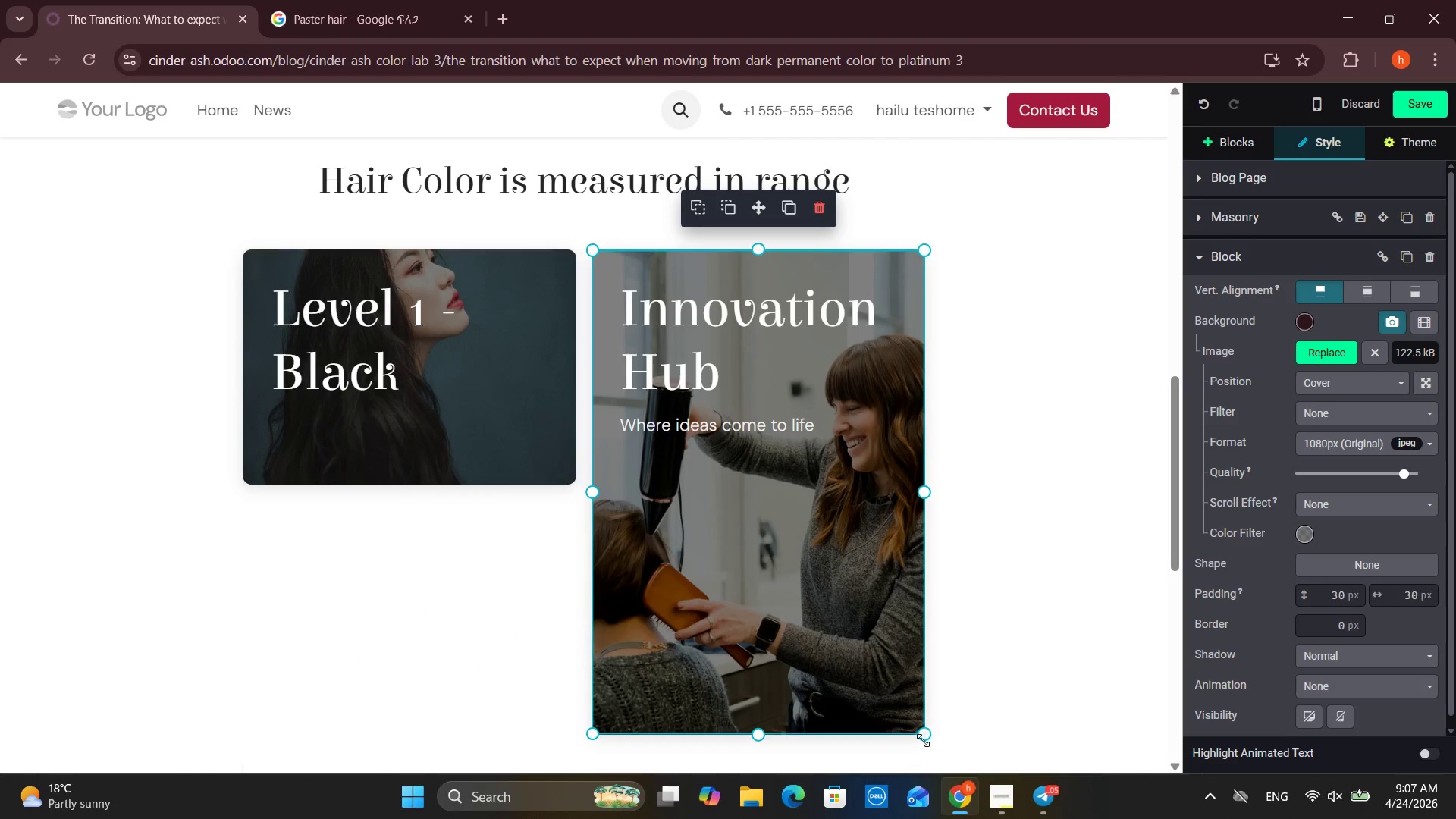 
left_click_drag(start_coordinate=[924, 736], to_coordinate=[913, 482])
 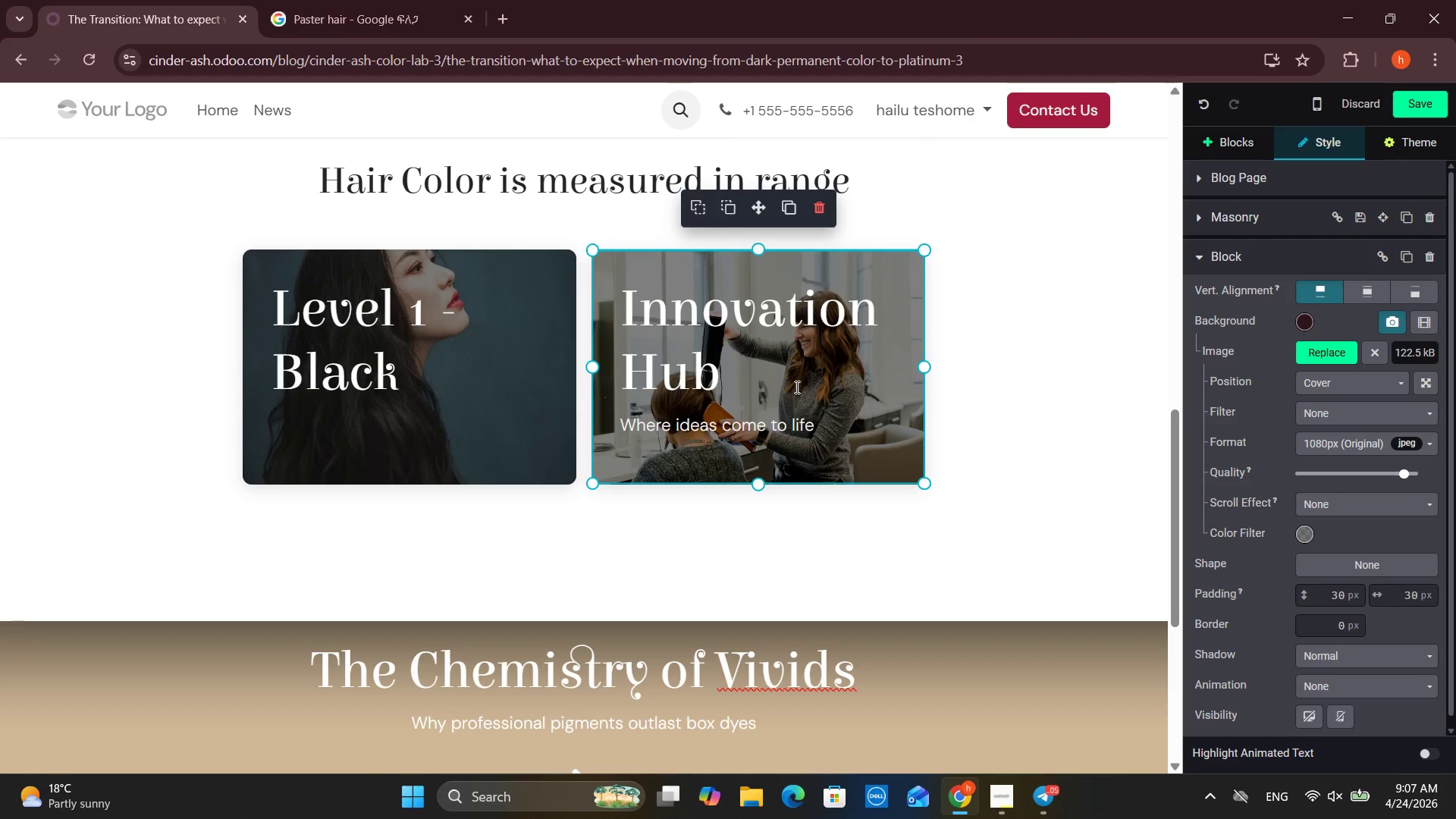 
left_click_drag(start_coordinate=[795, 387], to_coordinate=[621, 303])
 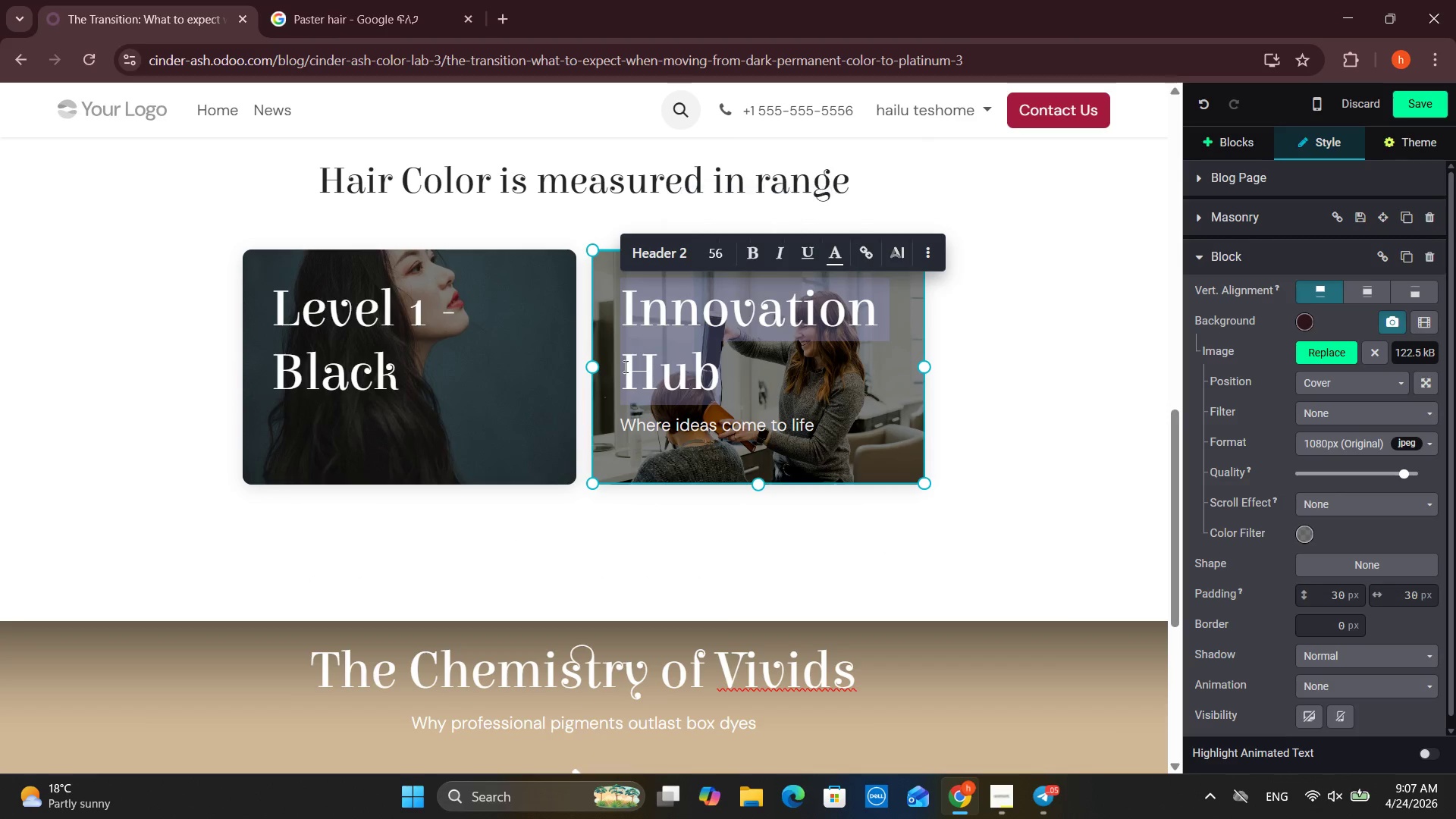 
type(Level 10 - Lightest Blone)
key(Backspace)
type(de)
 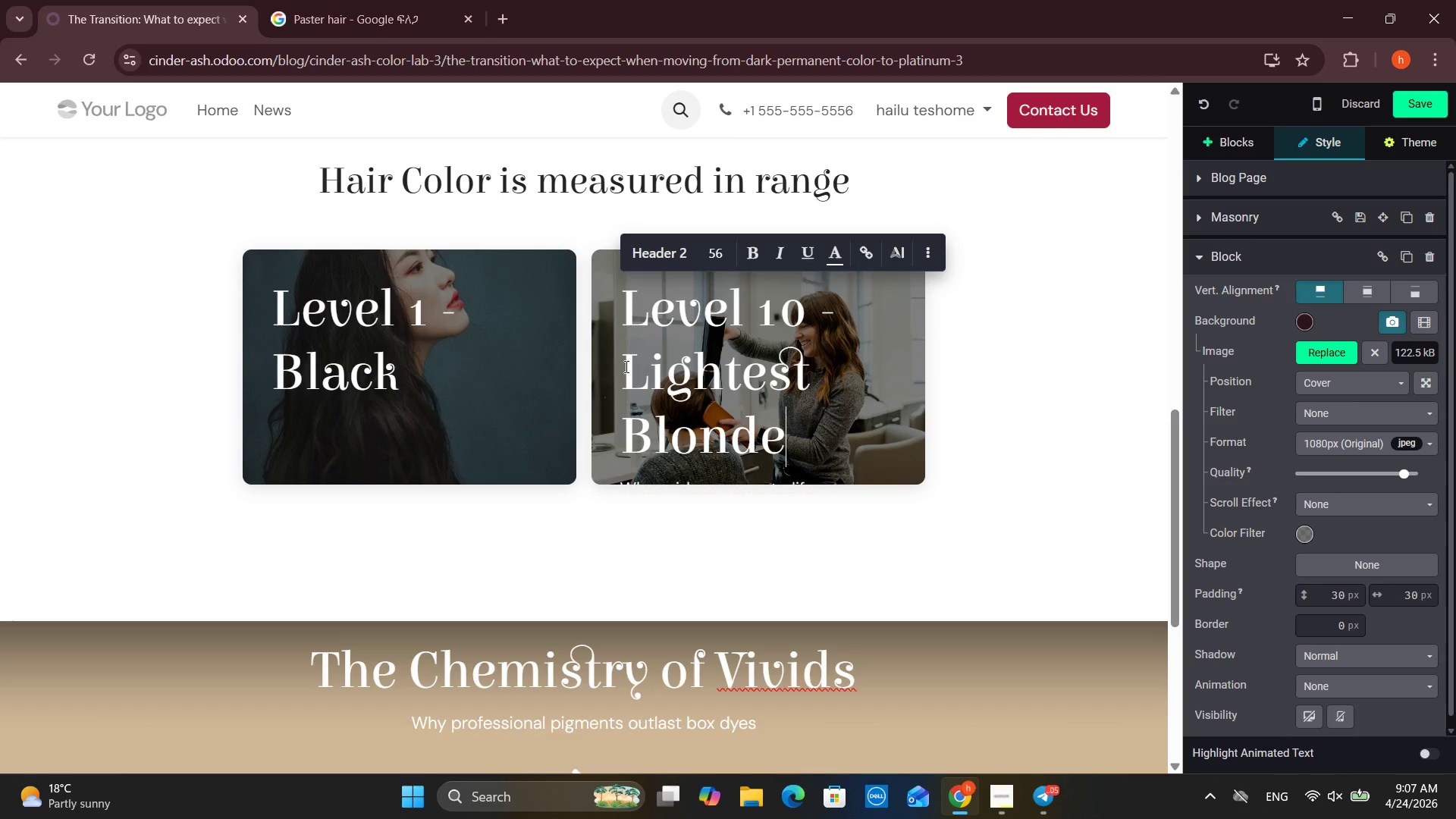 
key(Control+A)
 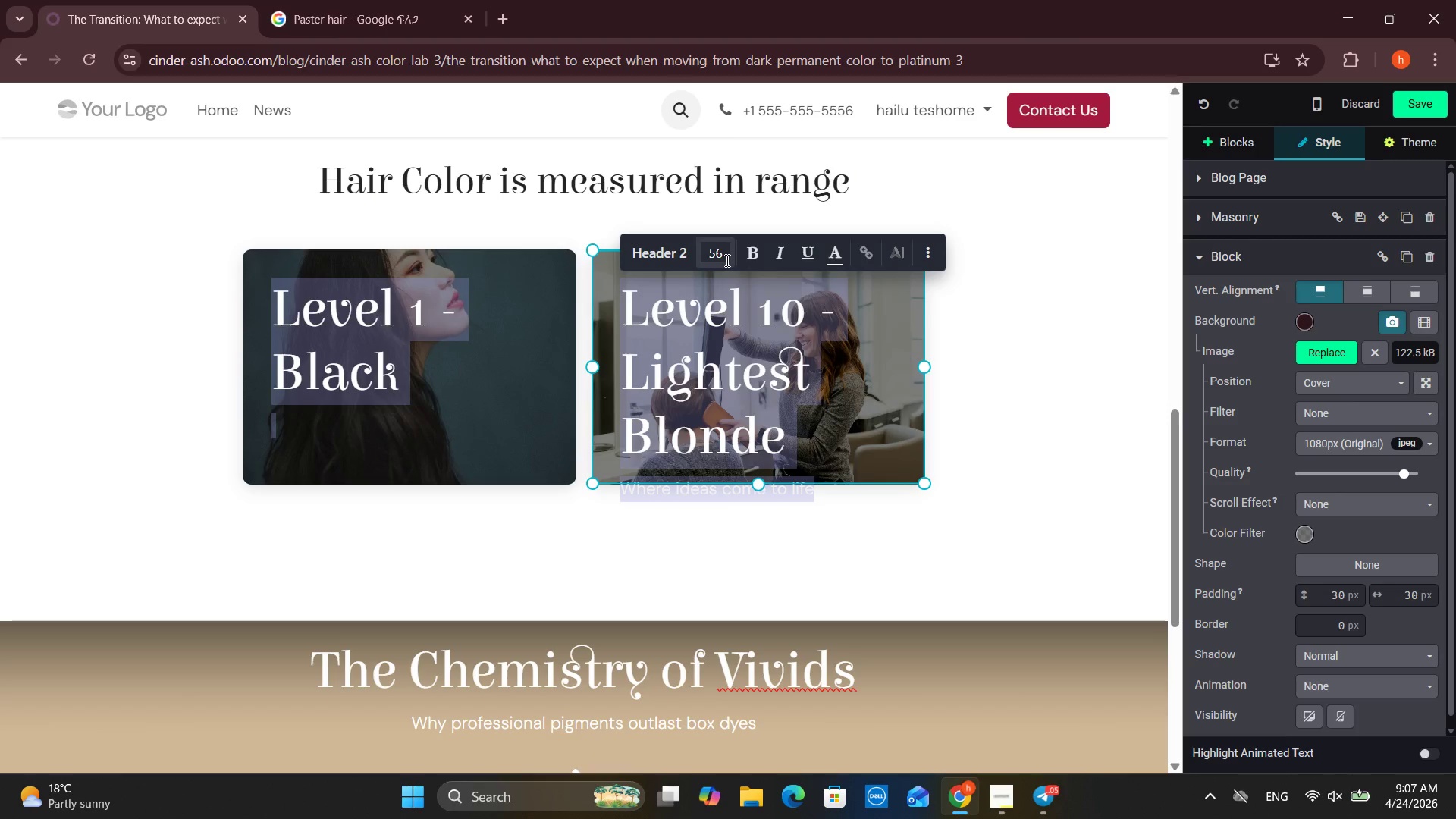 
left_click([726, 260])
 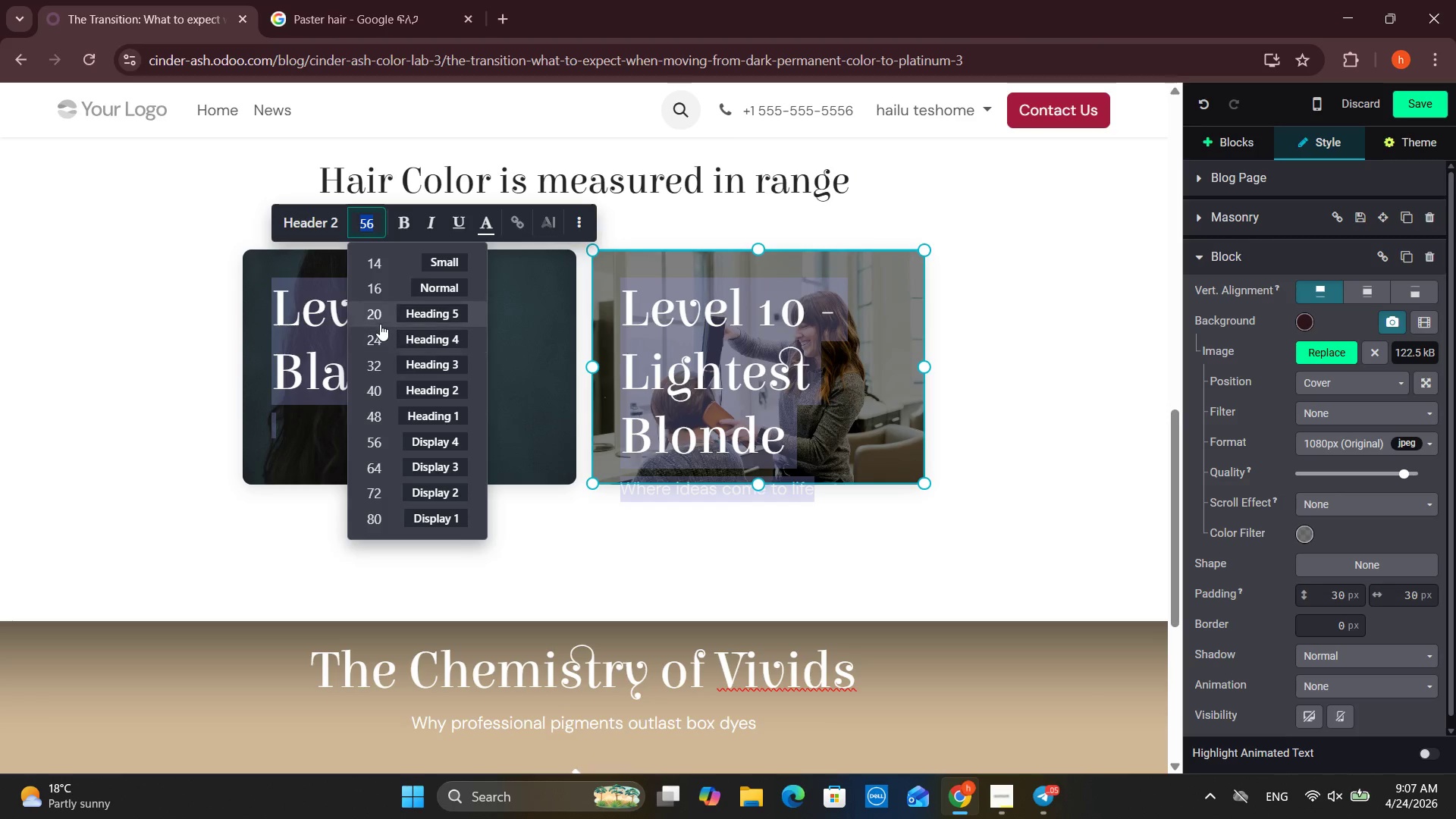 
left_click([385, 337])
 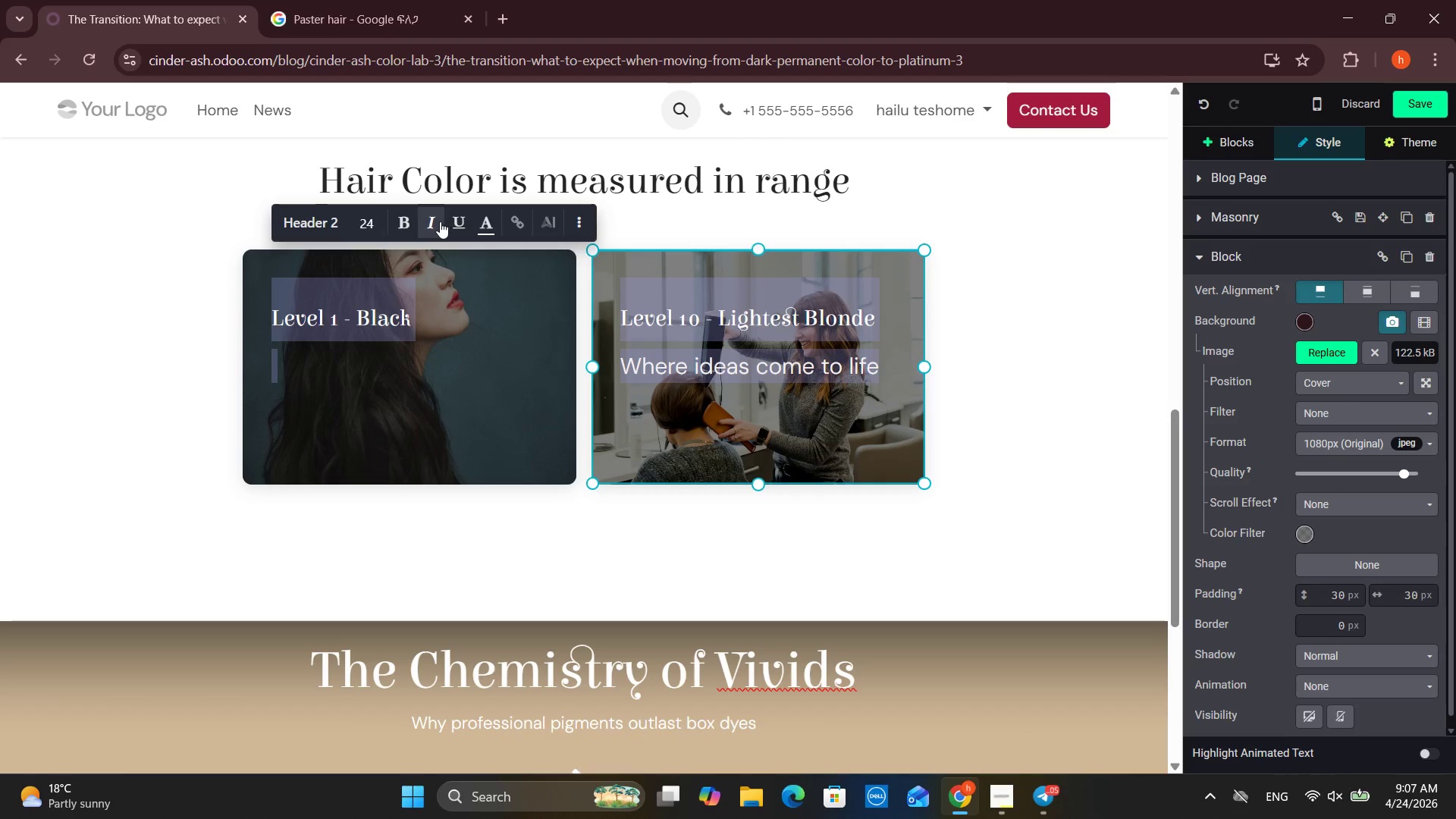 
left_click([361, 221])
 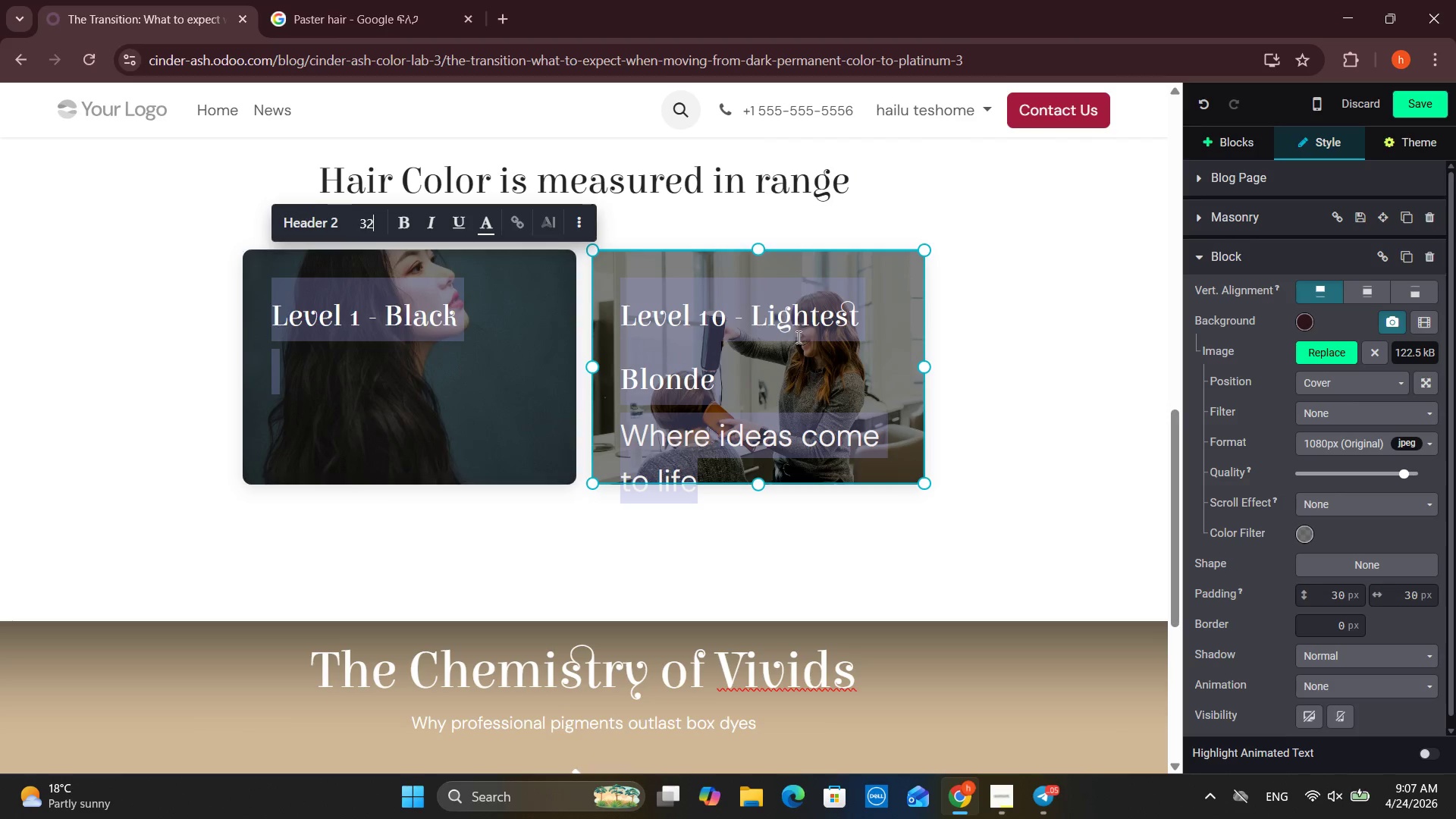 
left_click([773, 356])
 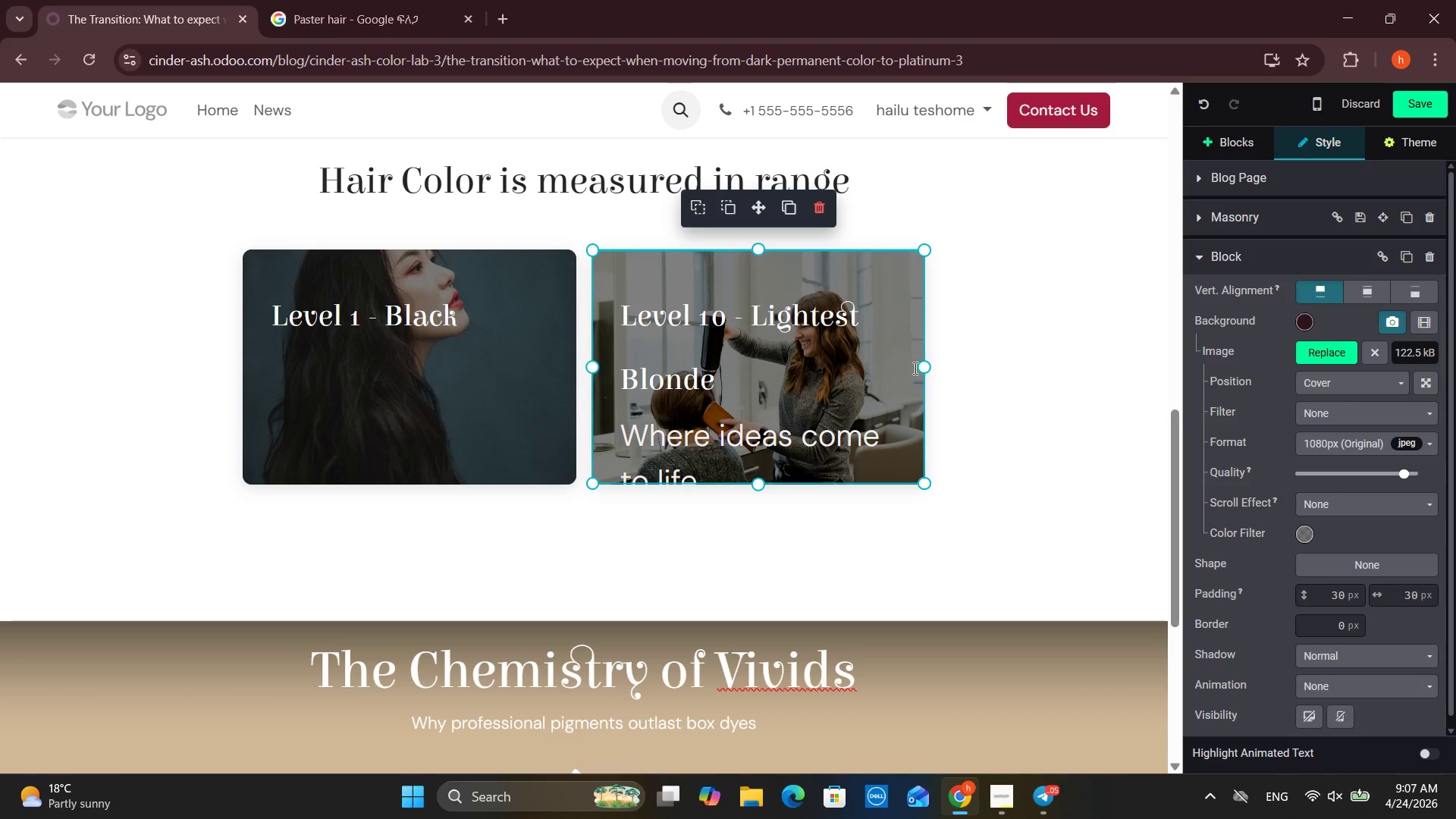 
left_click_drag(start_coordinate=[936, 368], to_coordinate=[977, 372])
 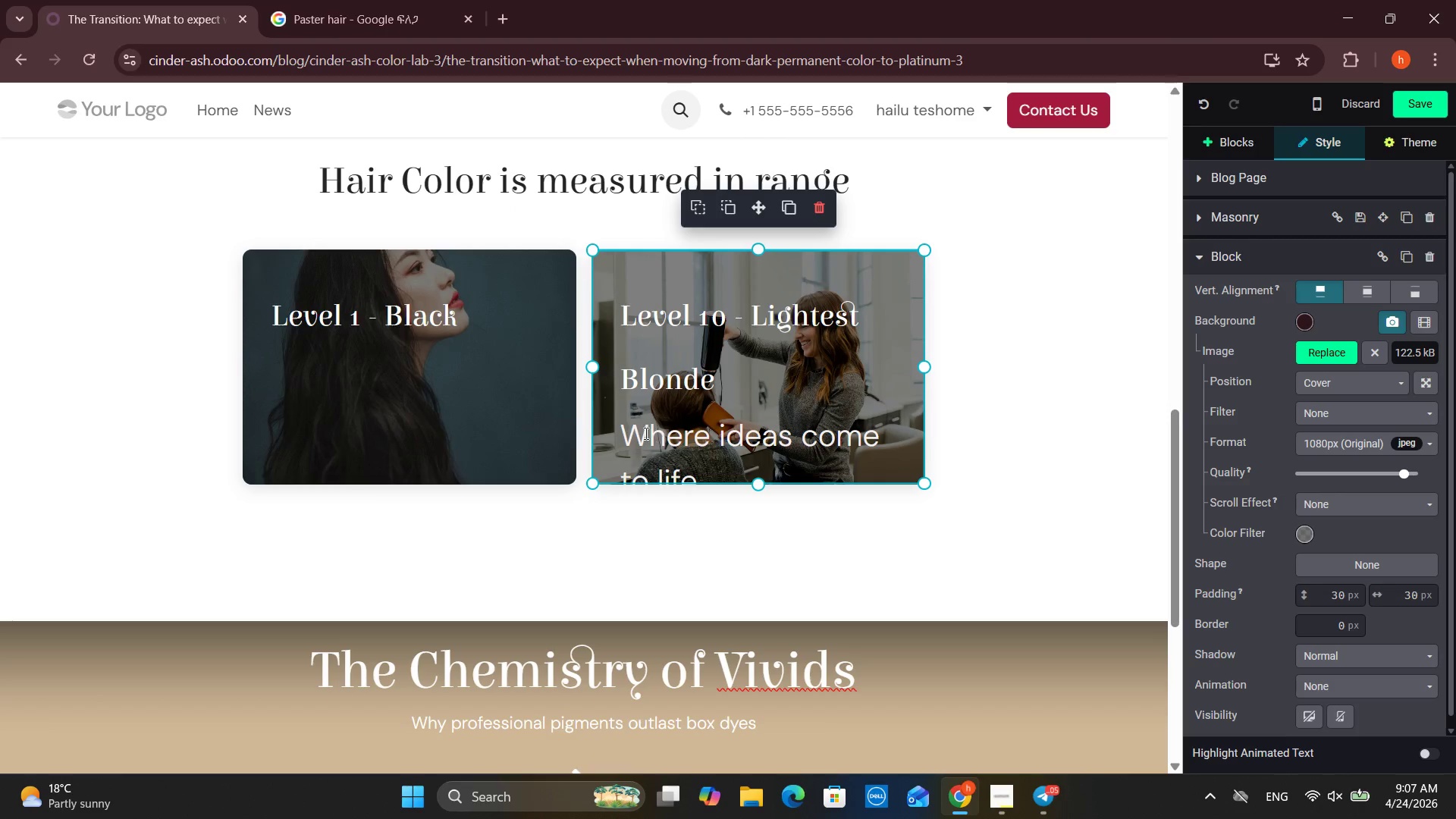 
left_click_drag(start_coordinate=[620, 431], to_coordinate=[733, 558])
 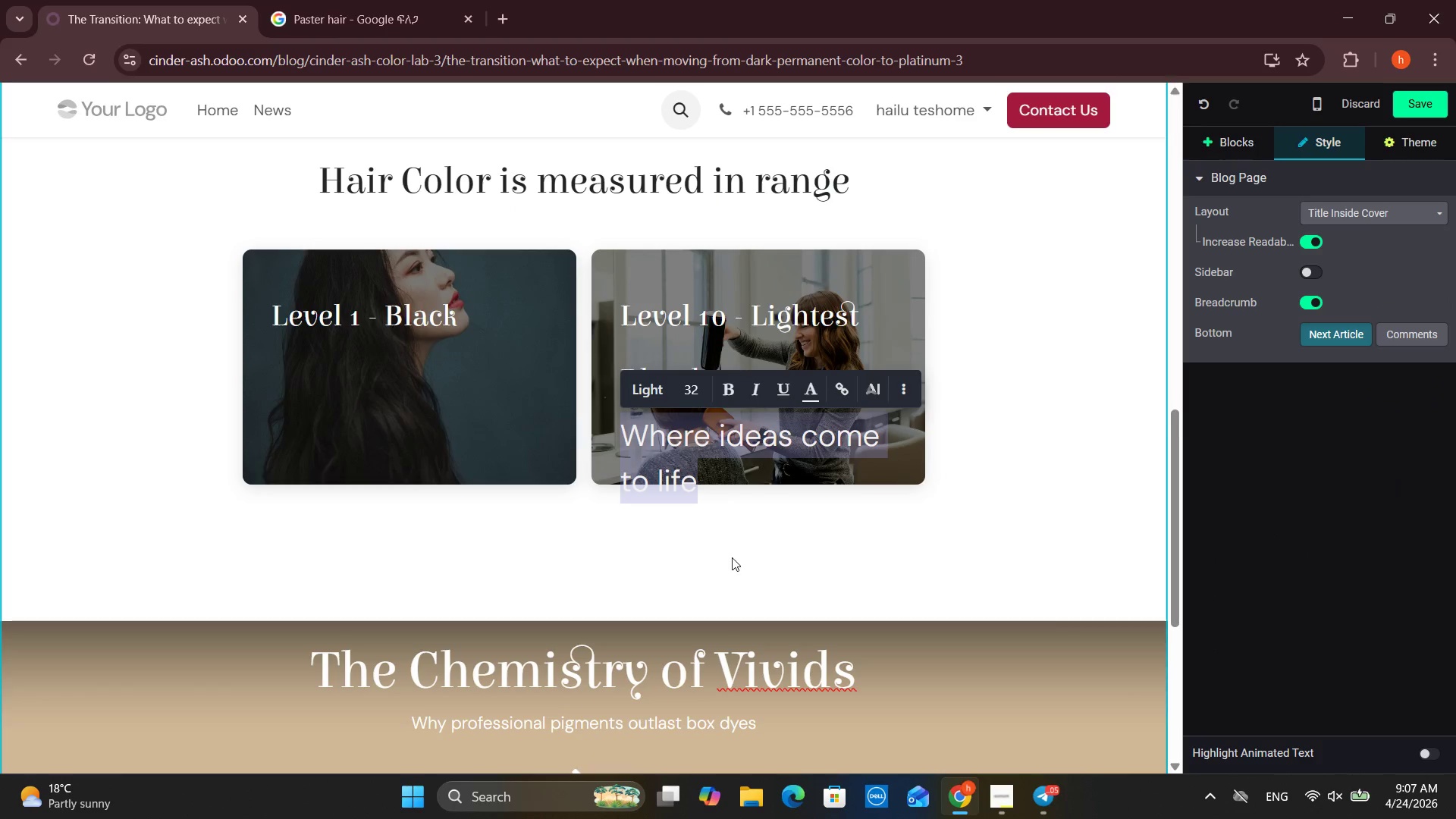 
key(Backspace)
 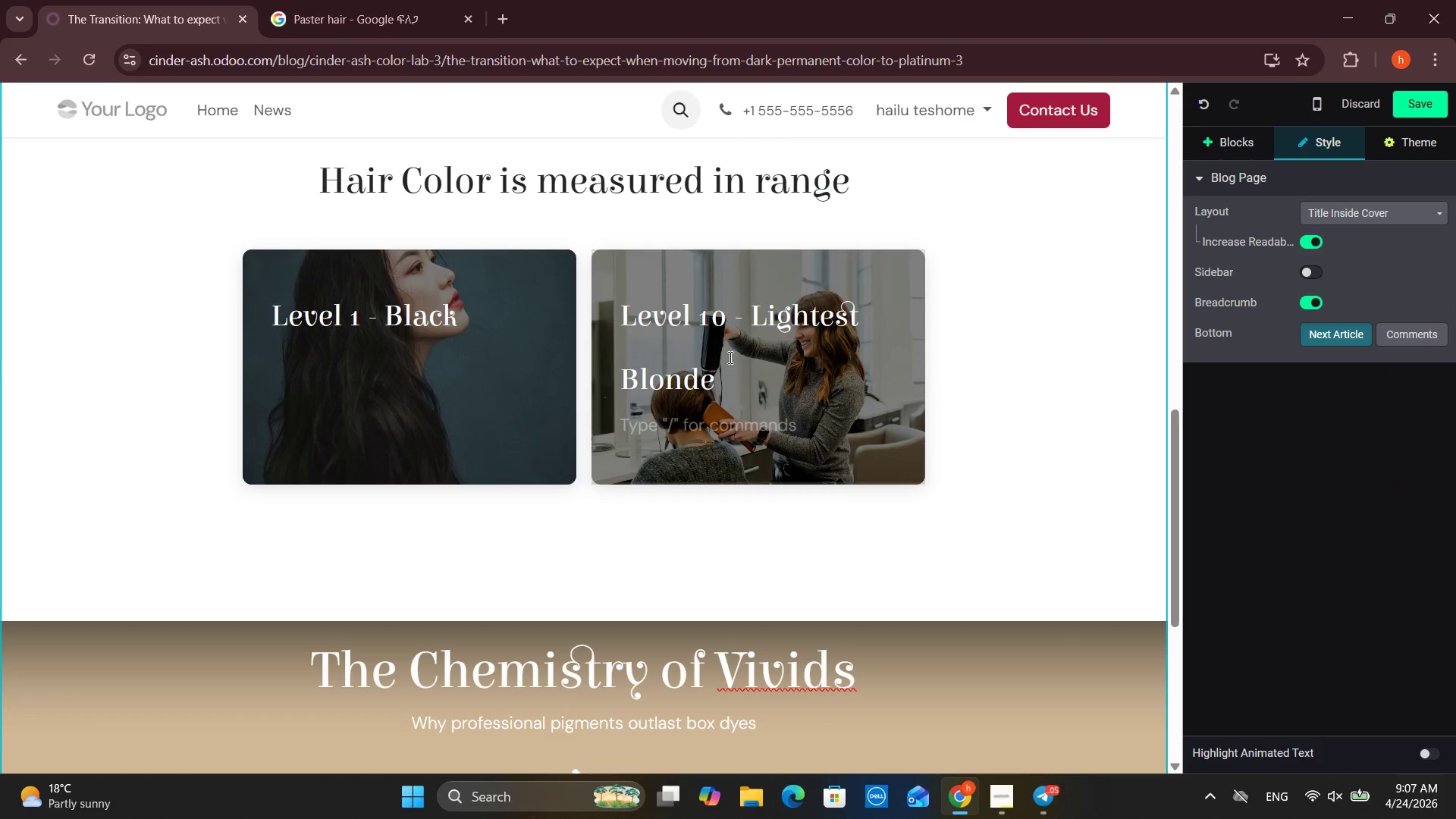 
left_click([725, 345])
 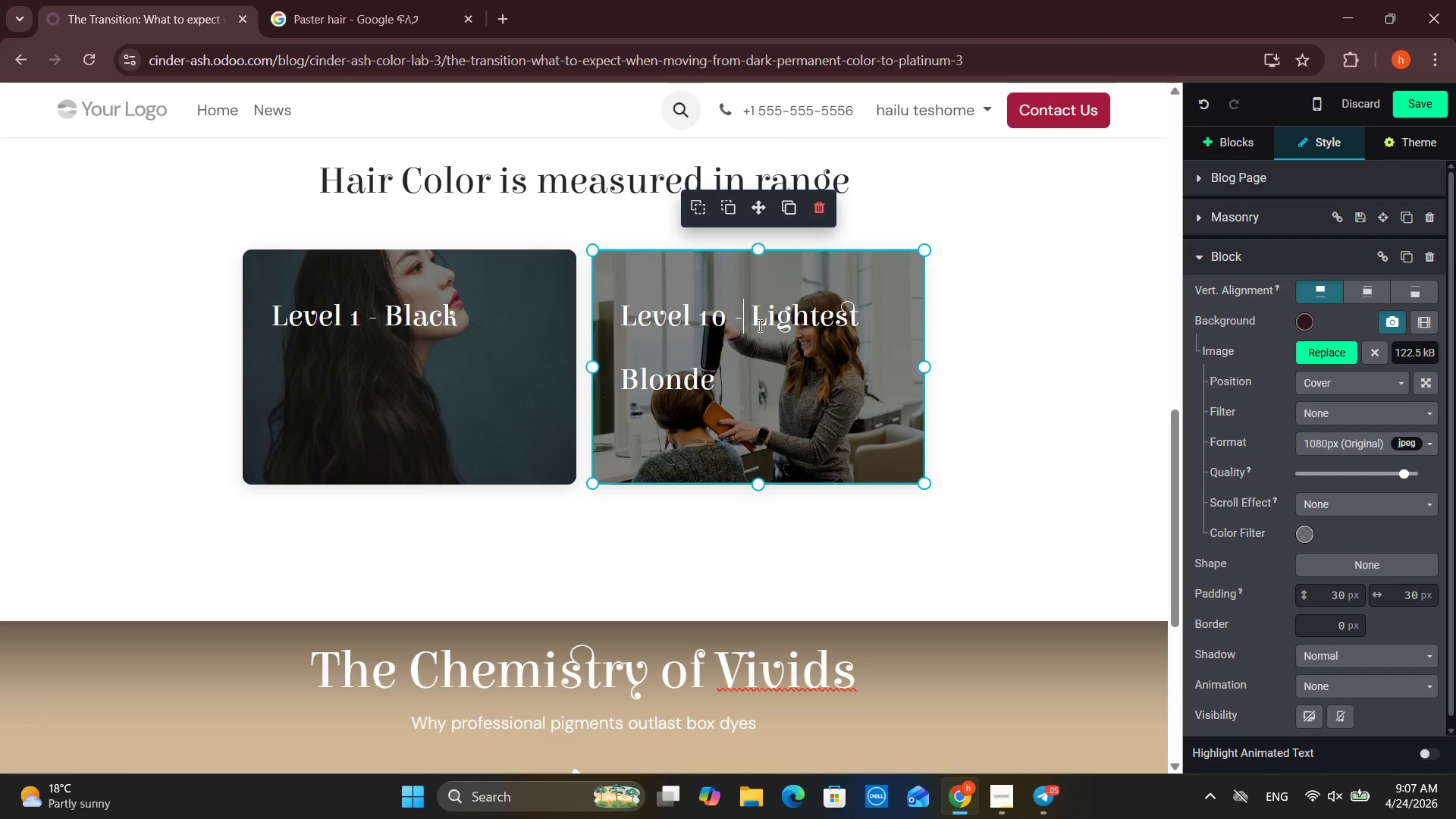 
key(Backspace)
 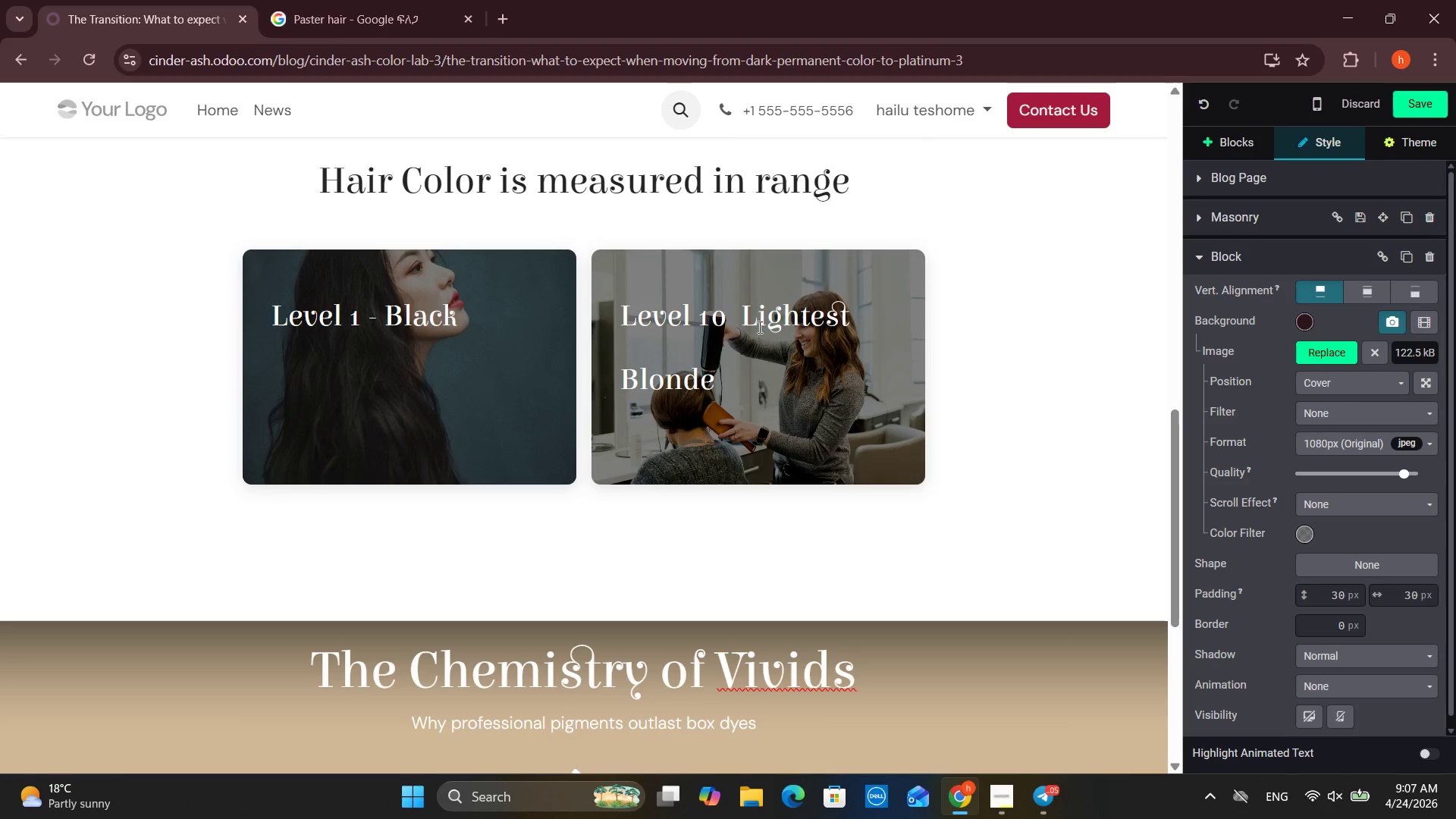 
key(Enter)
 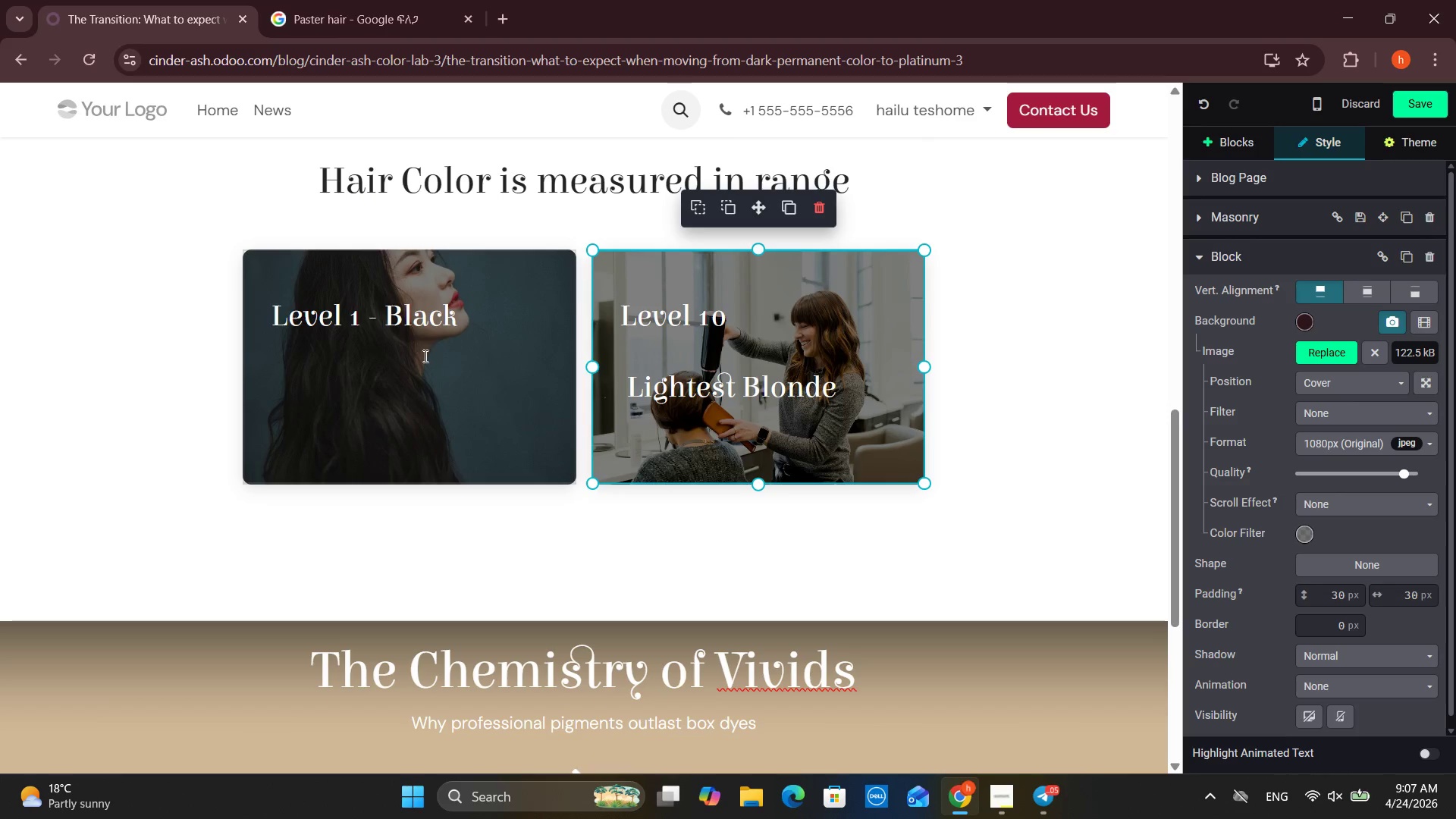 
left_click([391, 319])
 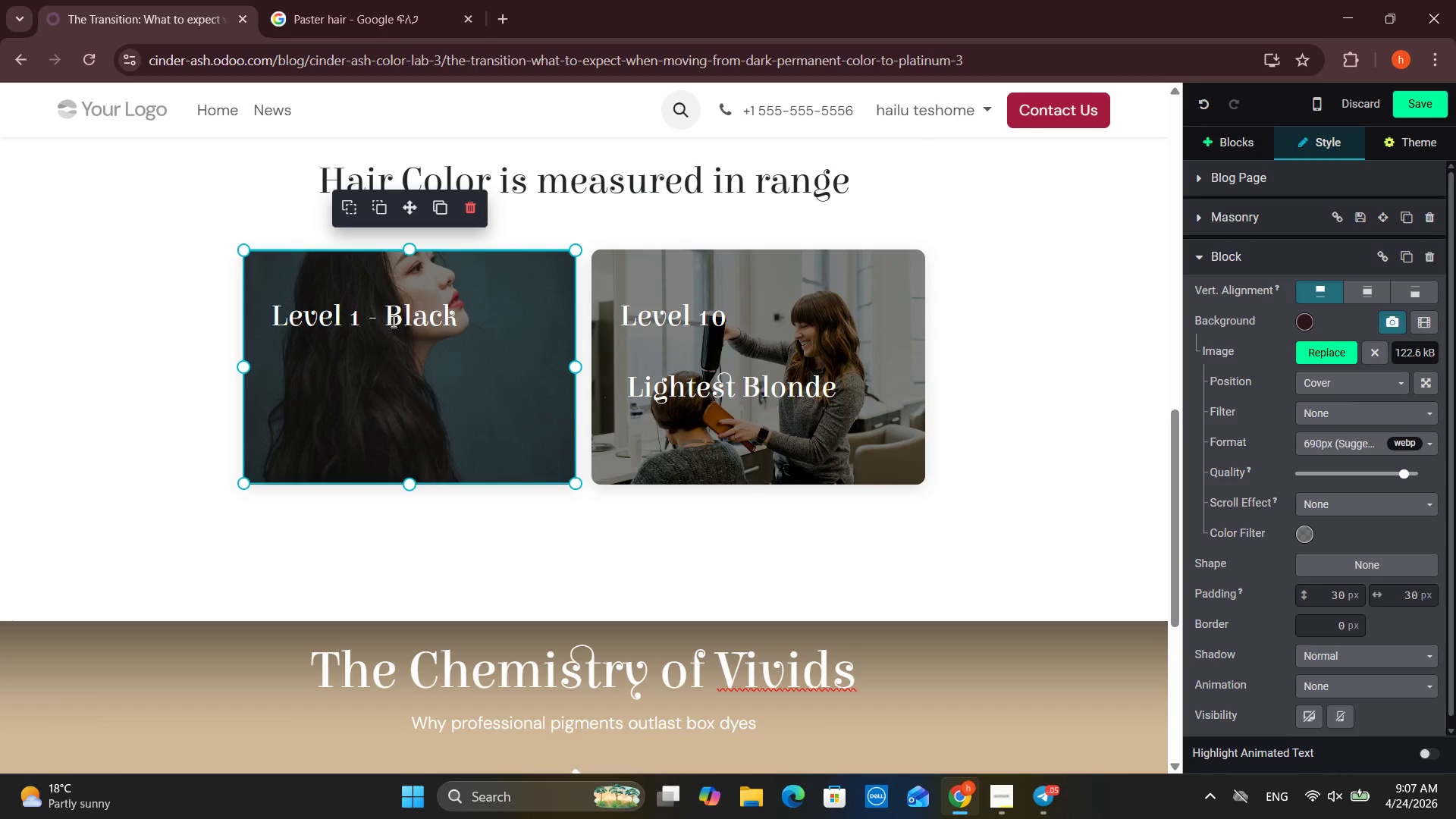 
key(Enter)
 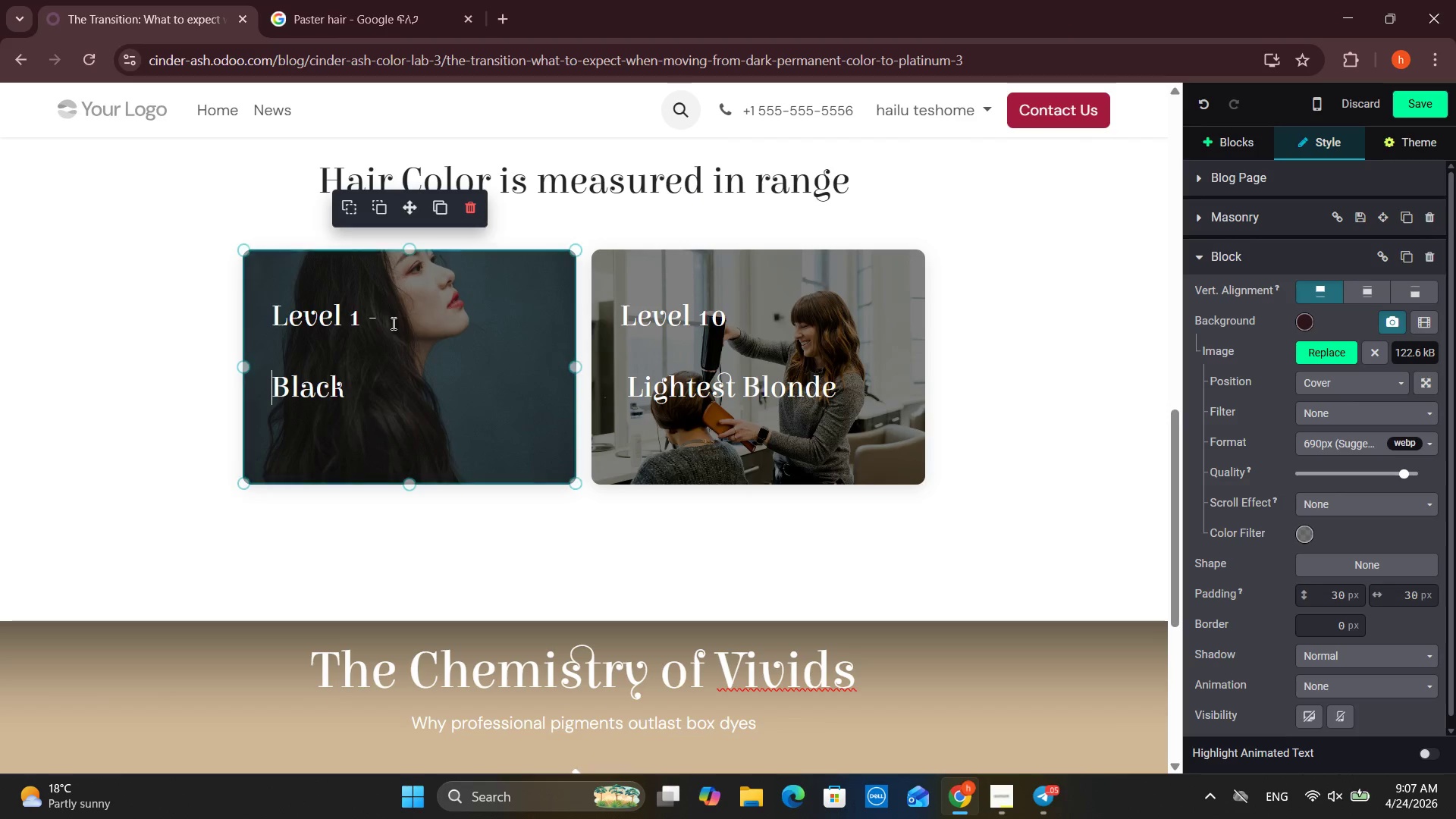 
left_click([393, 323])
 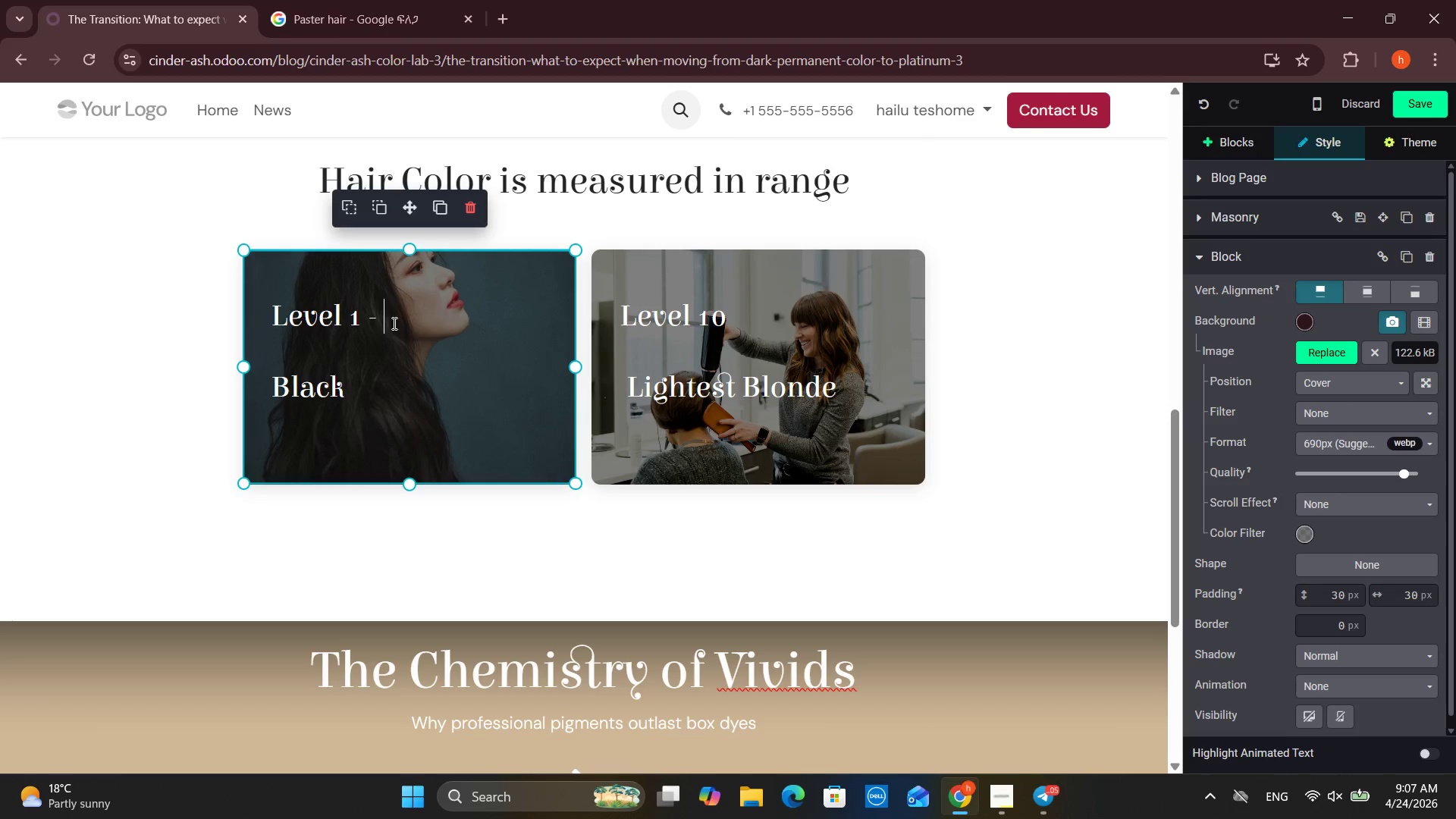 
key(Backspace)
 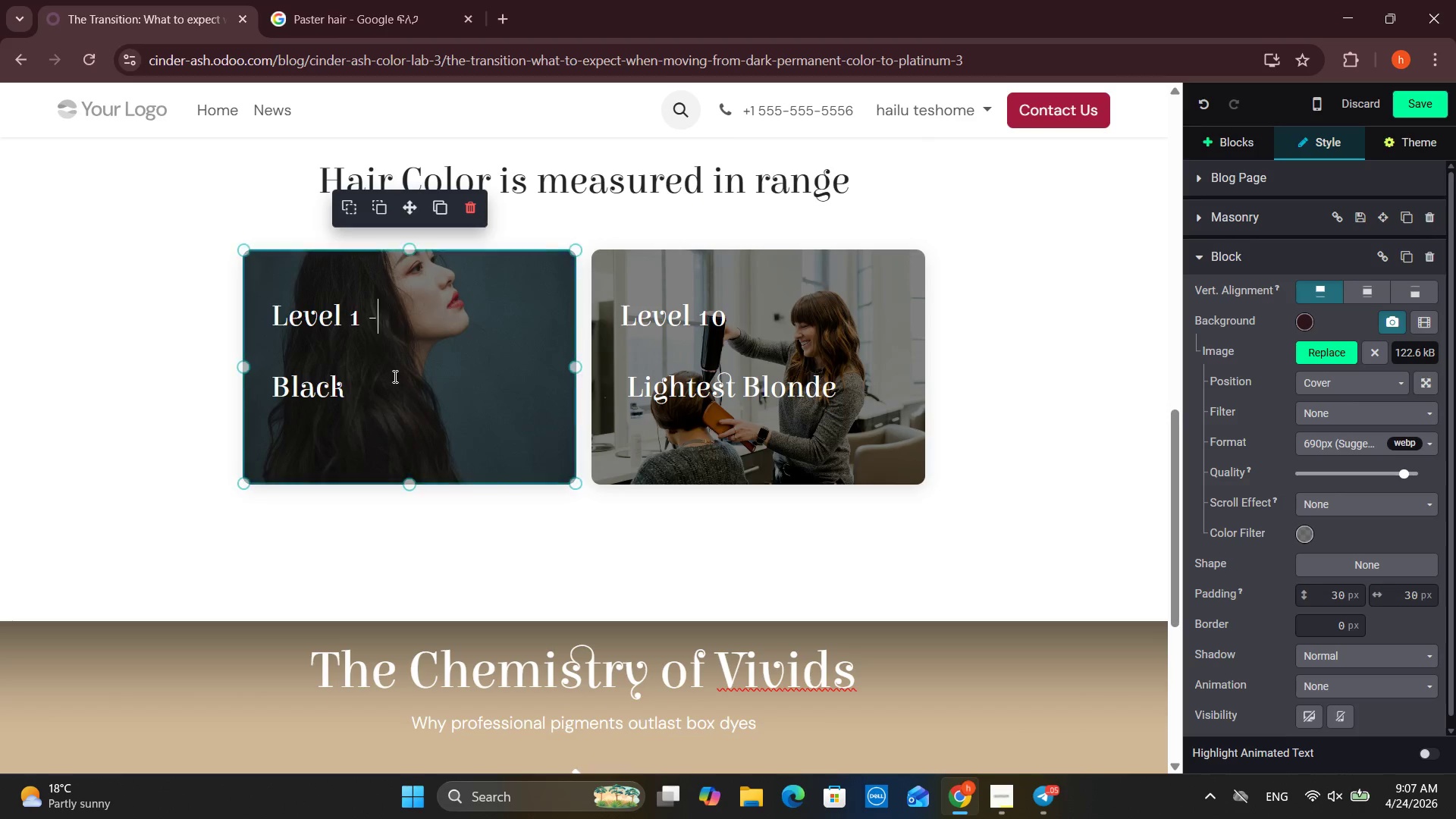 
key(Backspace)
 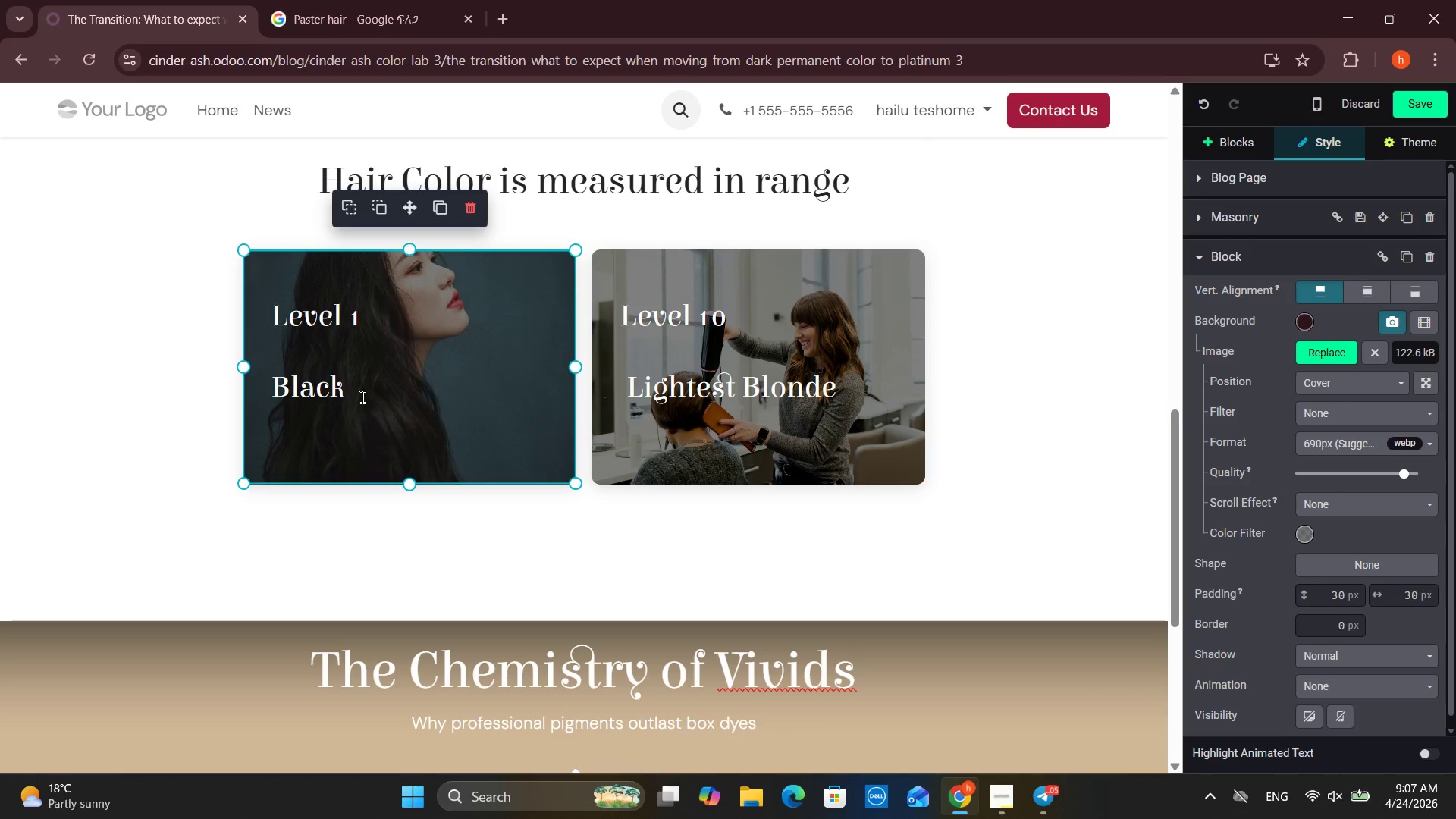 
left_click([361, 396])
 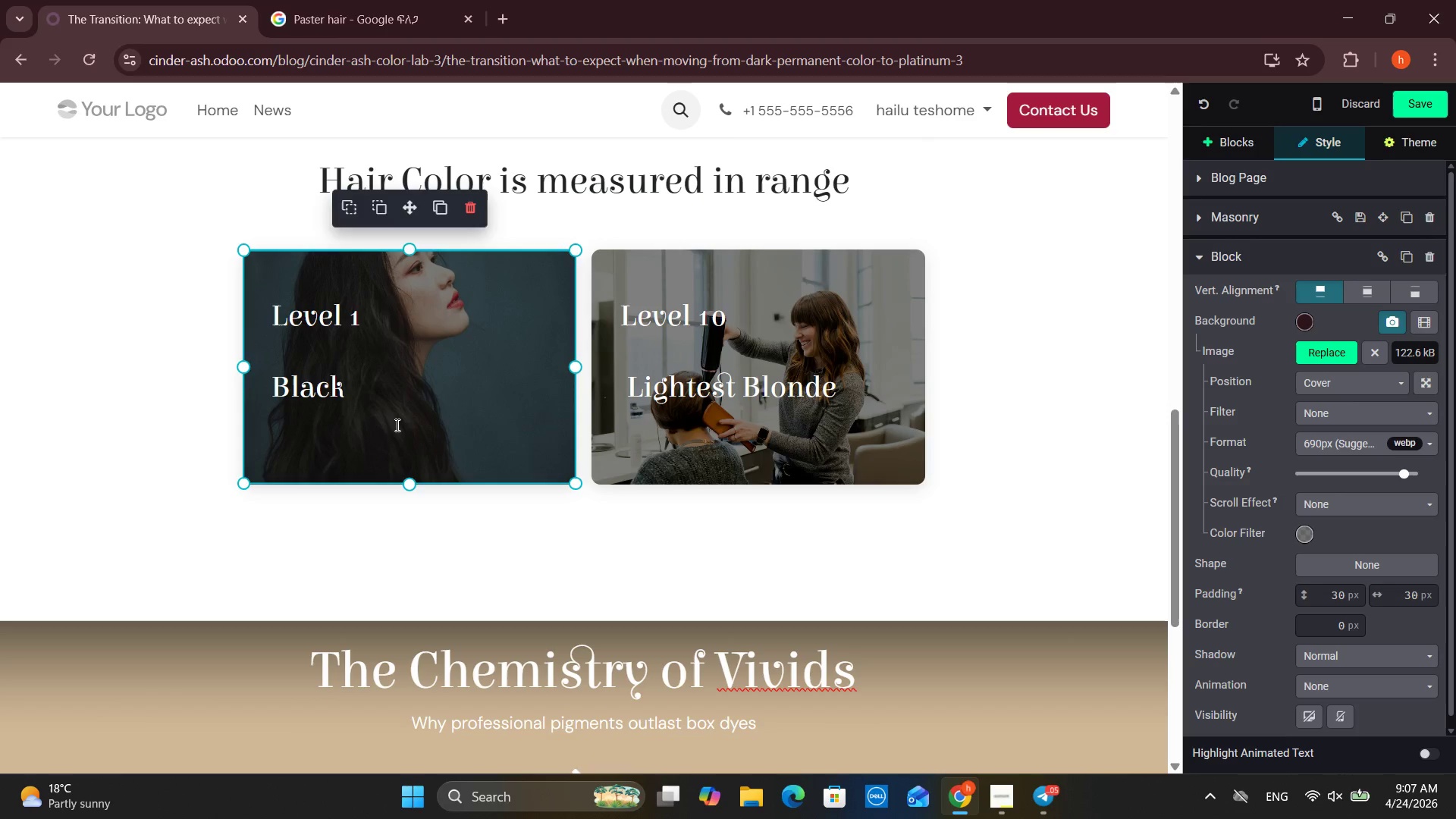 
type( Hair)
 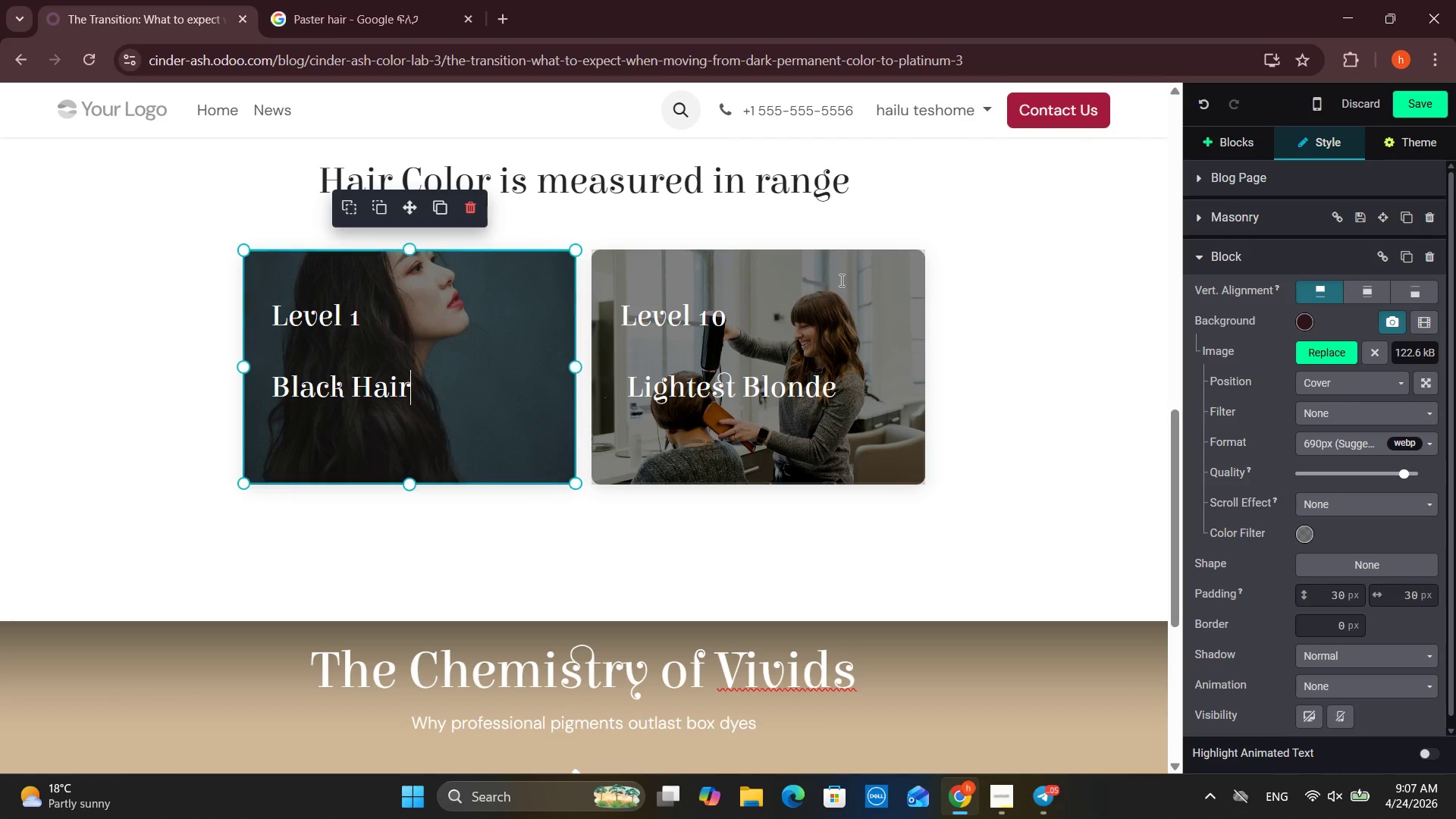 
double_click([840, 281])
 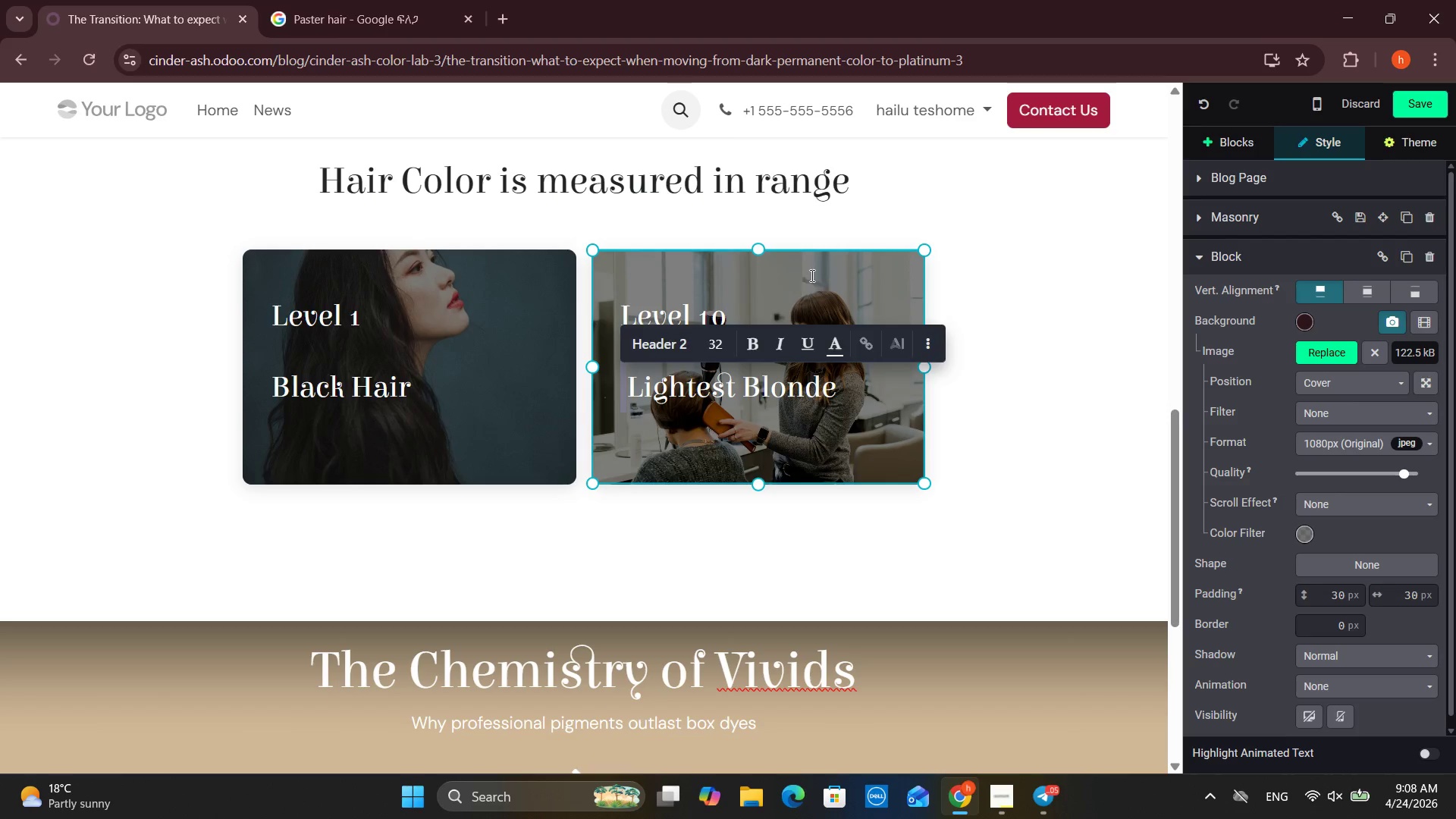 
double_click([811, 275])
 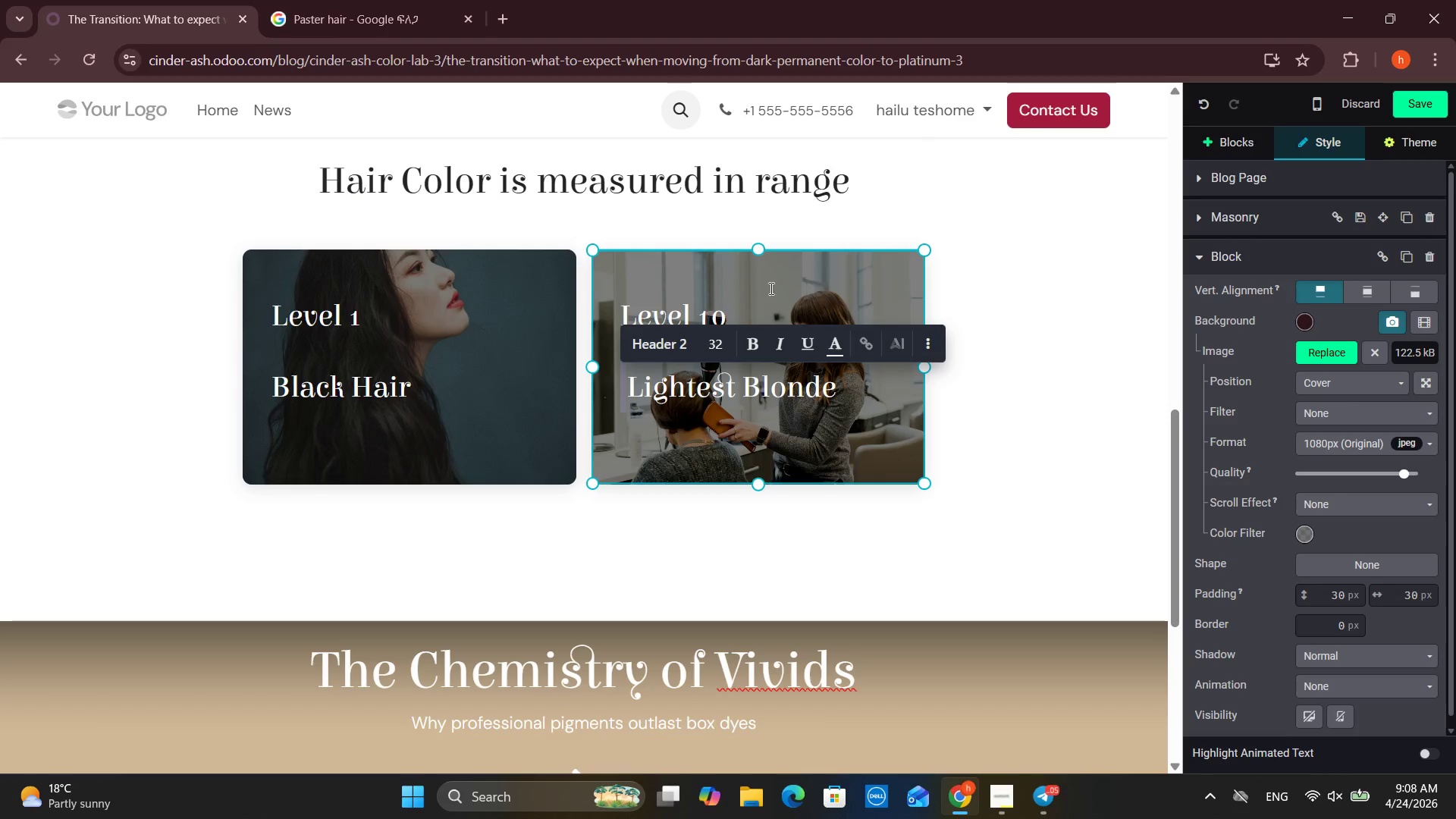 
left_click([775, 283])
 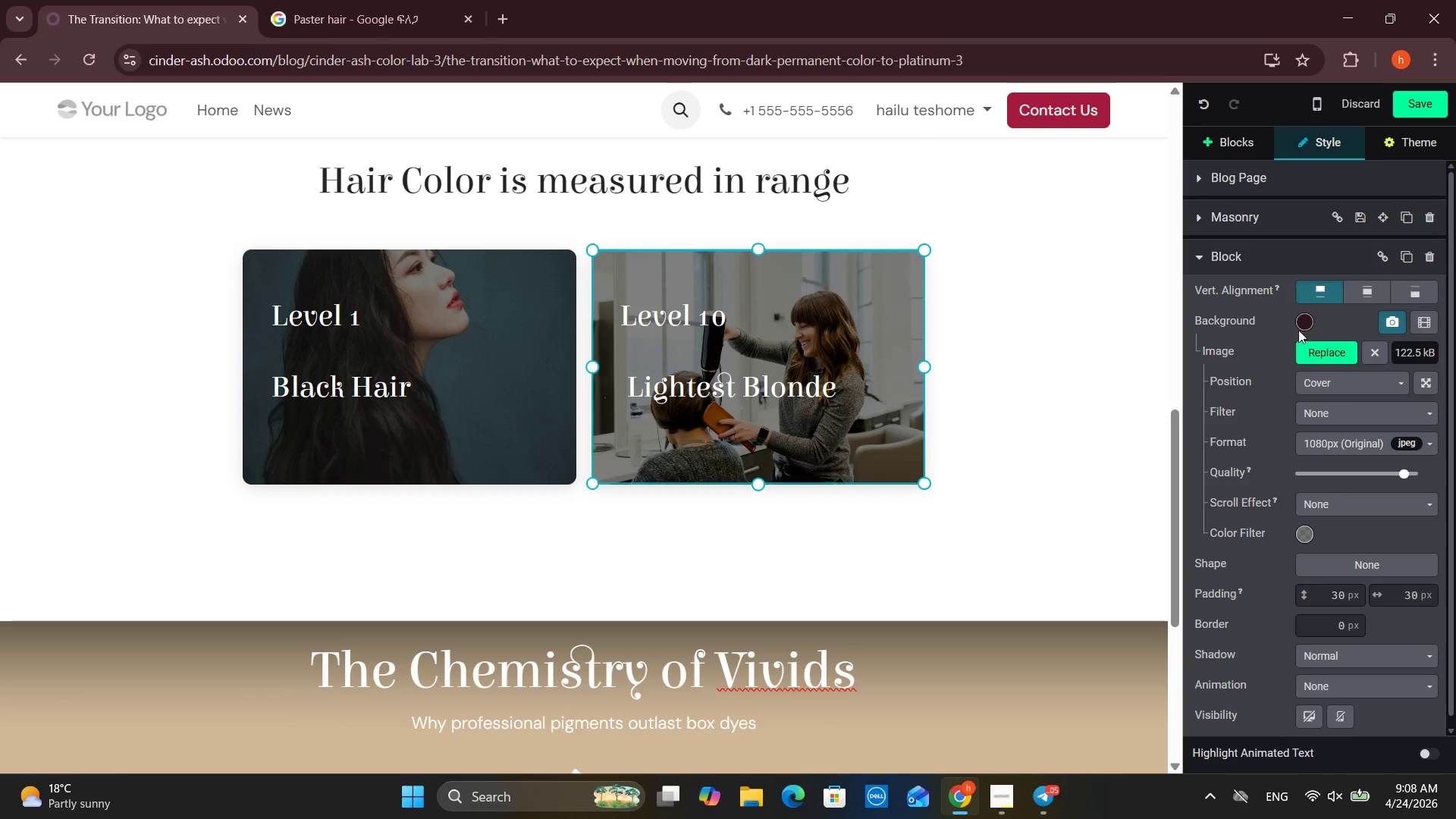 
left_click([1314, 350])
 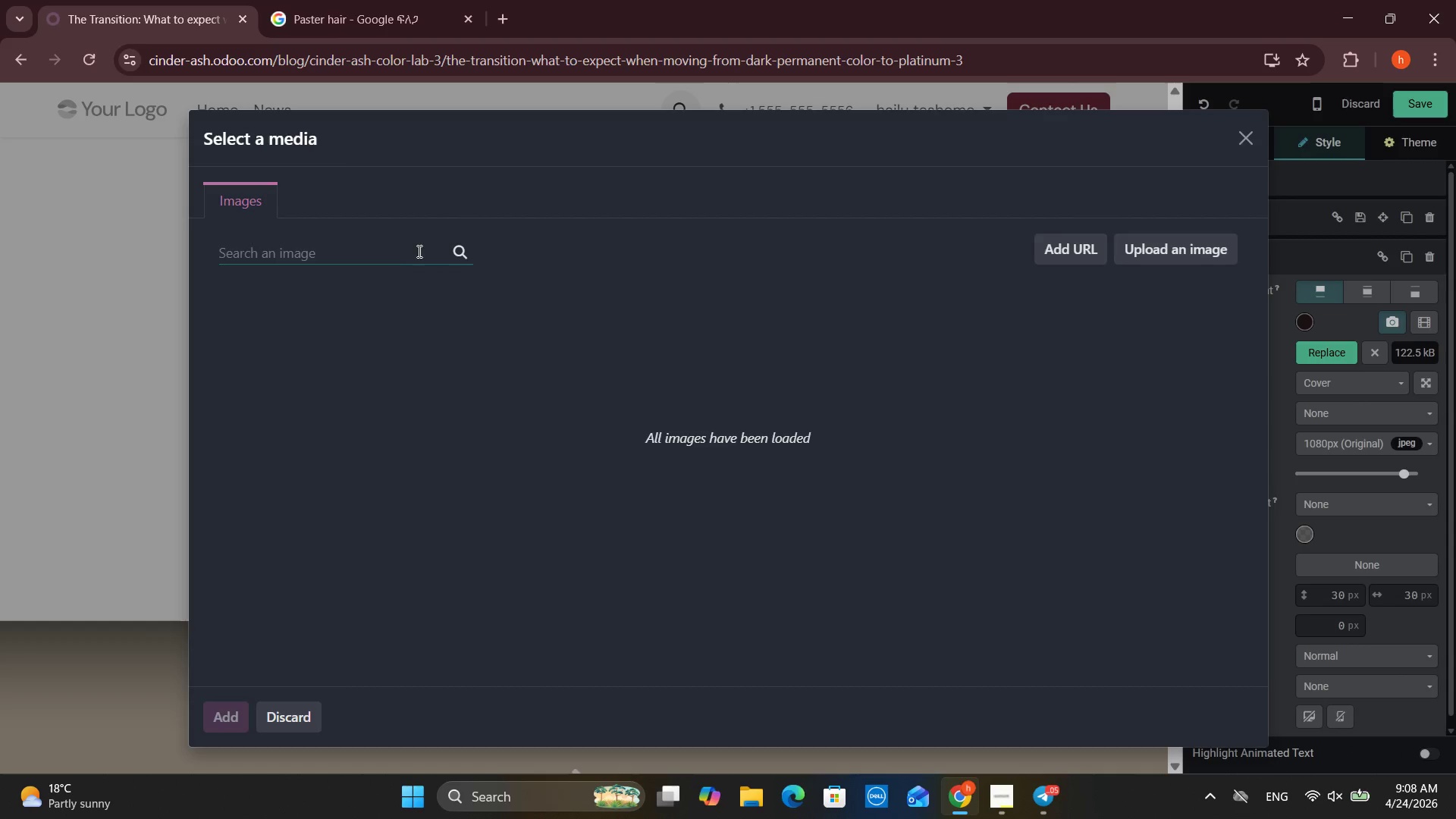 
type(Lightest blonde)
 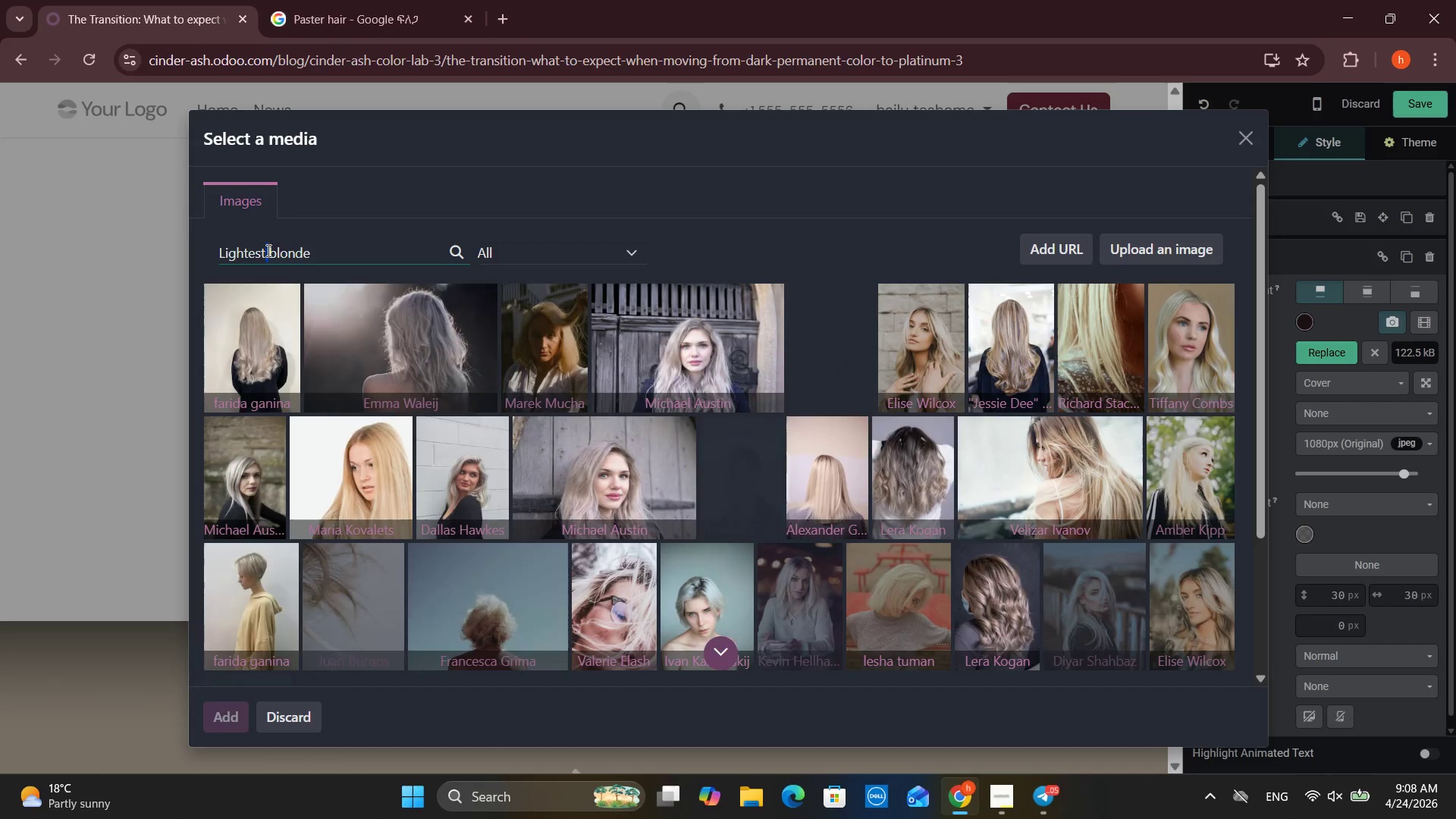 
wait(7.47)
 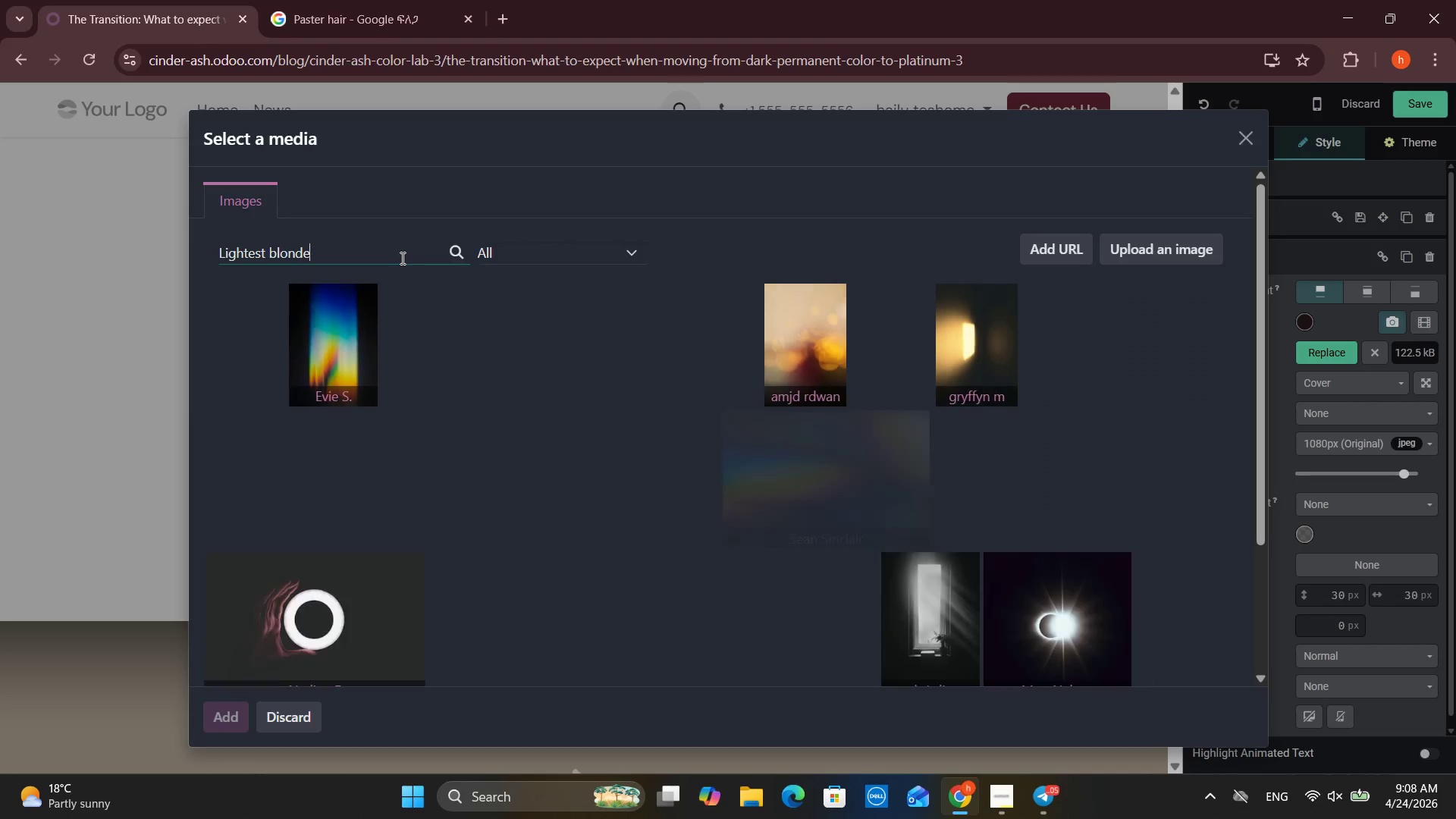 
left_click([359, 447])
 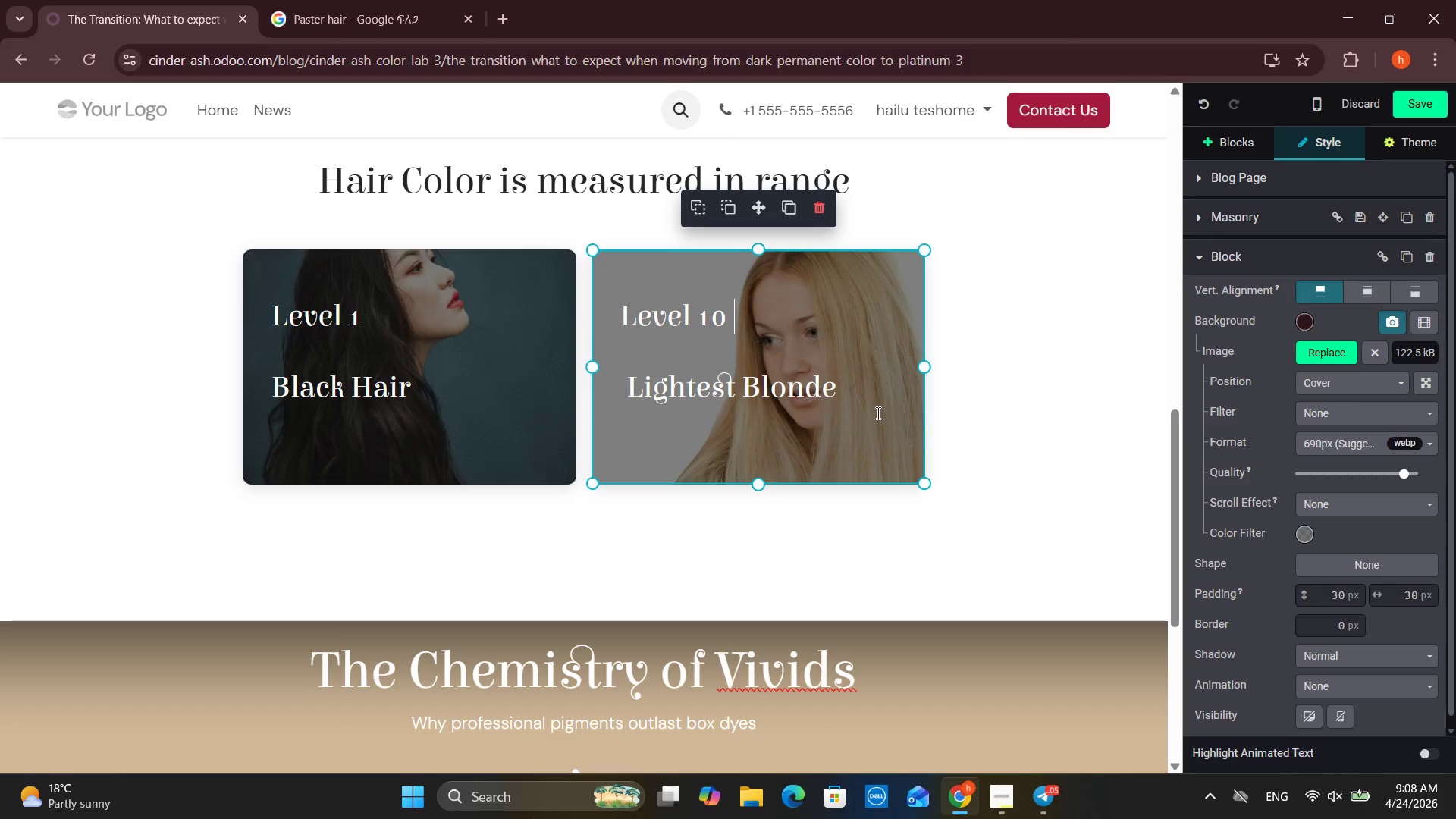 
wait(7.78)
 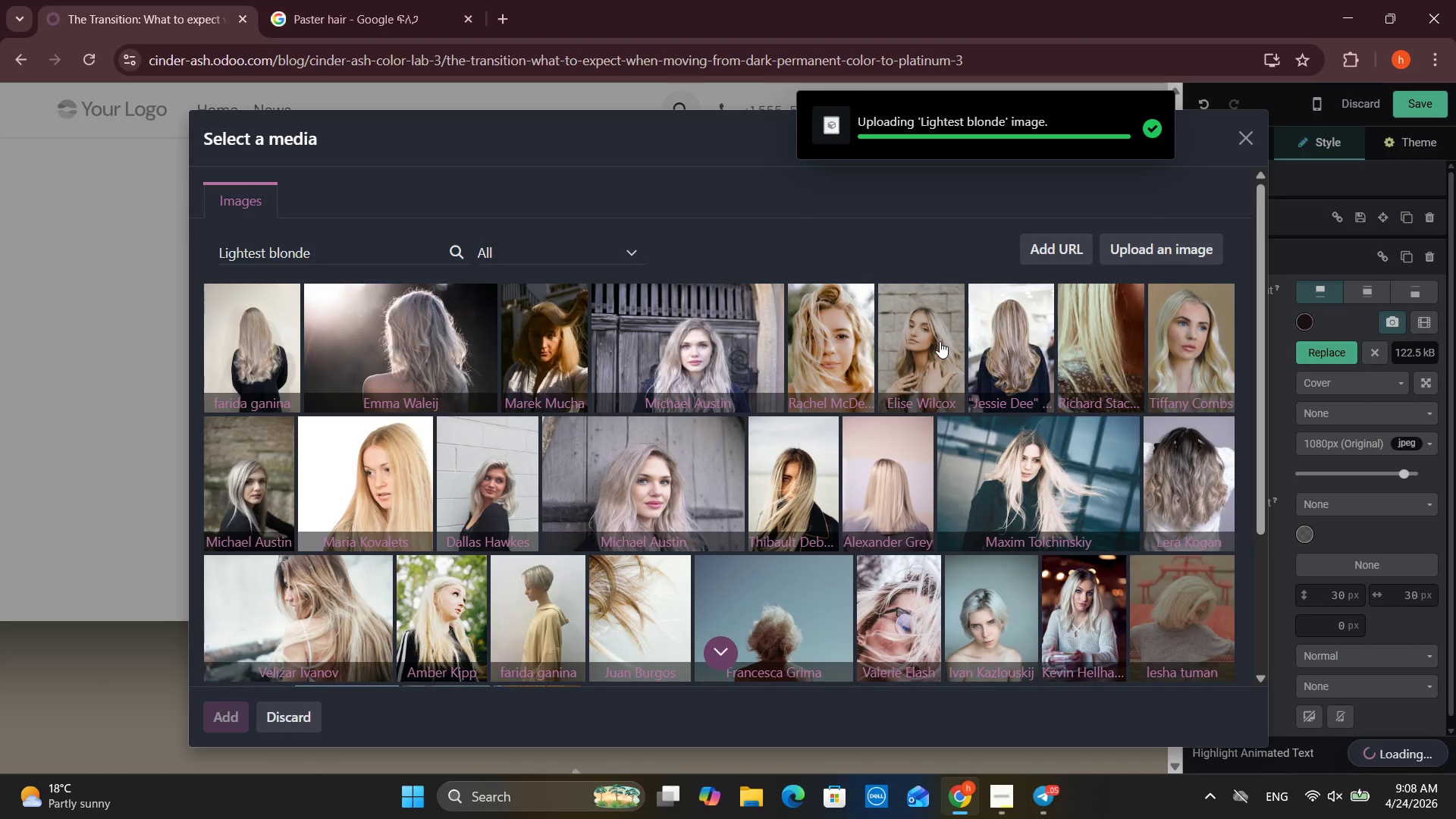 
scroll: coordinate [871, 532], scroll_direction: none, amount: 0.0
 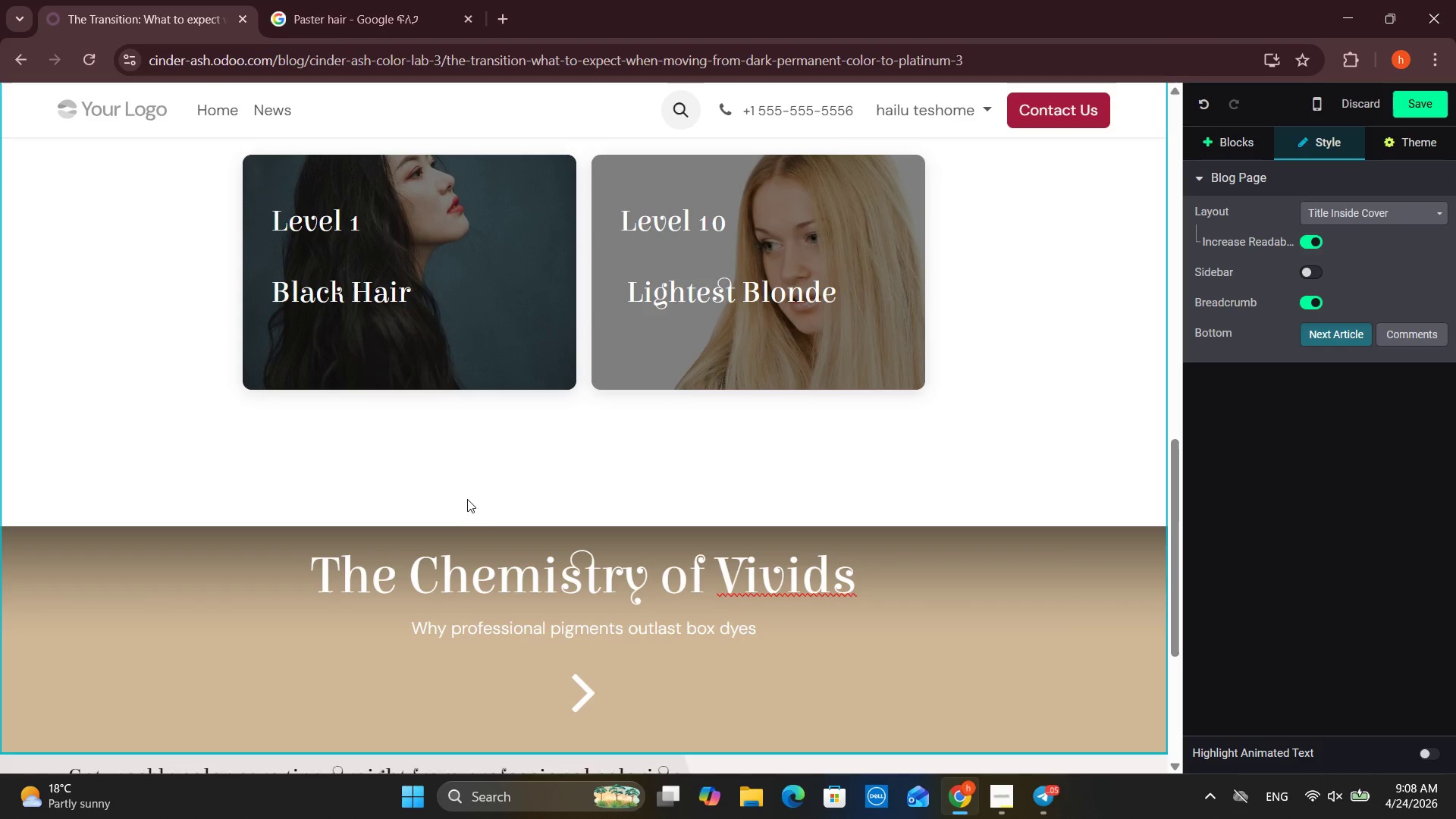 
left_click([469, 491])
 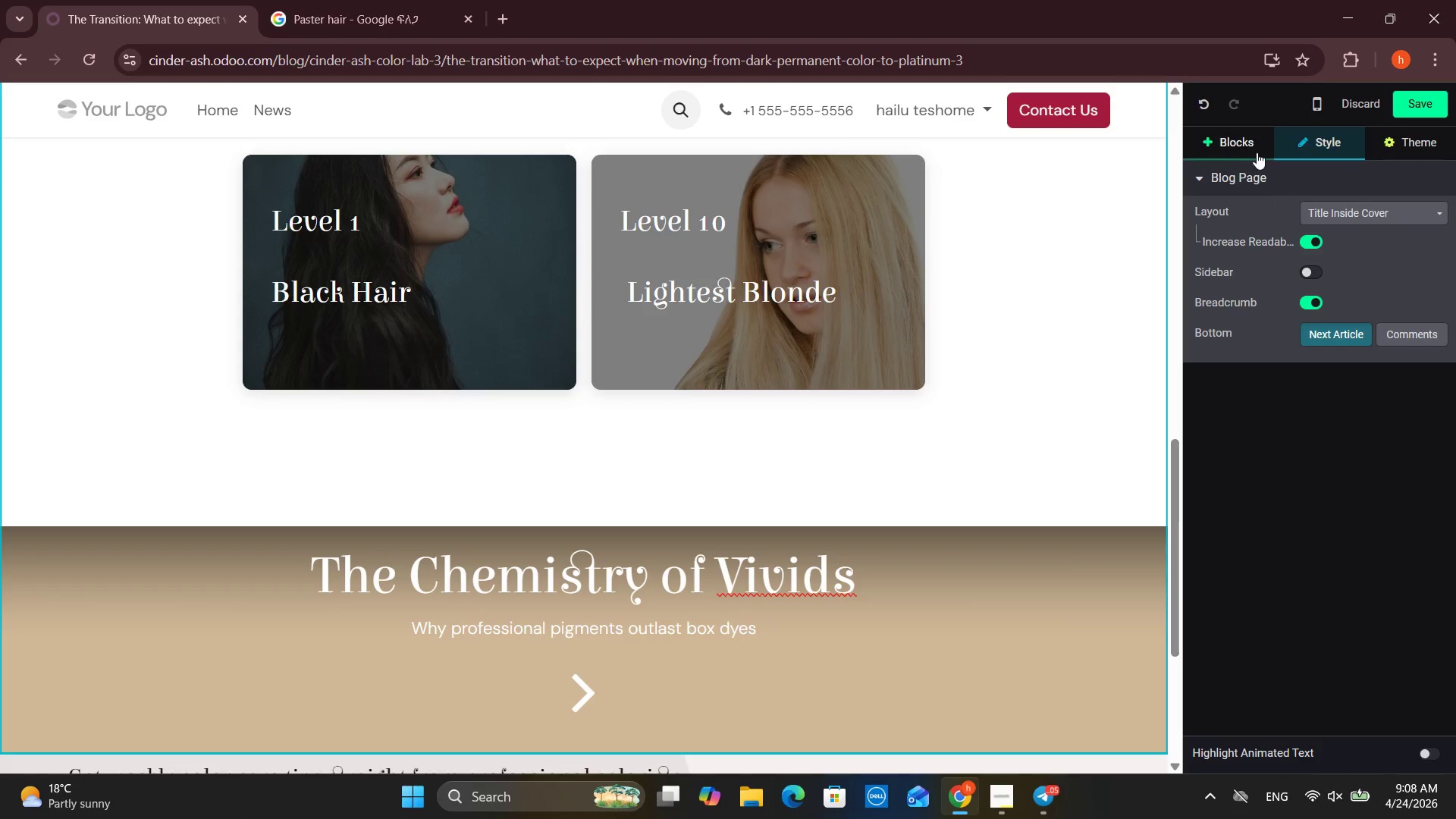 
left_click([1247, 149])
 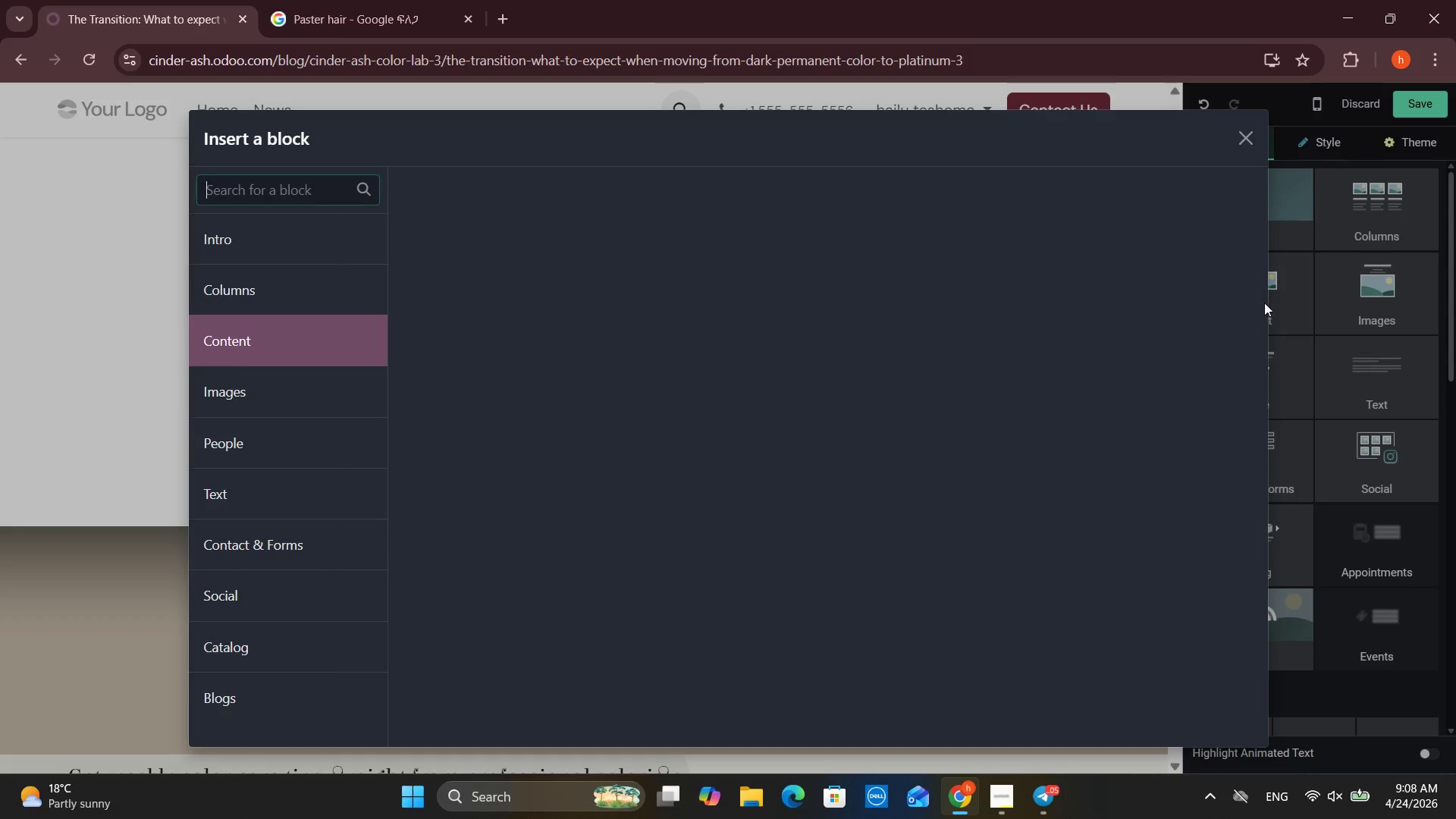 
scroll: coordinate [771, 443], scroll_direction: down, amount: 6.0
 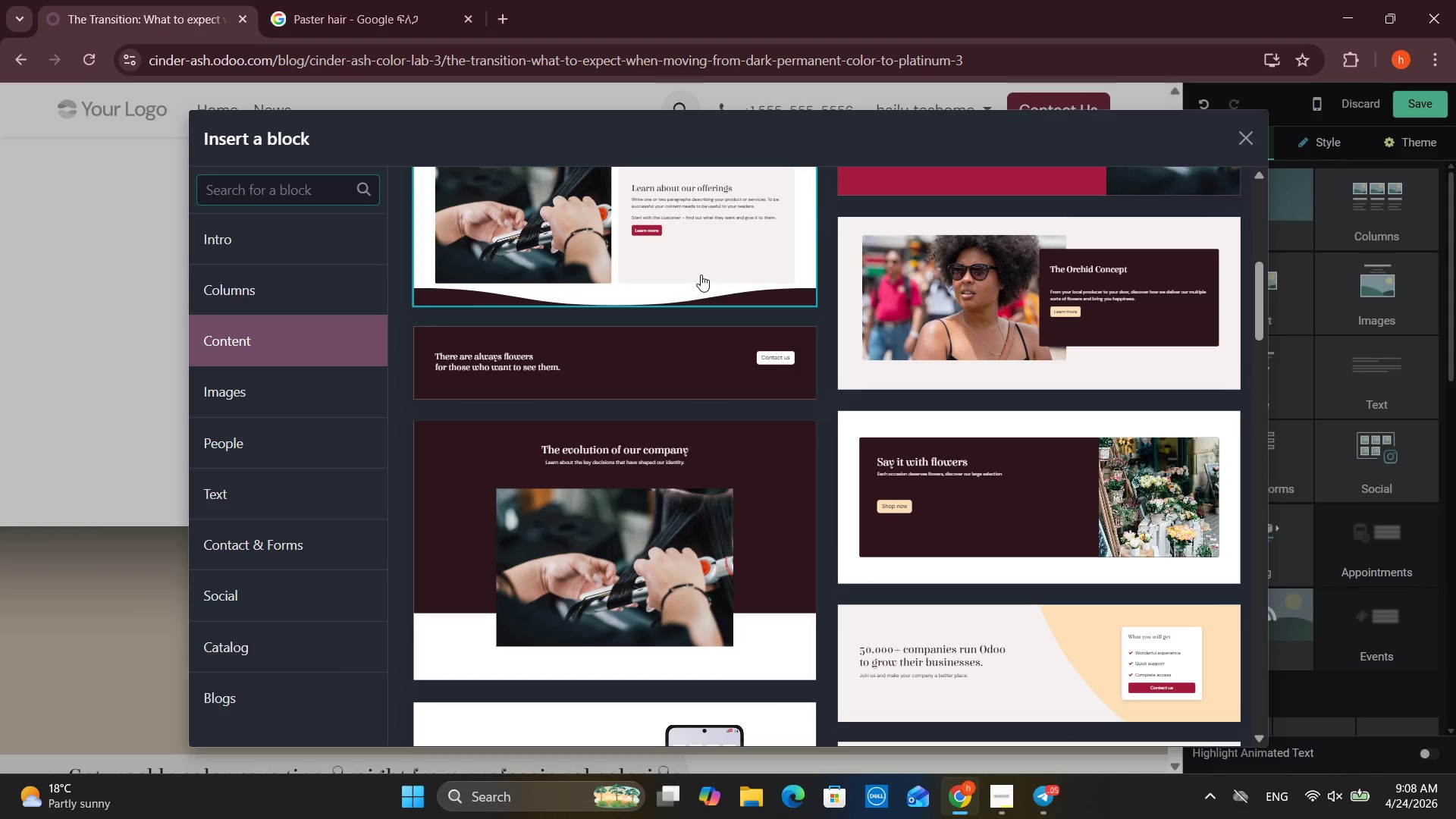 
left_click_drag(start_coordinate=[706, 249], to_coordinate=[629, 249])
 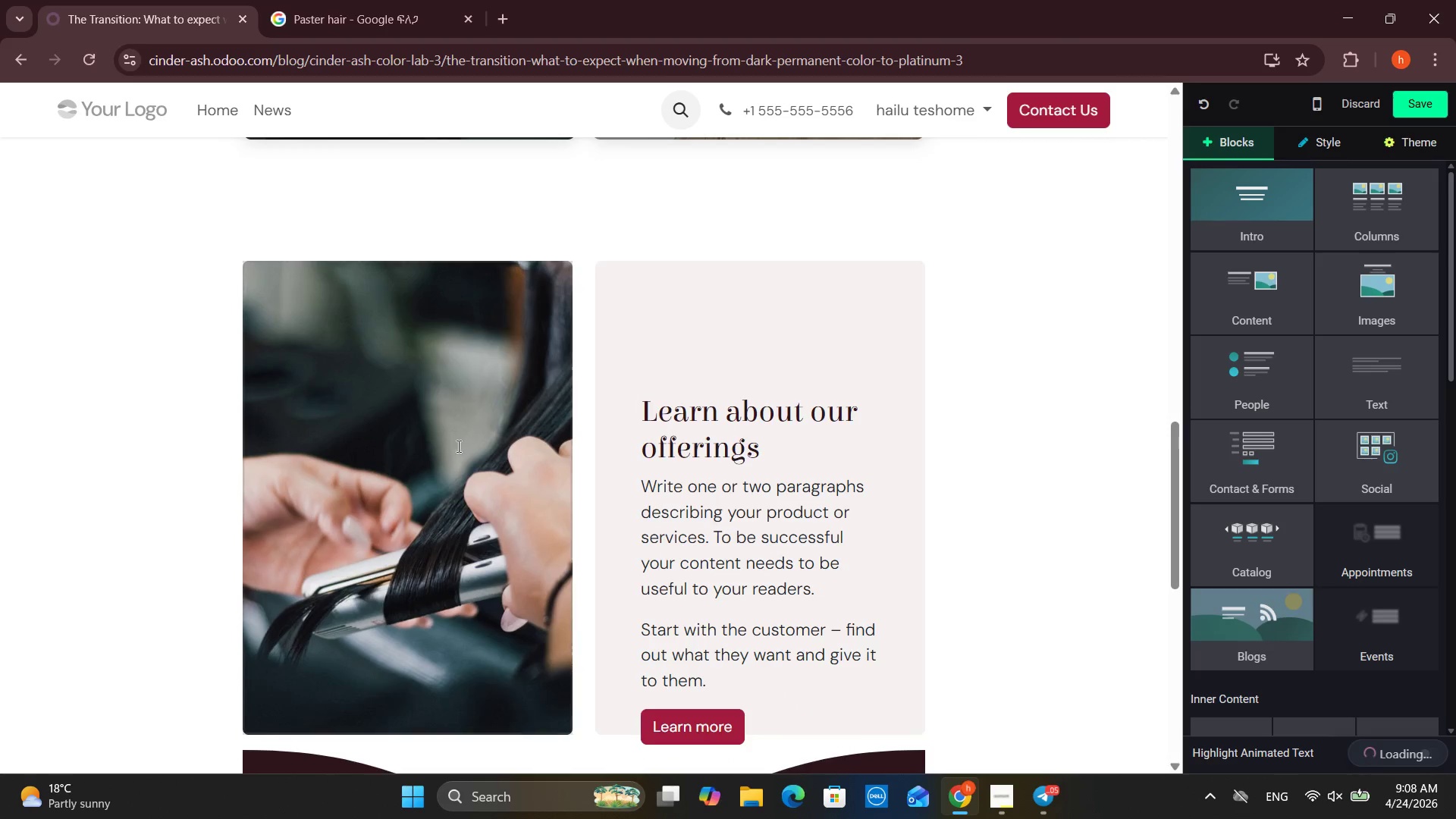 
left_click([776, 417])
 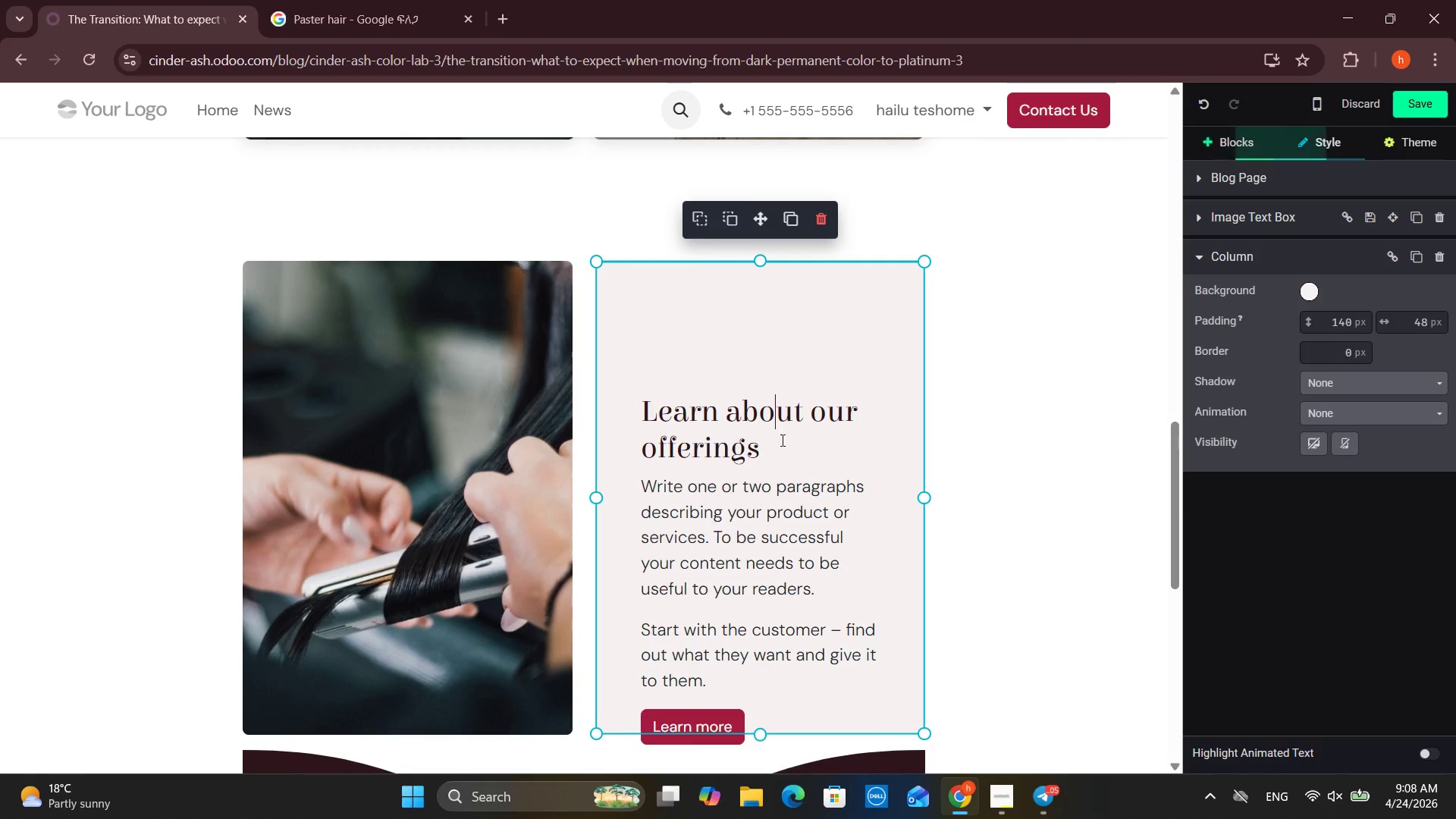 
left_click_drag(start_coordinate=[782, 447], to_coordinate=[613, 401])
 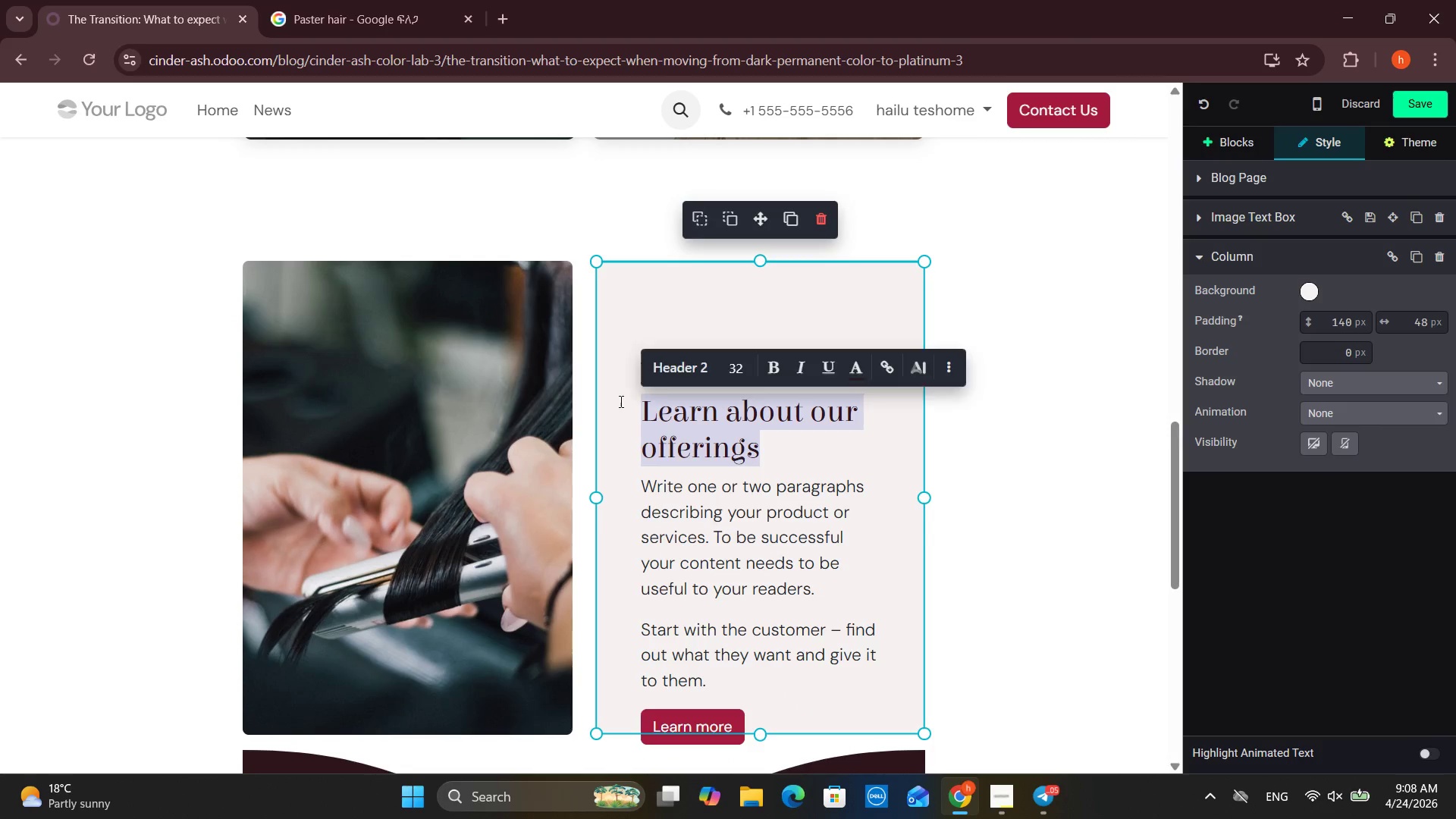 
type(The Lightenti)
key(Backspace)
key(Backspace)
type(ing process)
 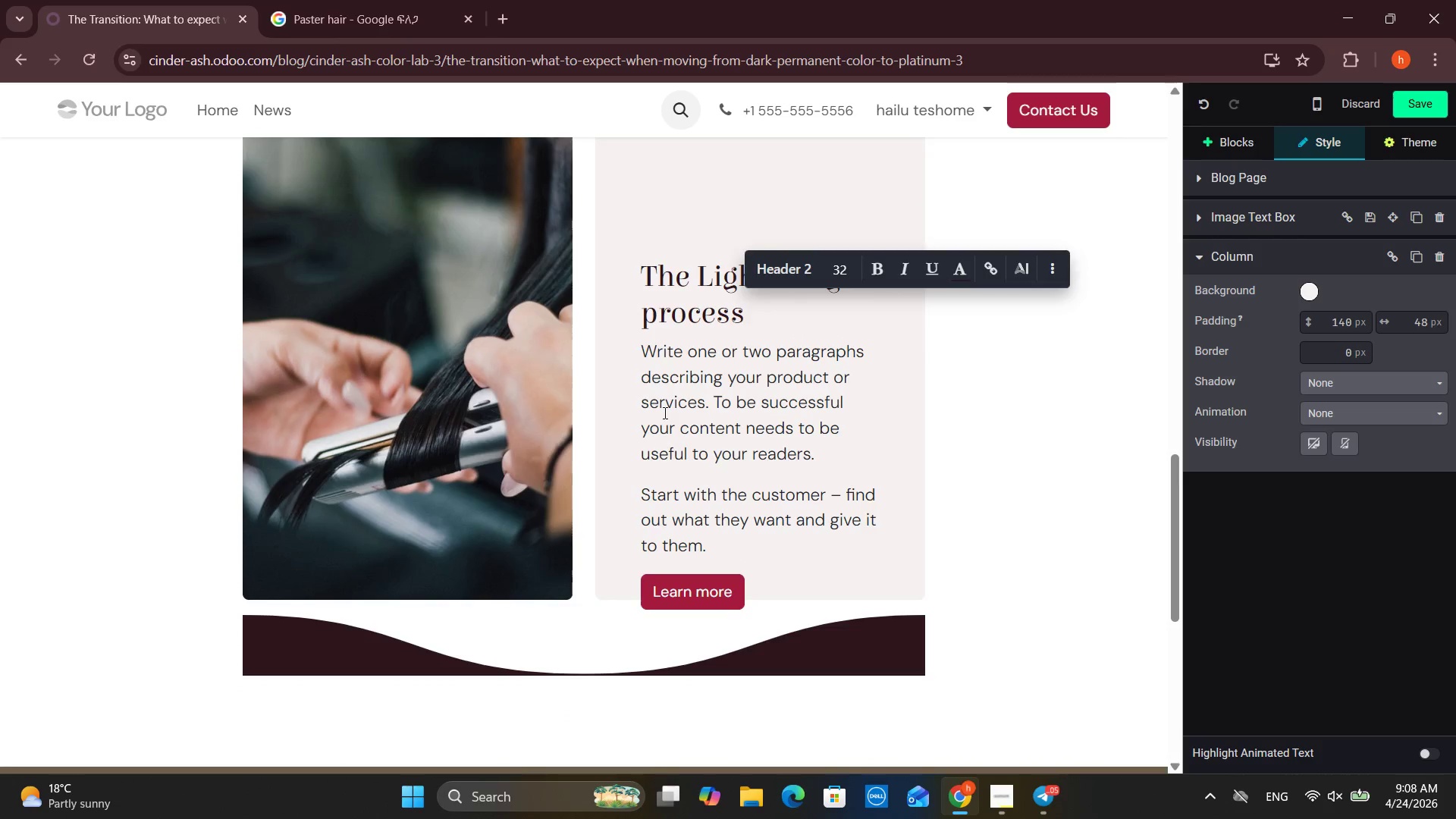 
left_click([732, 447])
 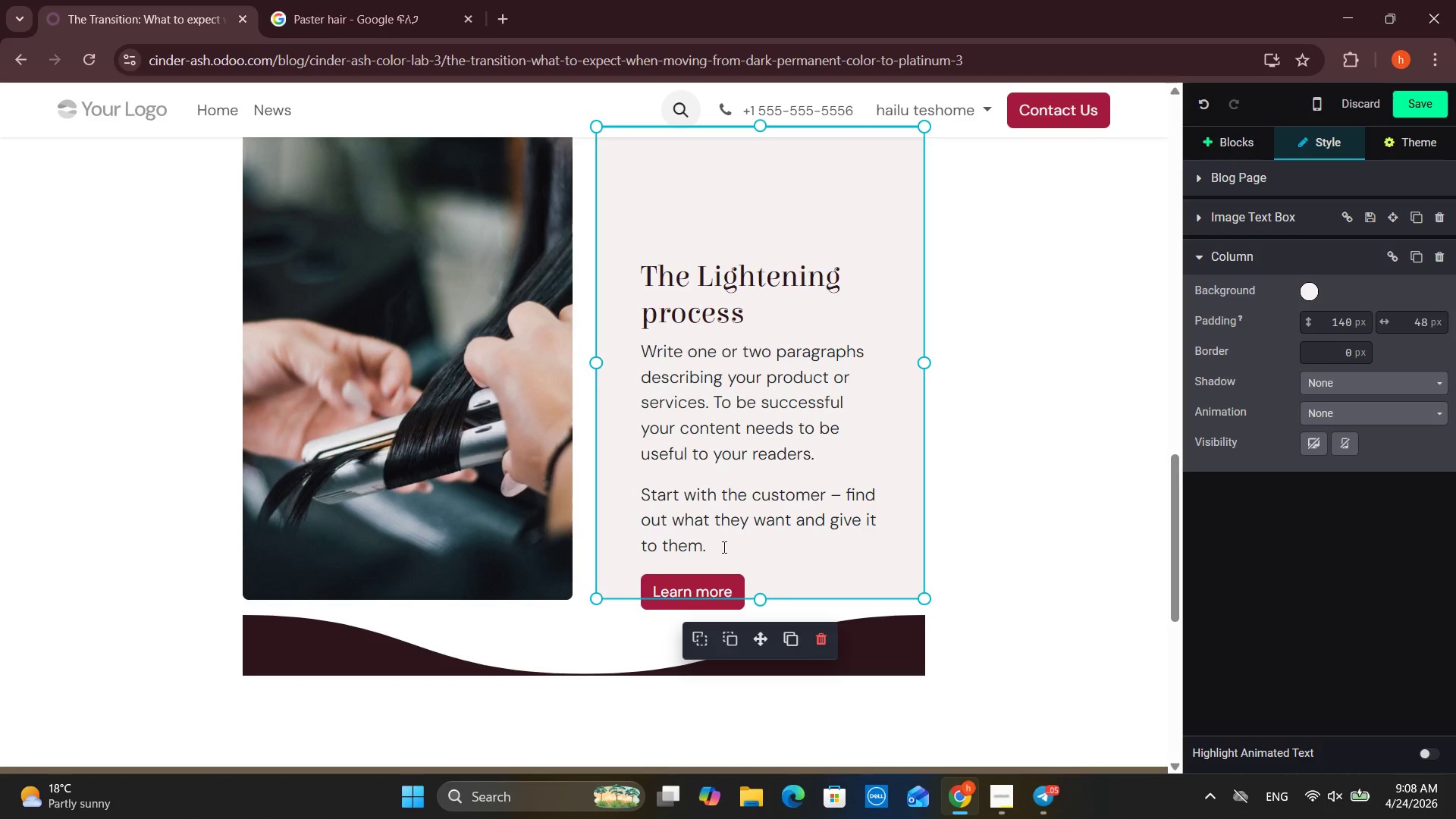 
left_click_drag(start_coordinate=[721, 548], to_coordinate=[635, 353])
 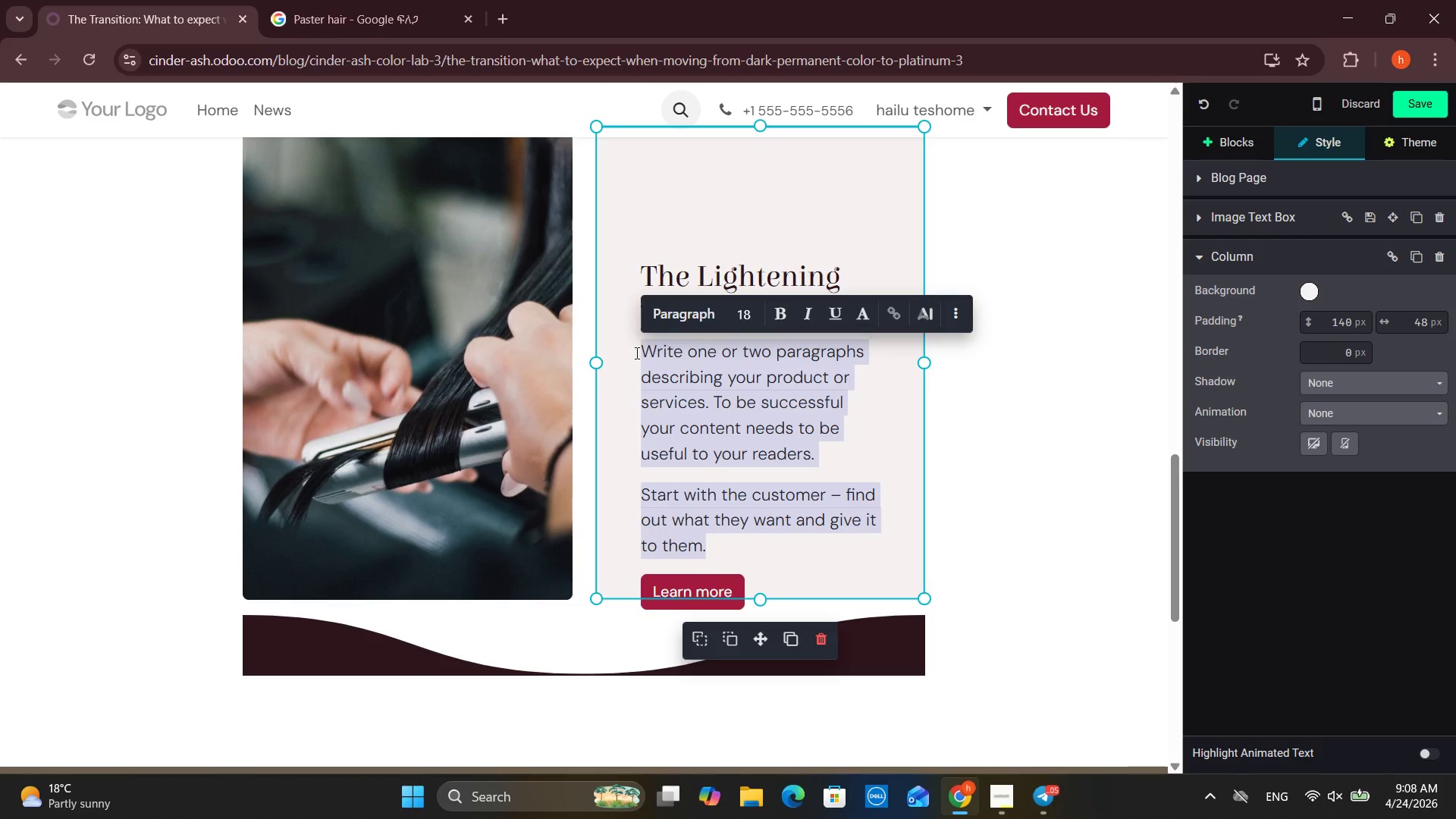 
type(Dark pigments are removed)
 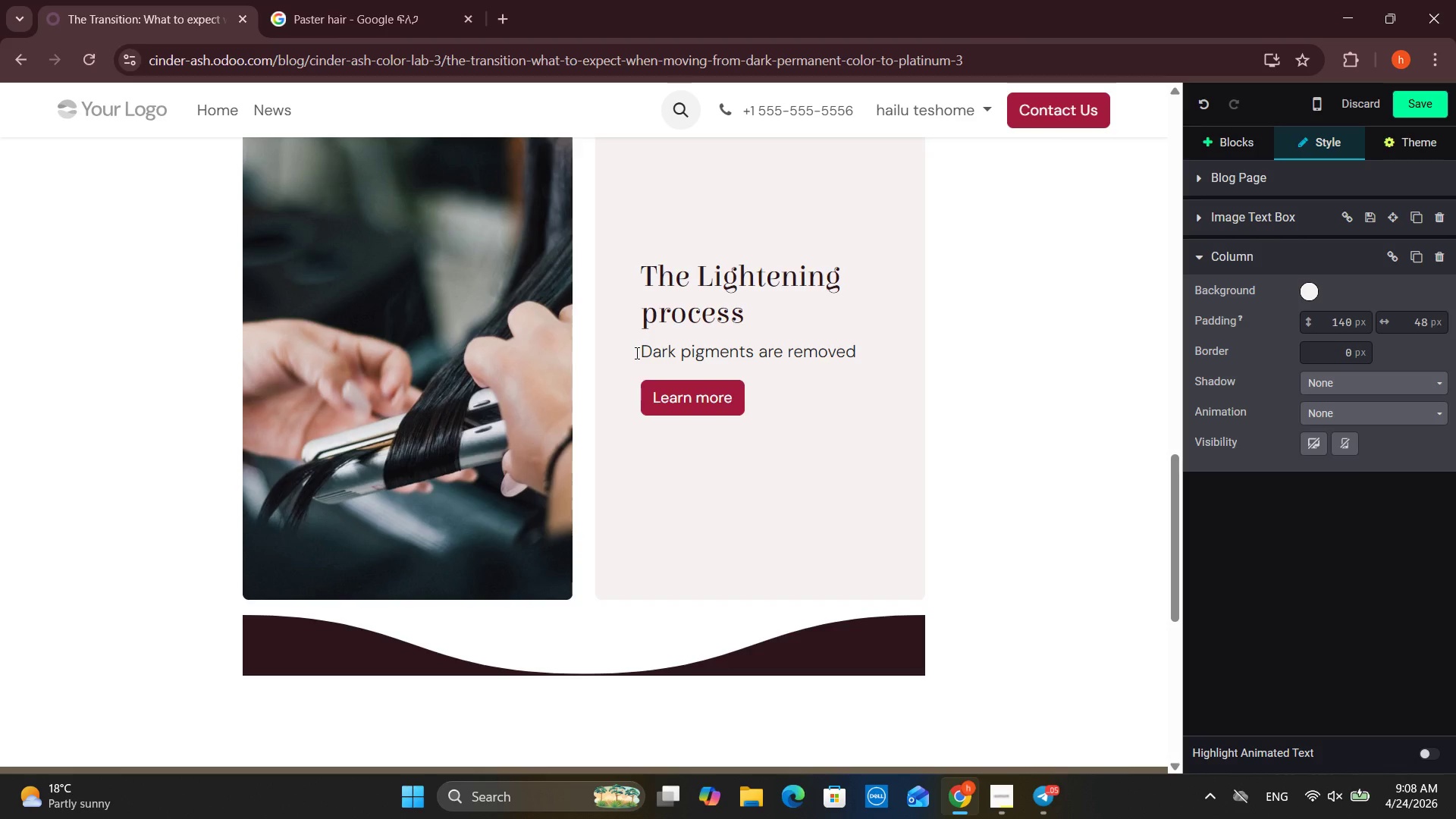 
type(, It passes through)
 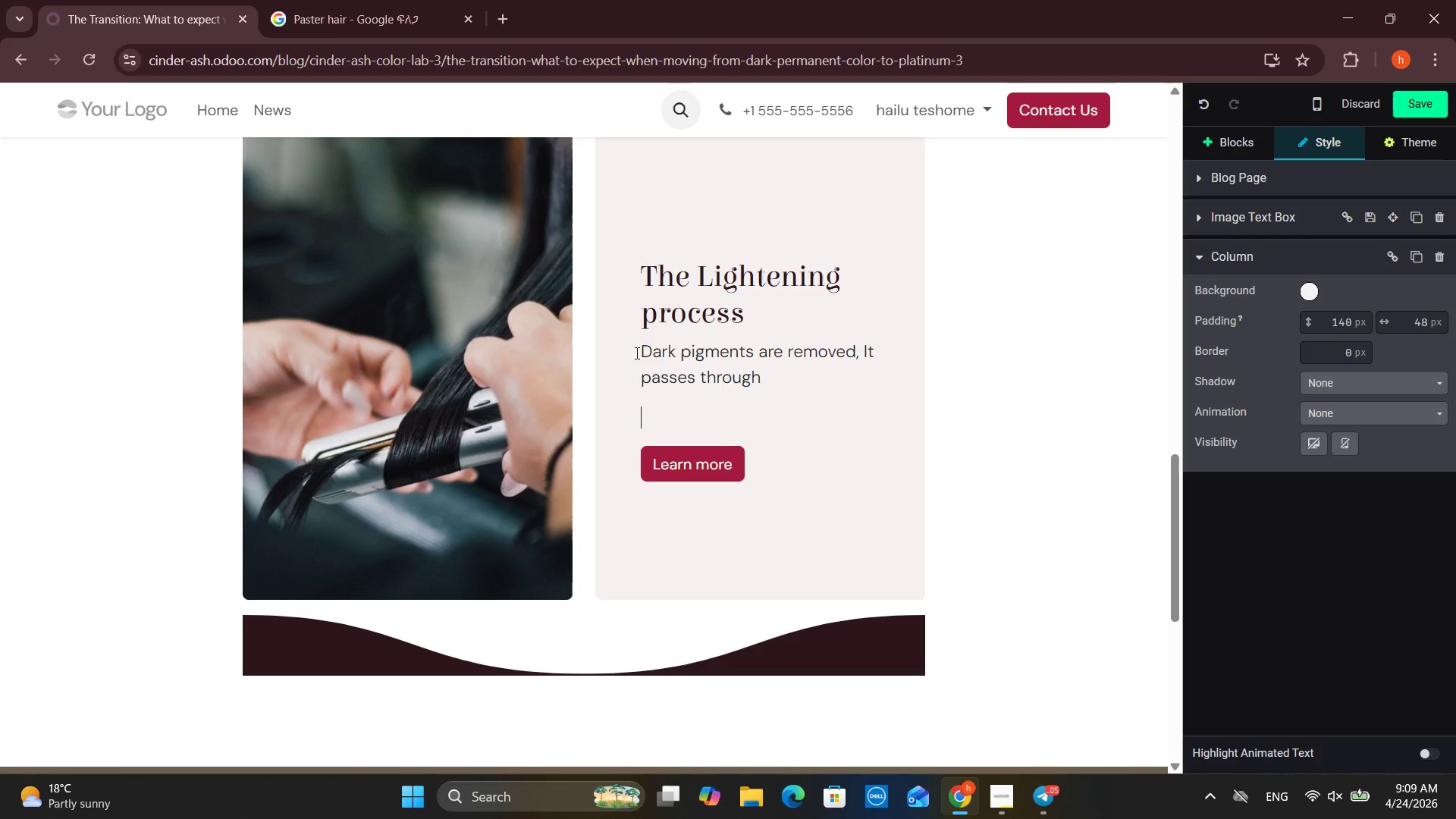 
key(Enter)
 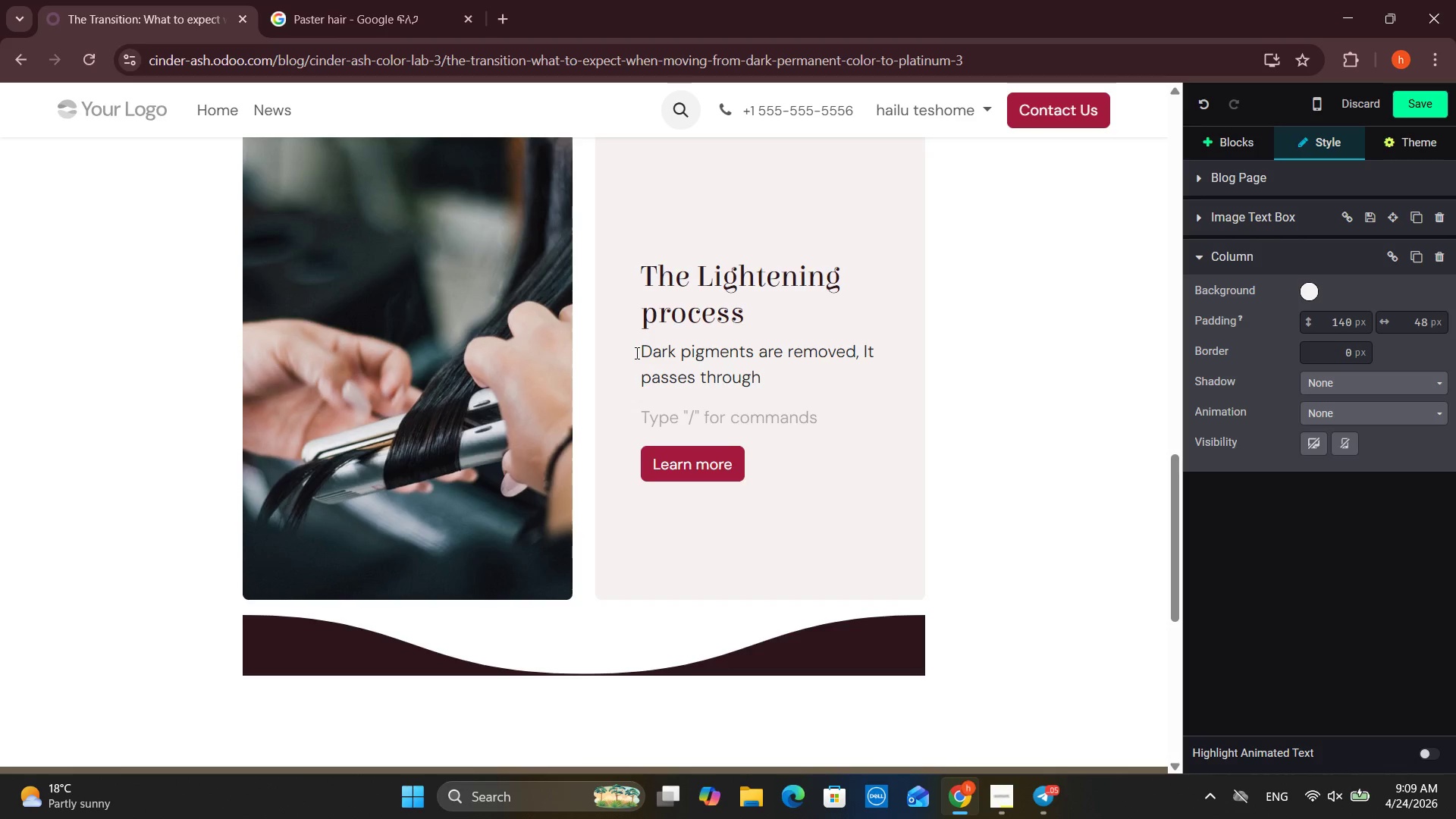 
type(/bu)
 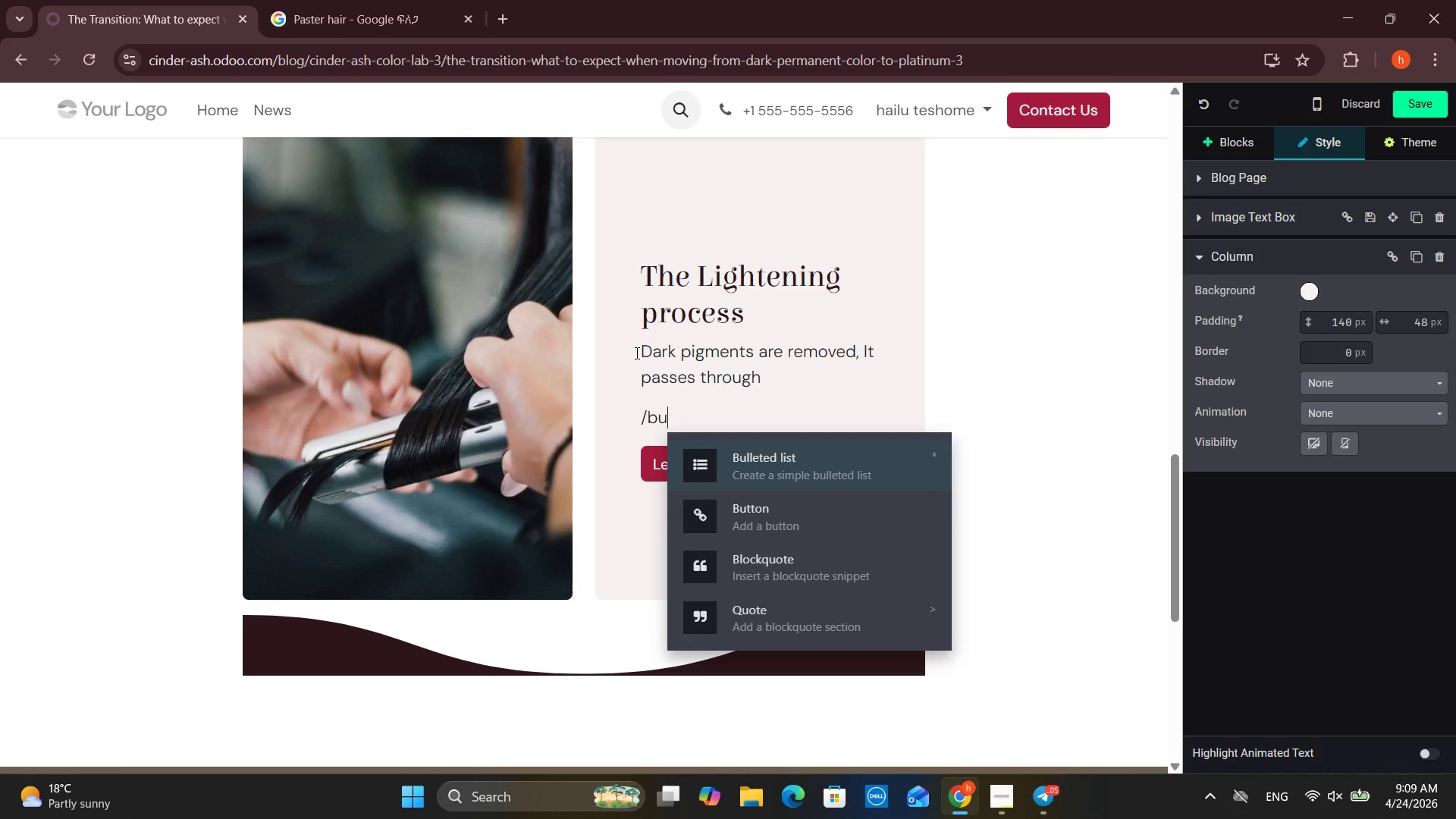 
key(Enter)
 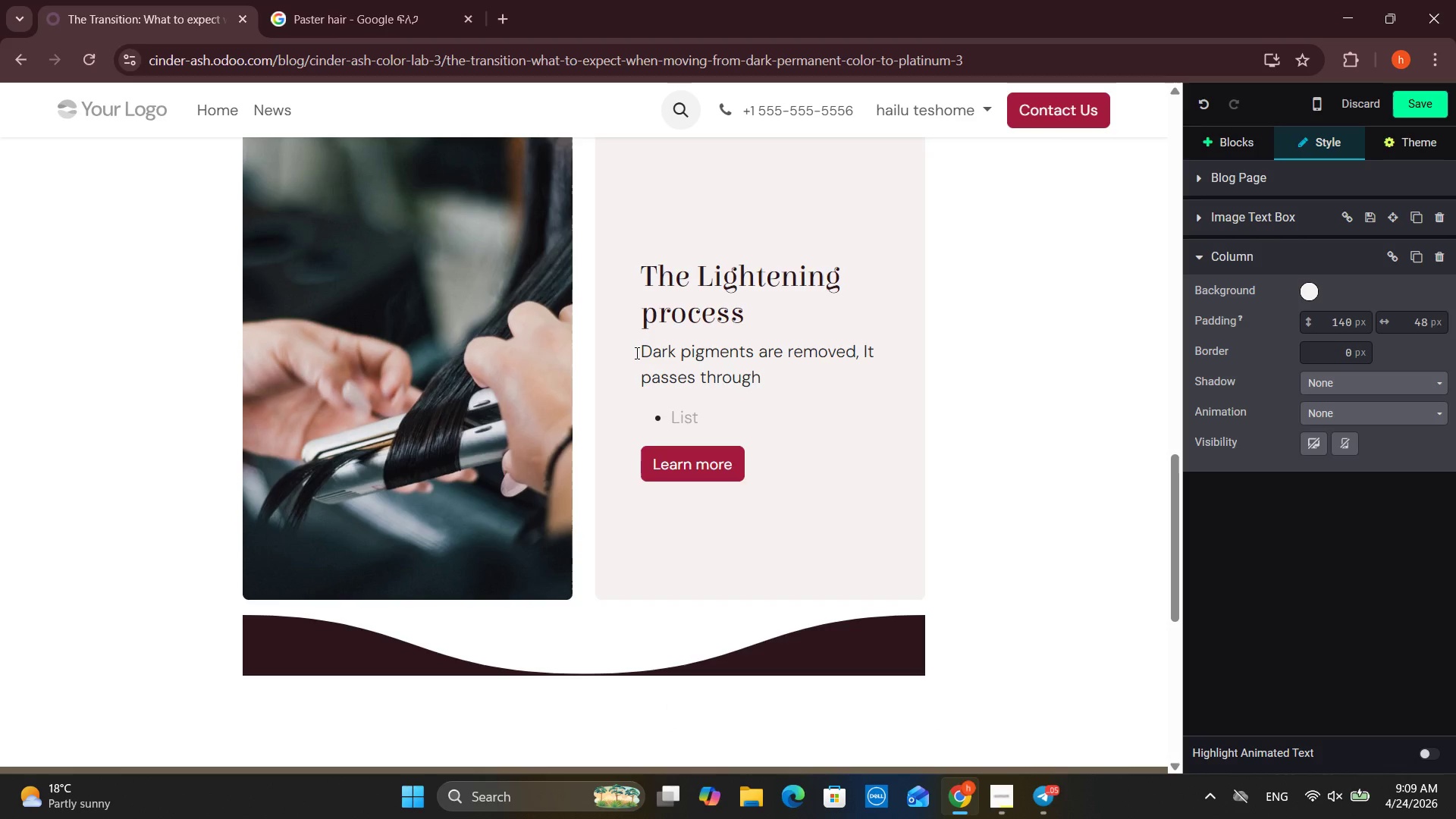 
type(Red tones)
 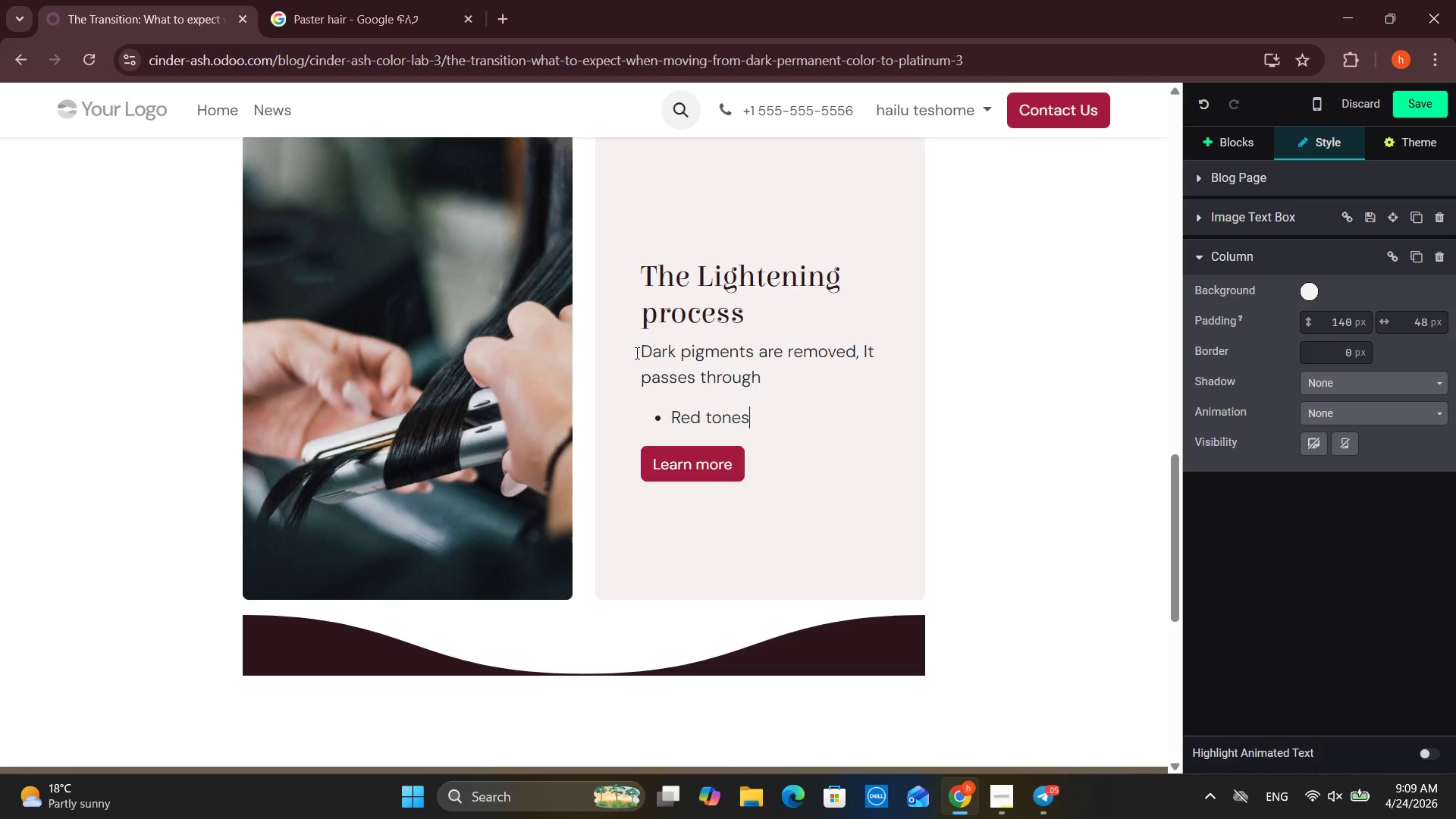 
key(Enter)
 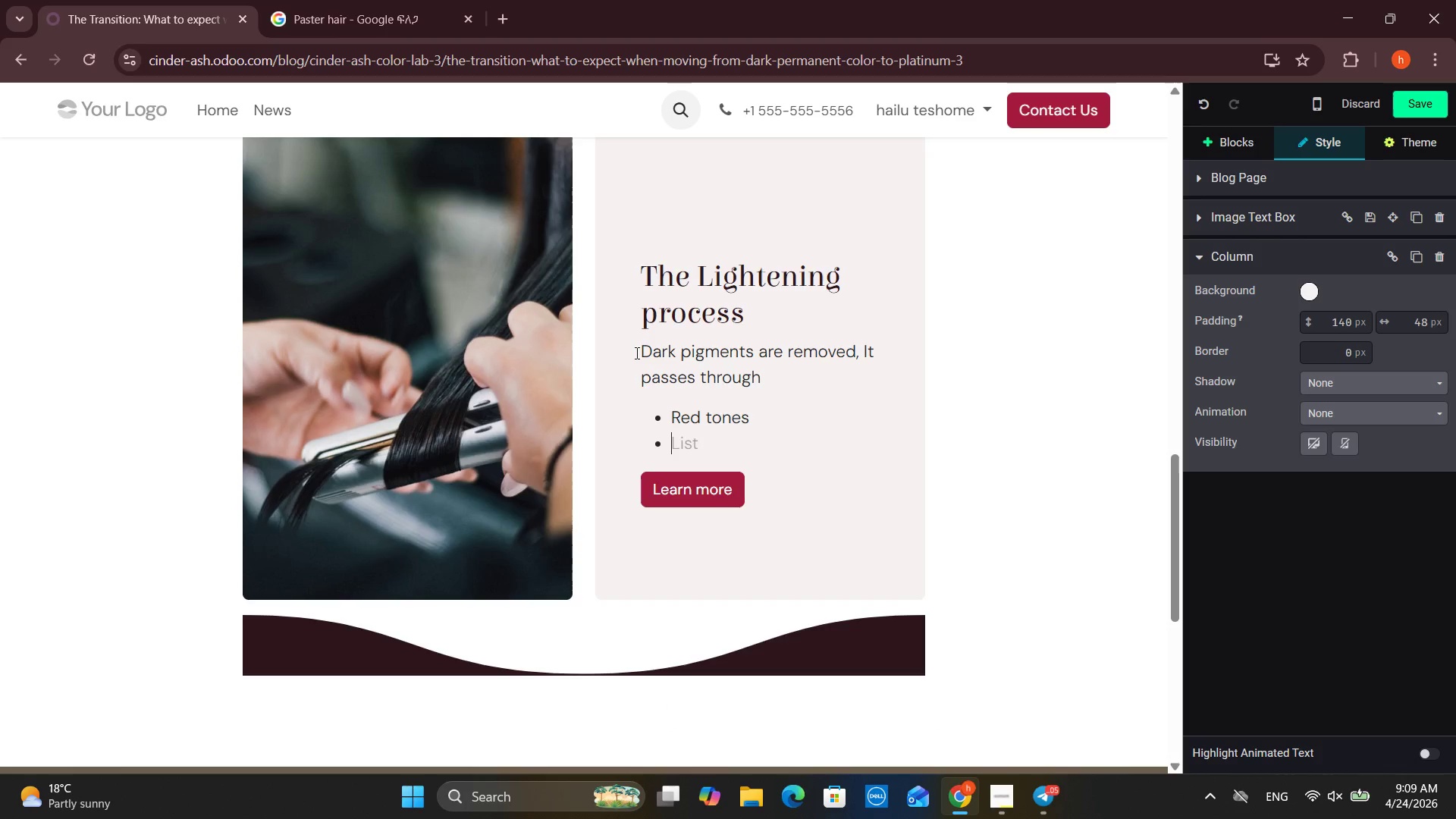 
type(Orange tones)
 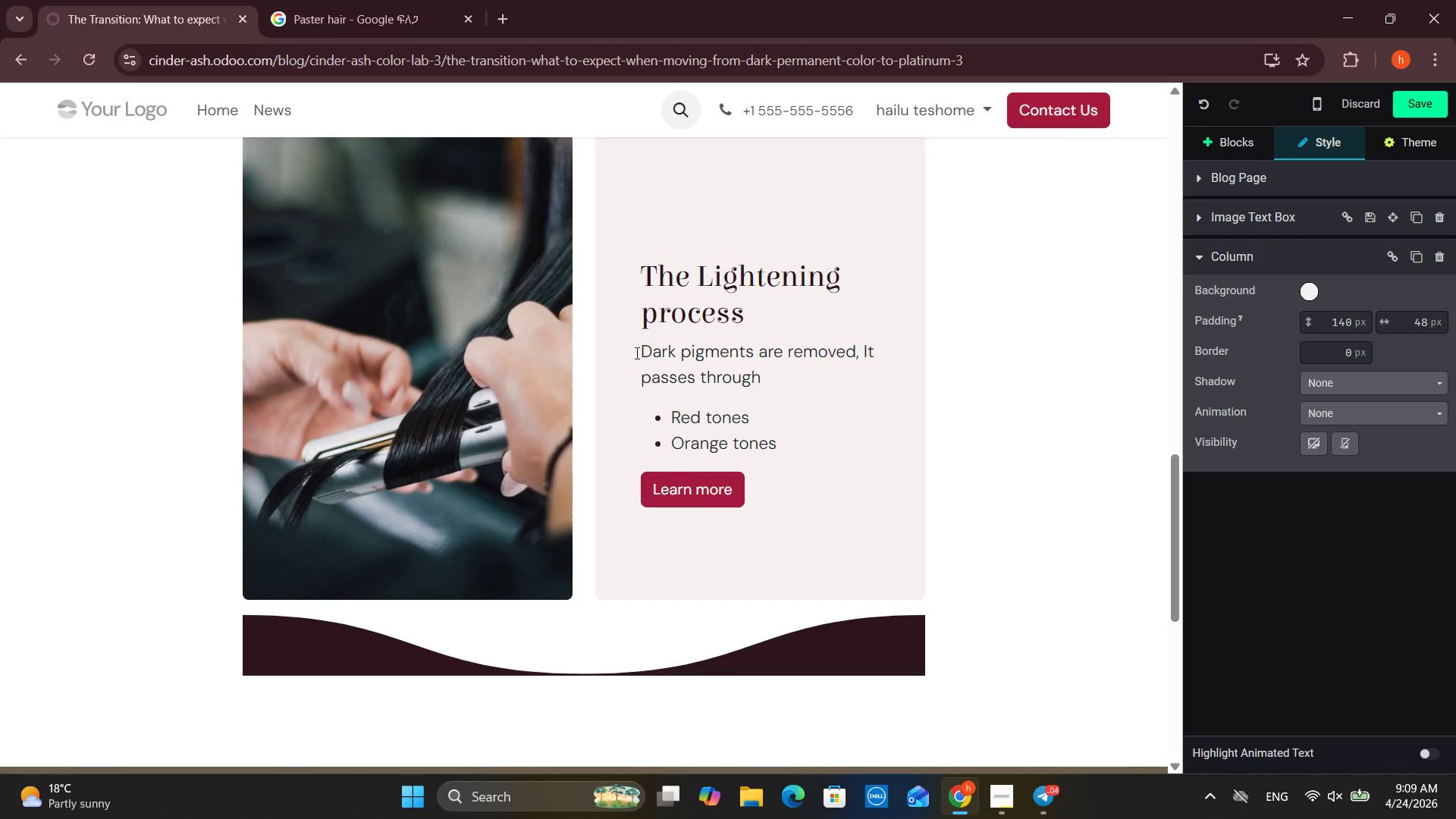 
key(Enter)
 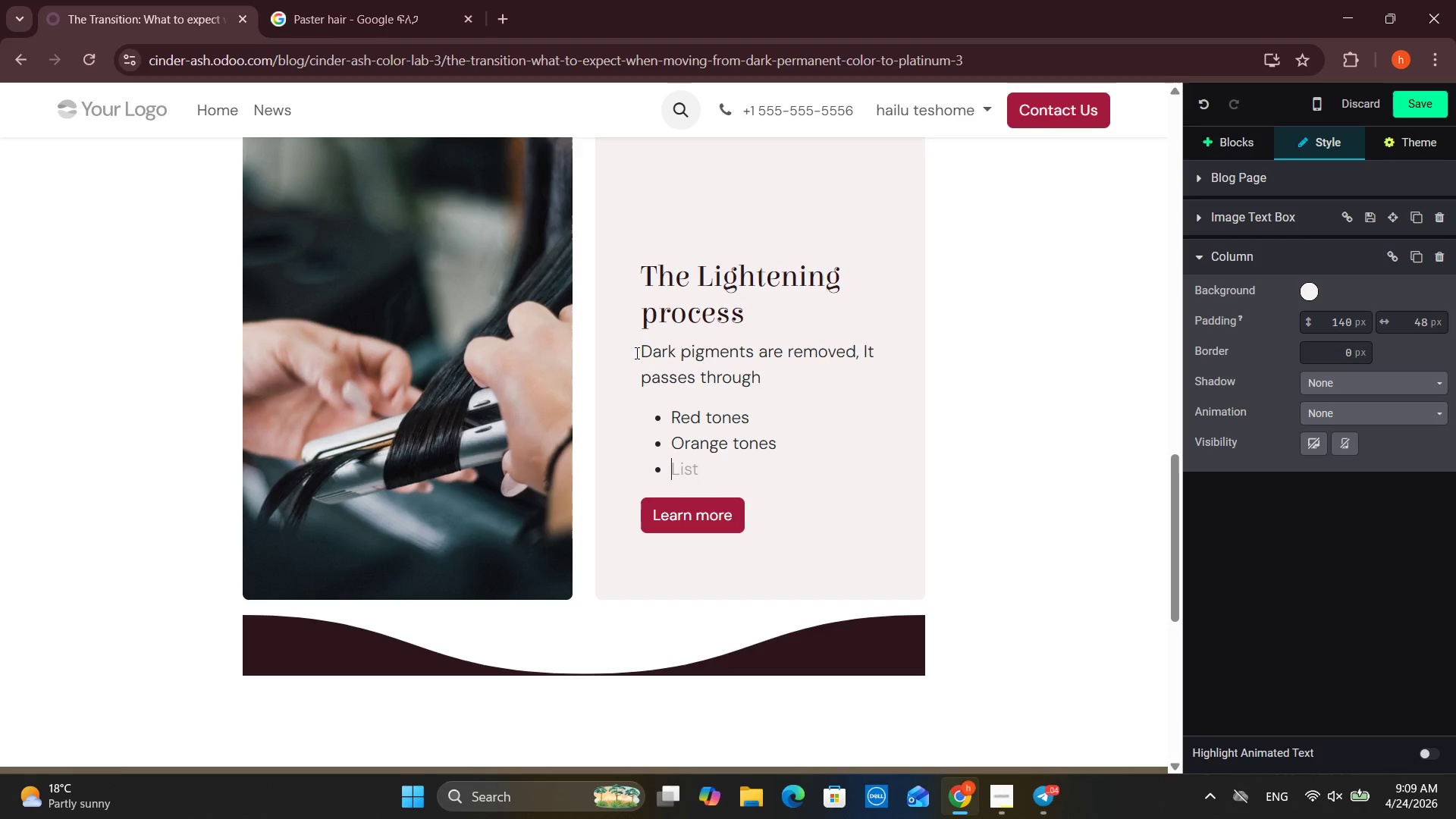 
type(Yellow tones)
 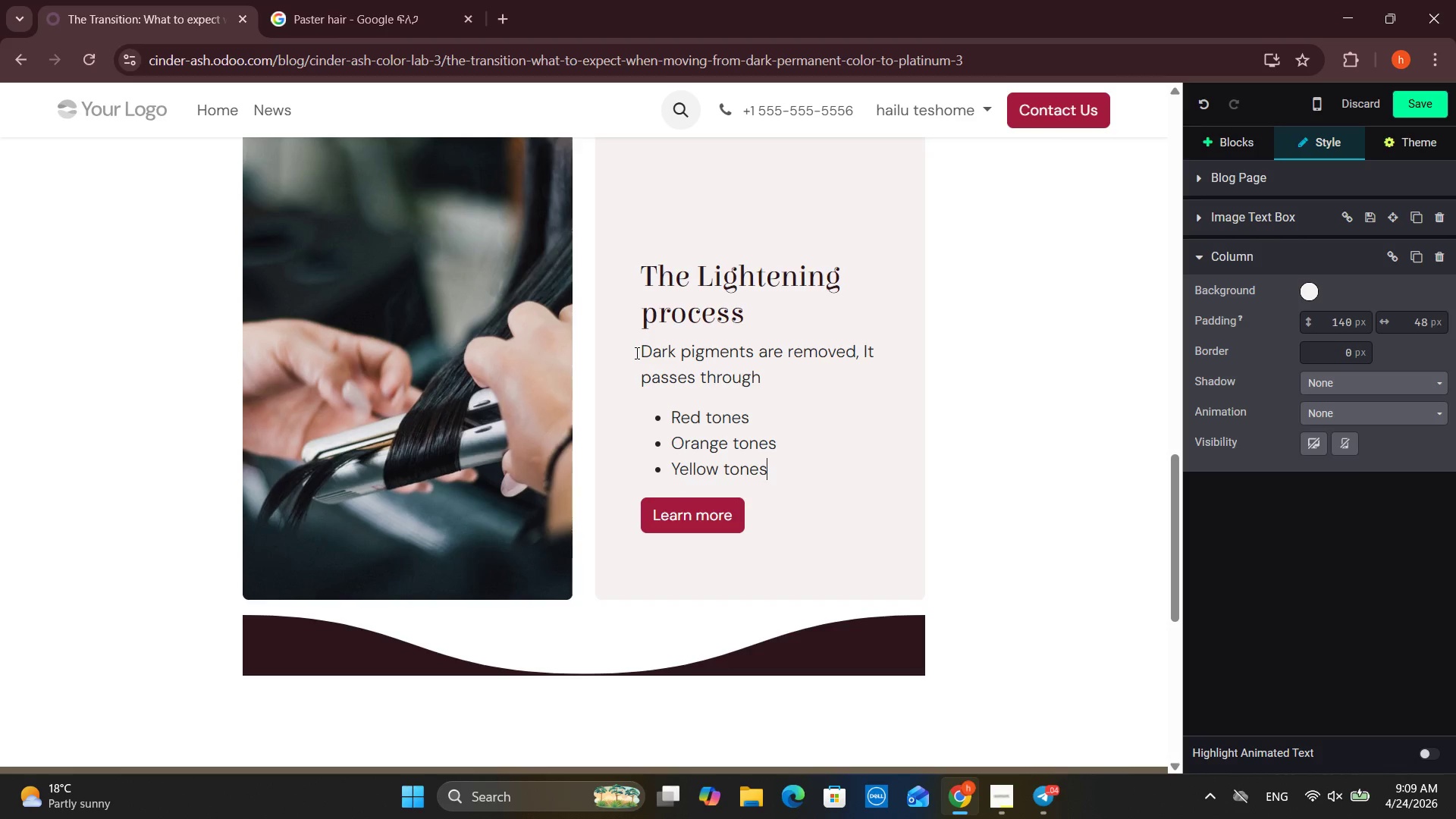 
key(Enter)
 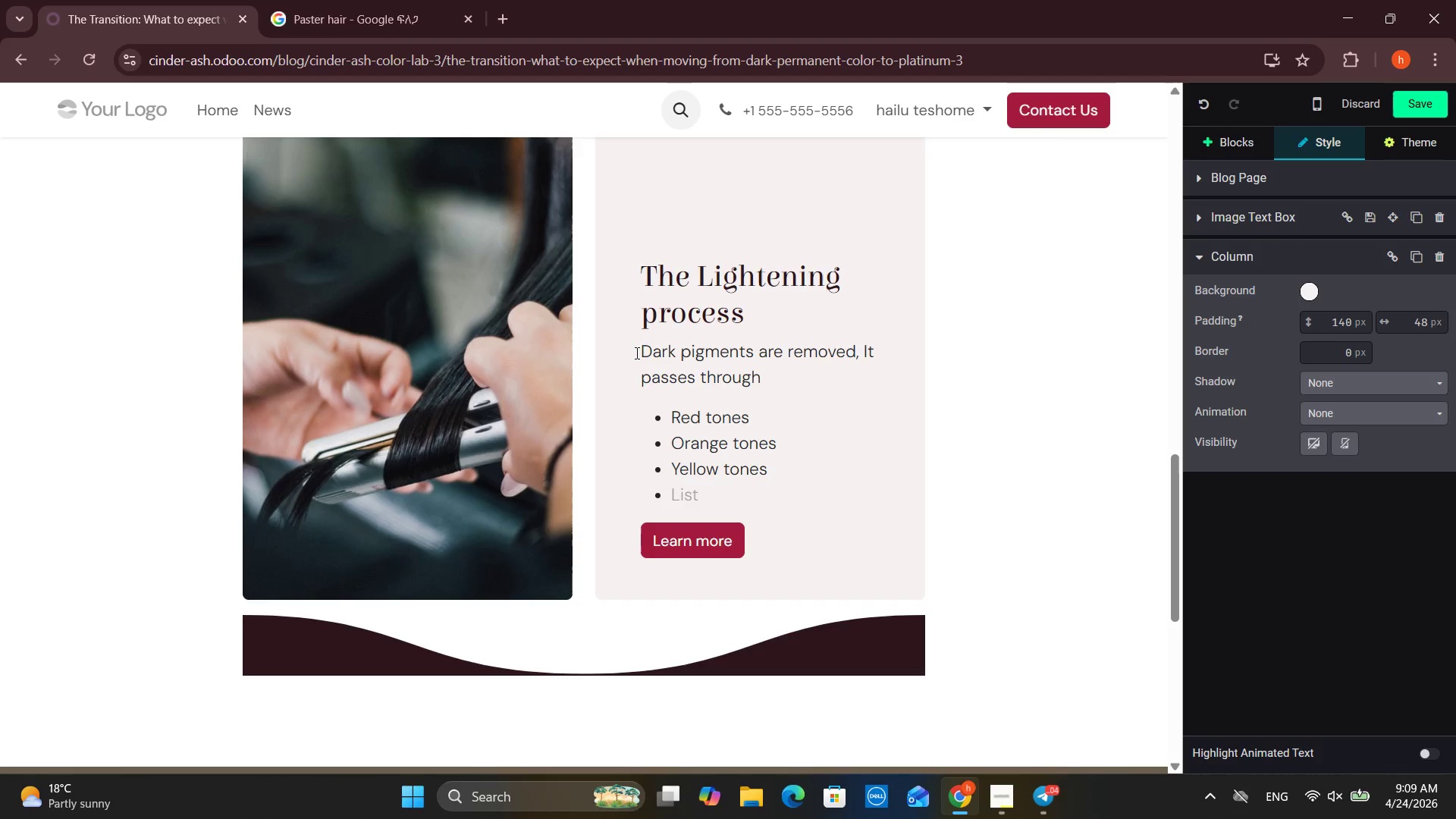 
key(Backspace)
key(Backspace)
type(Each stage is carefullu )
key(Backspace)
key(Backspace)
type(y managed)
 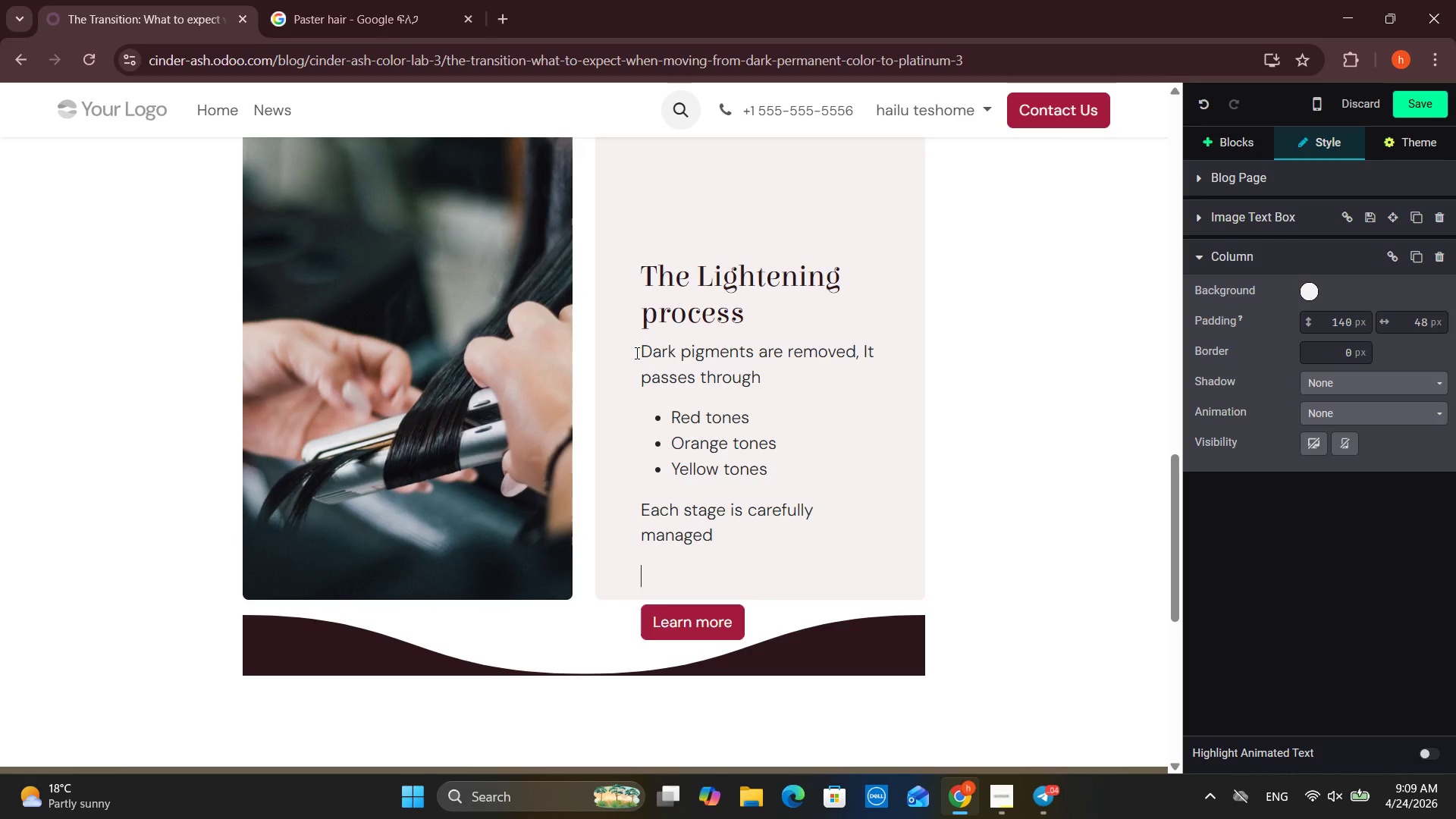 
key(Enter)
 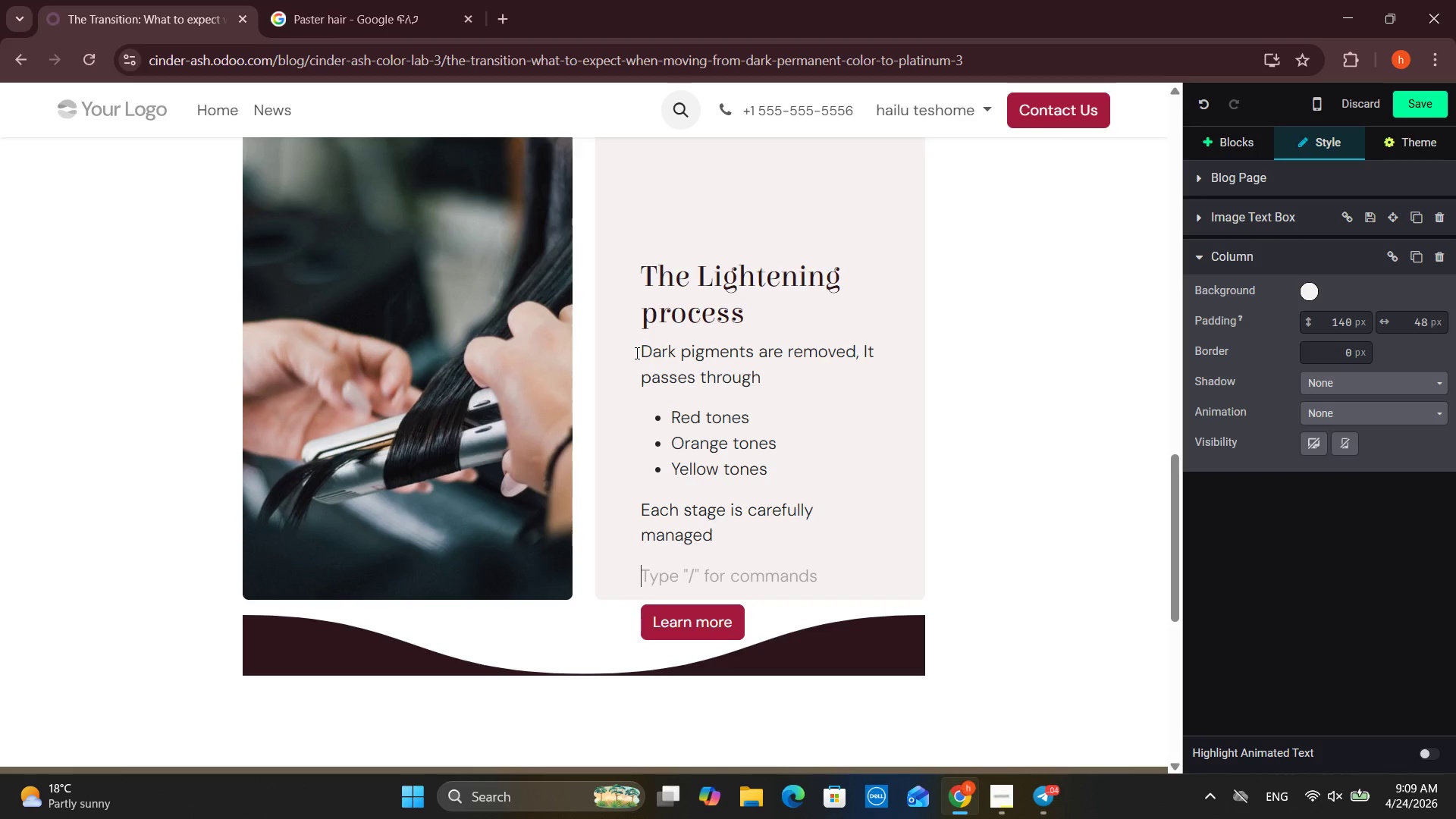 
key(Backspace)
 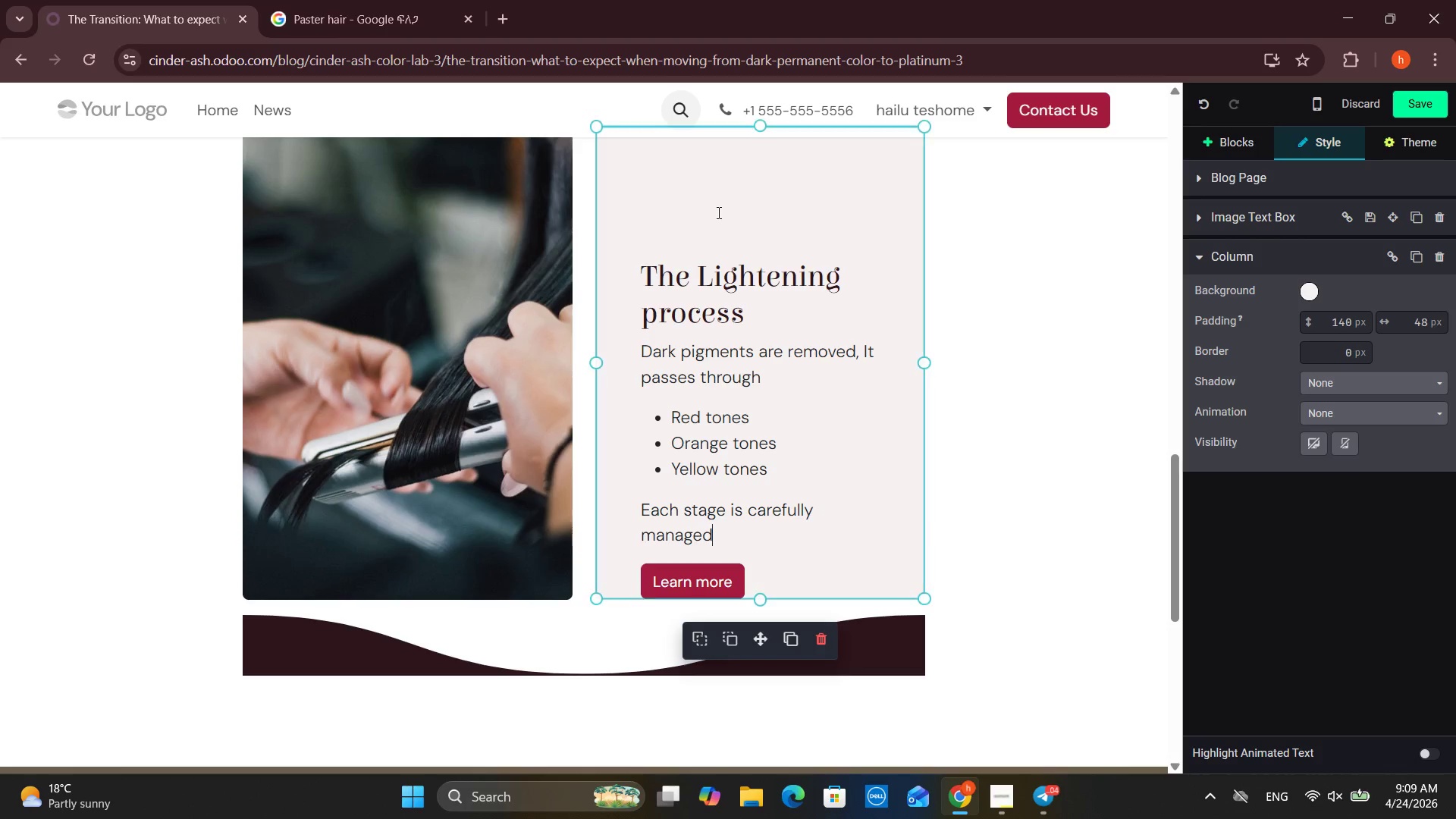 
left_click([494, 314])
 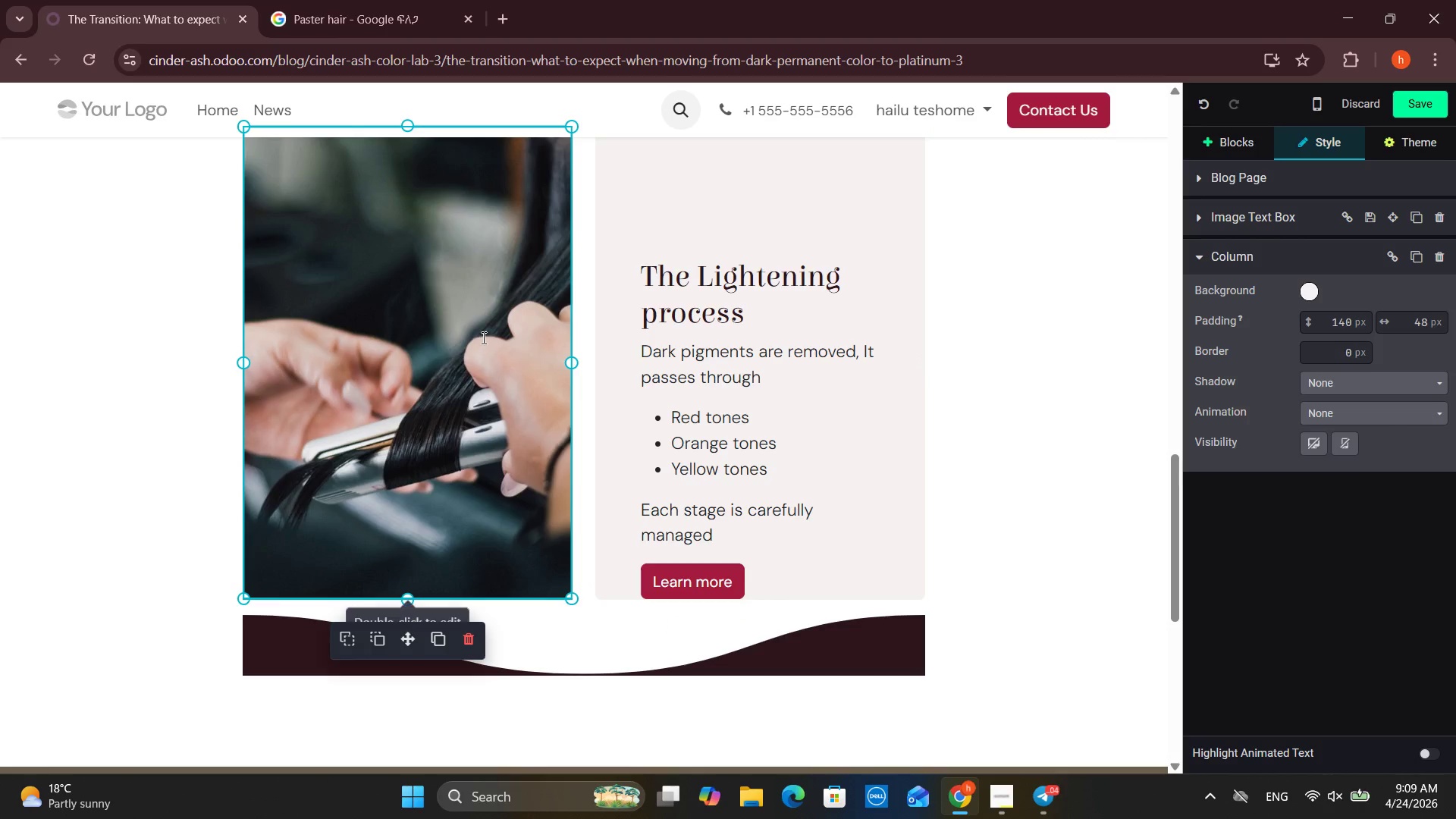 
triple_click([483, 336])
 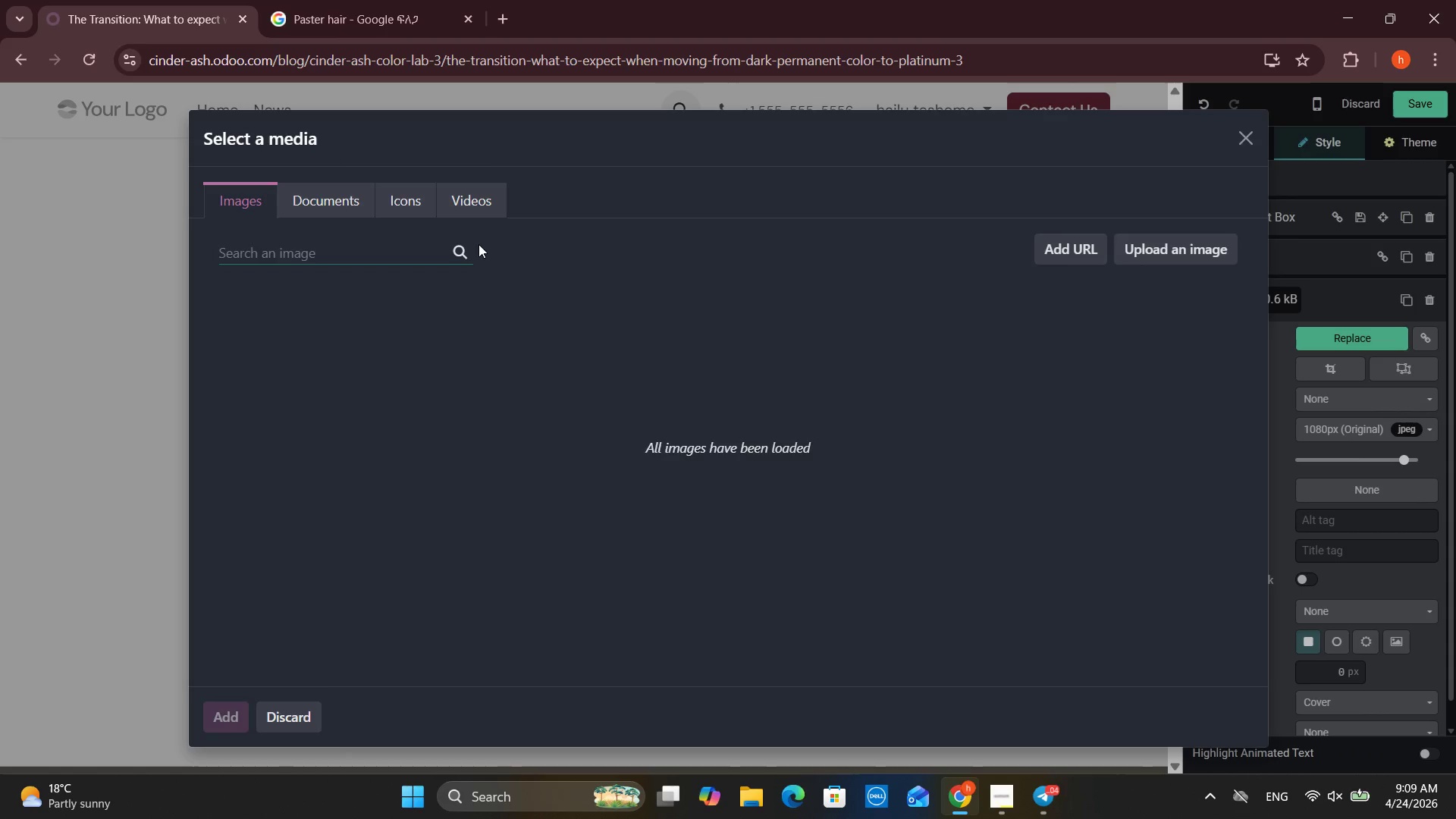 
type(dying bloned)
key(Backspace)
type(d)
key(Backspace)
key(Backspace)
type(de)
 